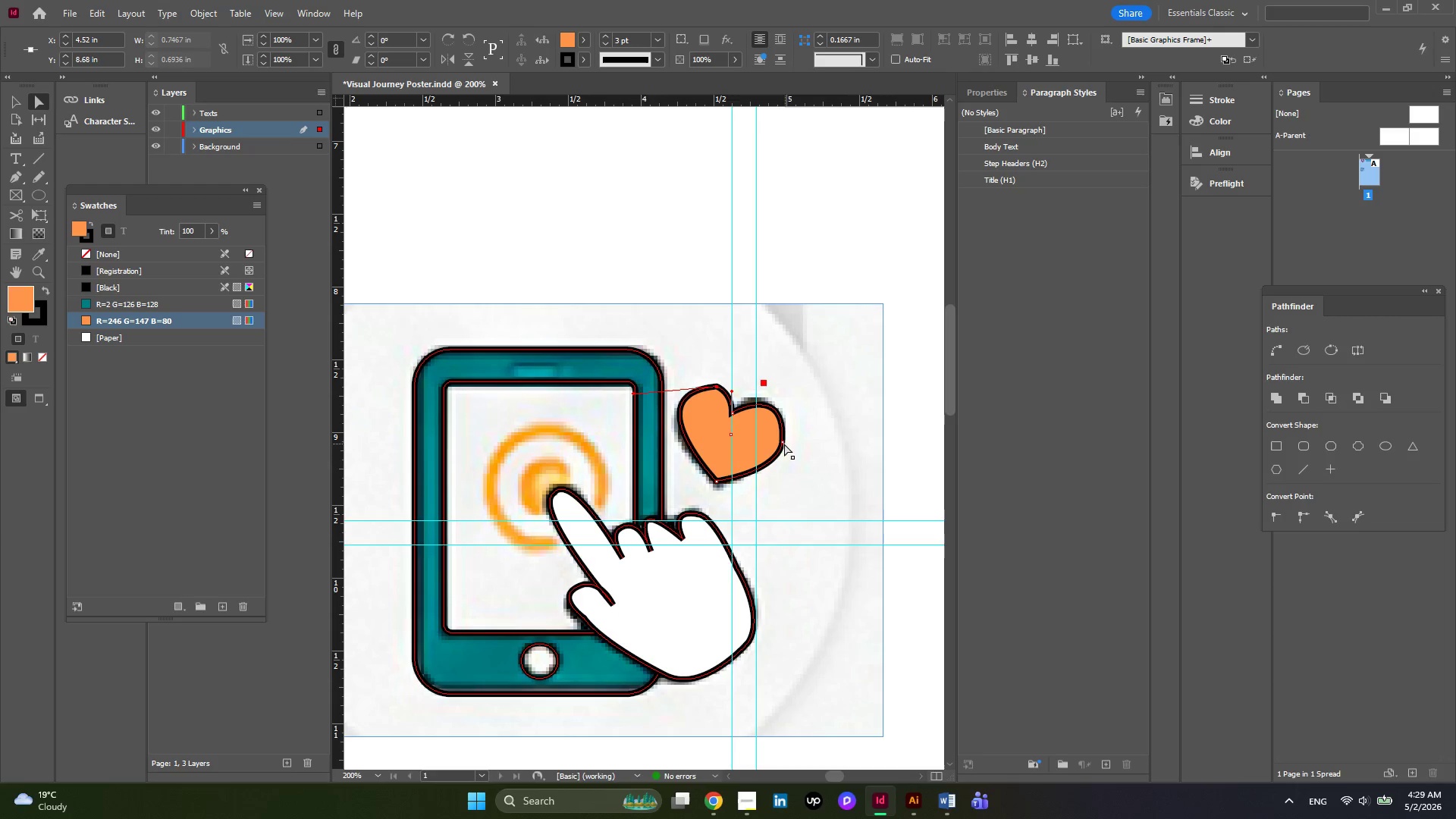 
left_click([781, 443])
 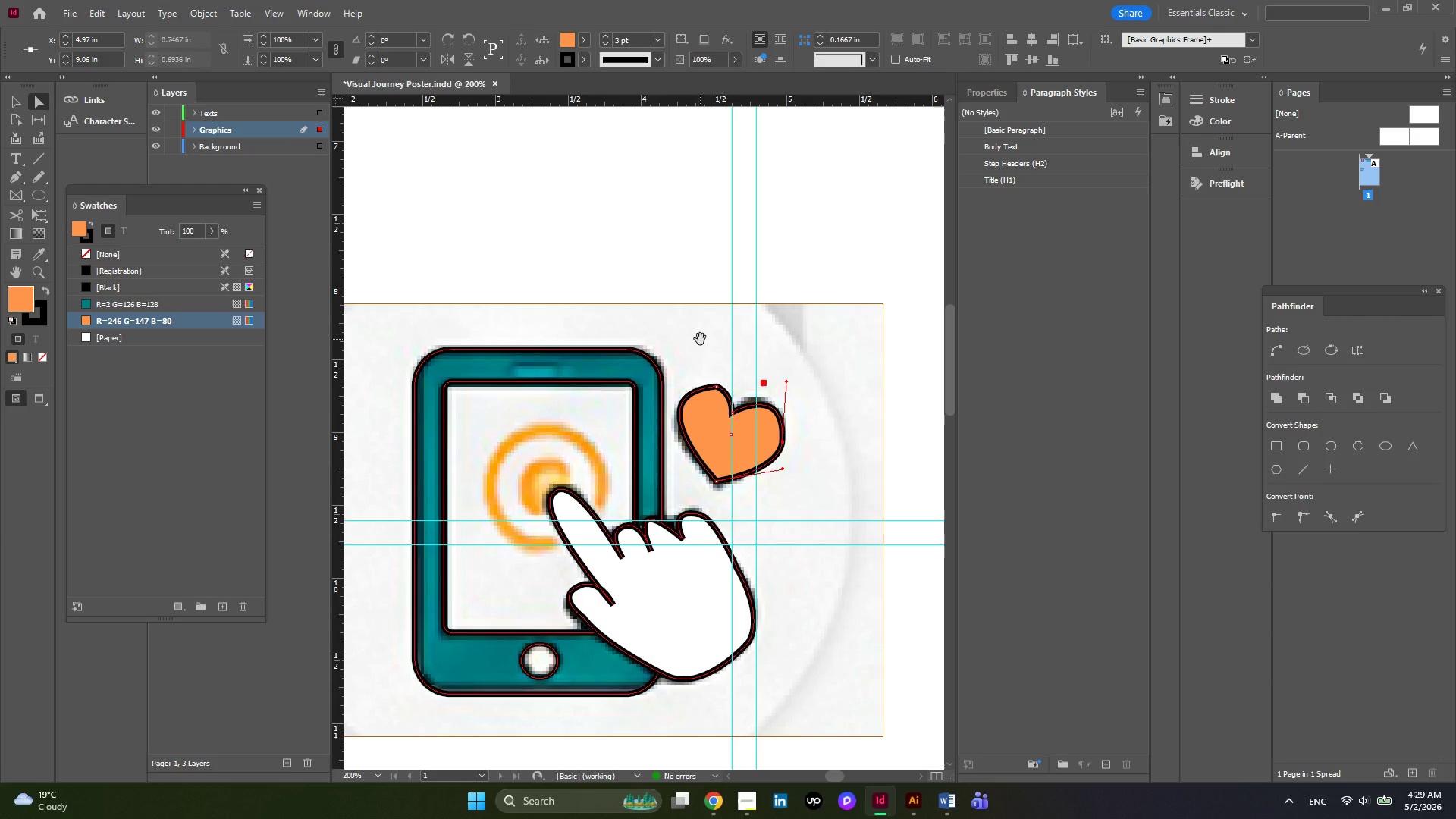 
hold_key(key=AltLeft, duration=0.7)
scroll: coordinate [700, 339], scroll_direction: down, amount: 1.0
 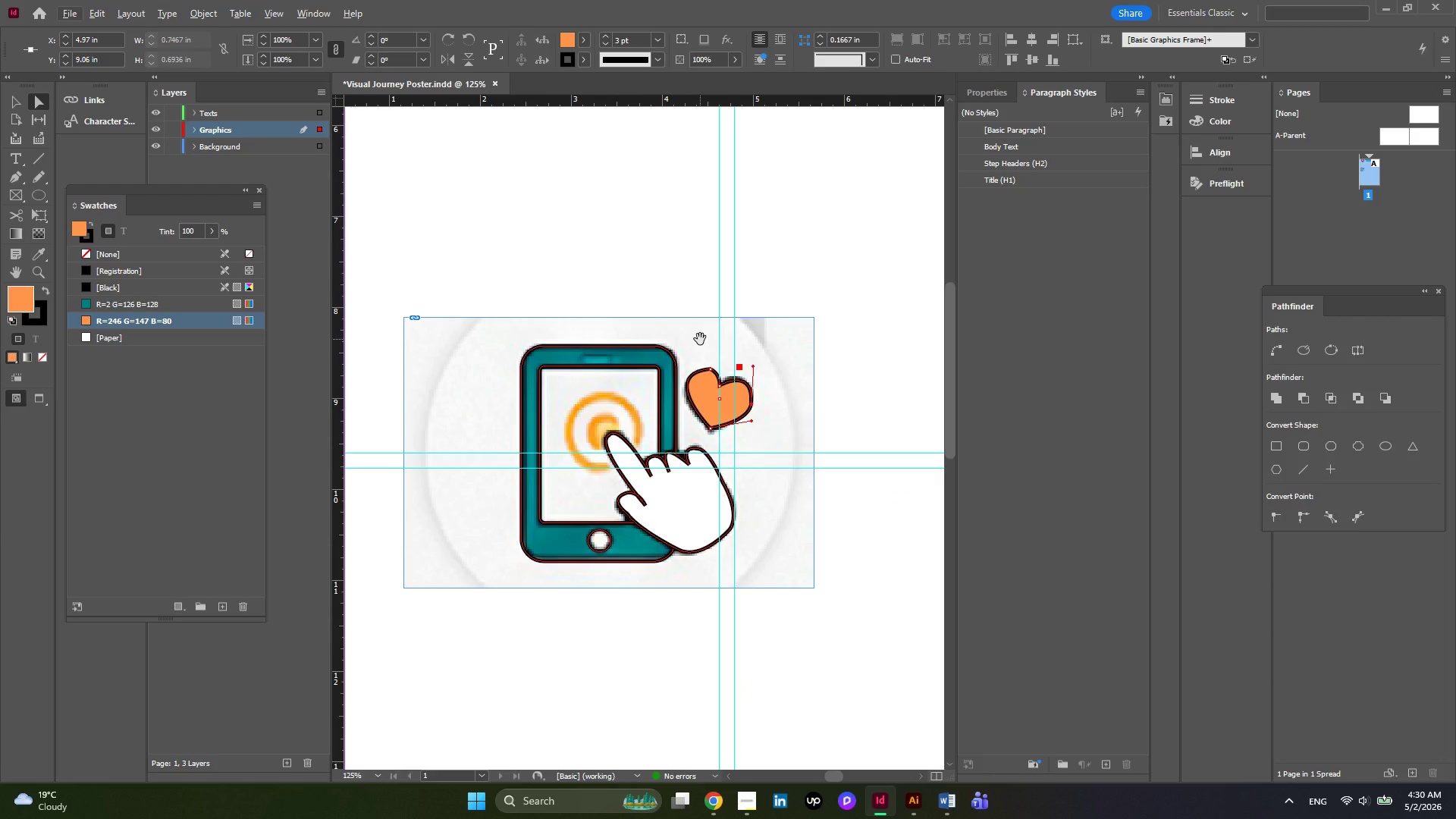 
hold_key(key=AltLeft, duration=1.17)
scroll: coordinate [675, 400], scroll_direction: up, amount: 1.0
 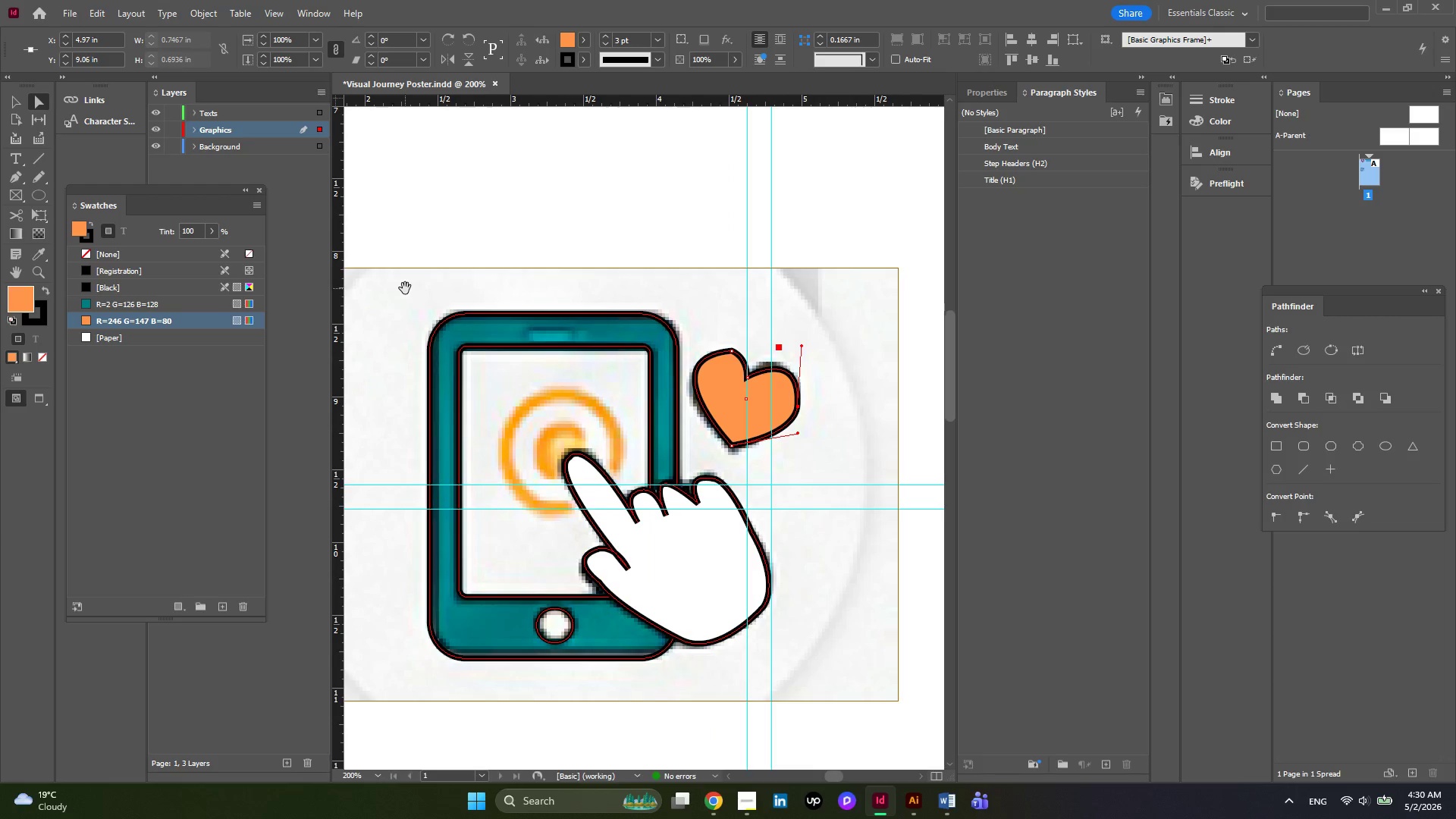 
wait(5.89)
 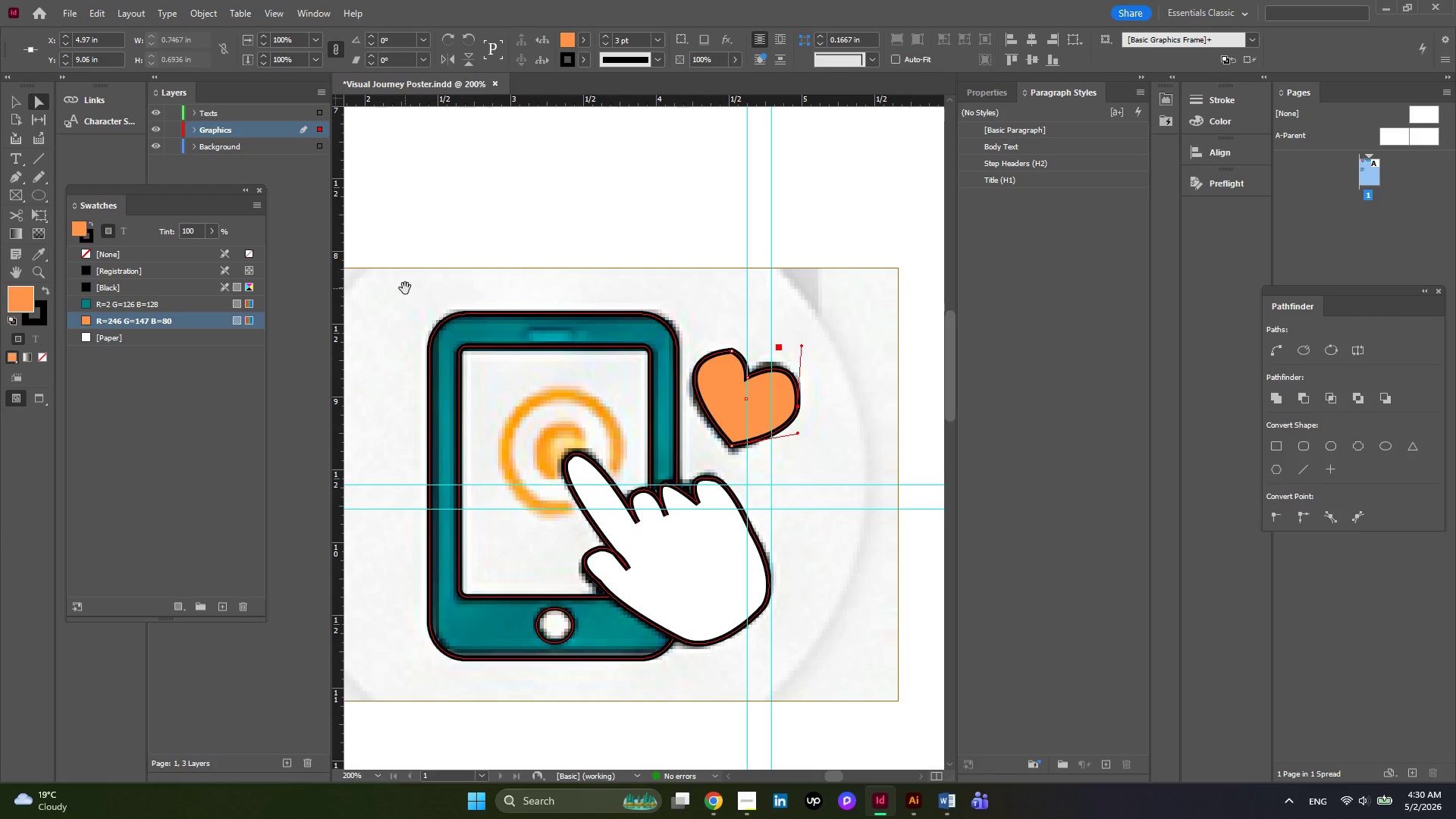 
left_click([5, 96])
 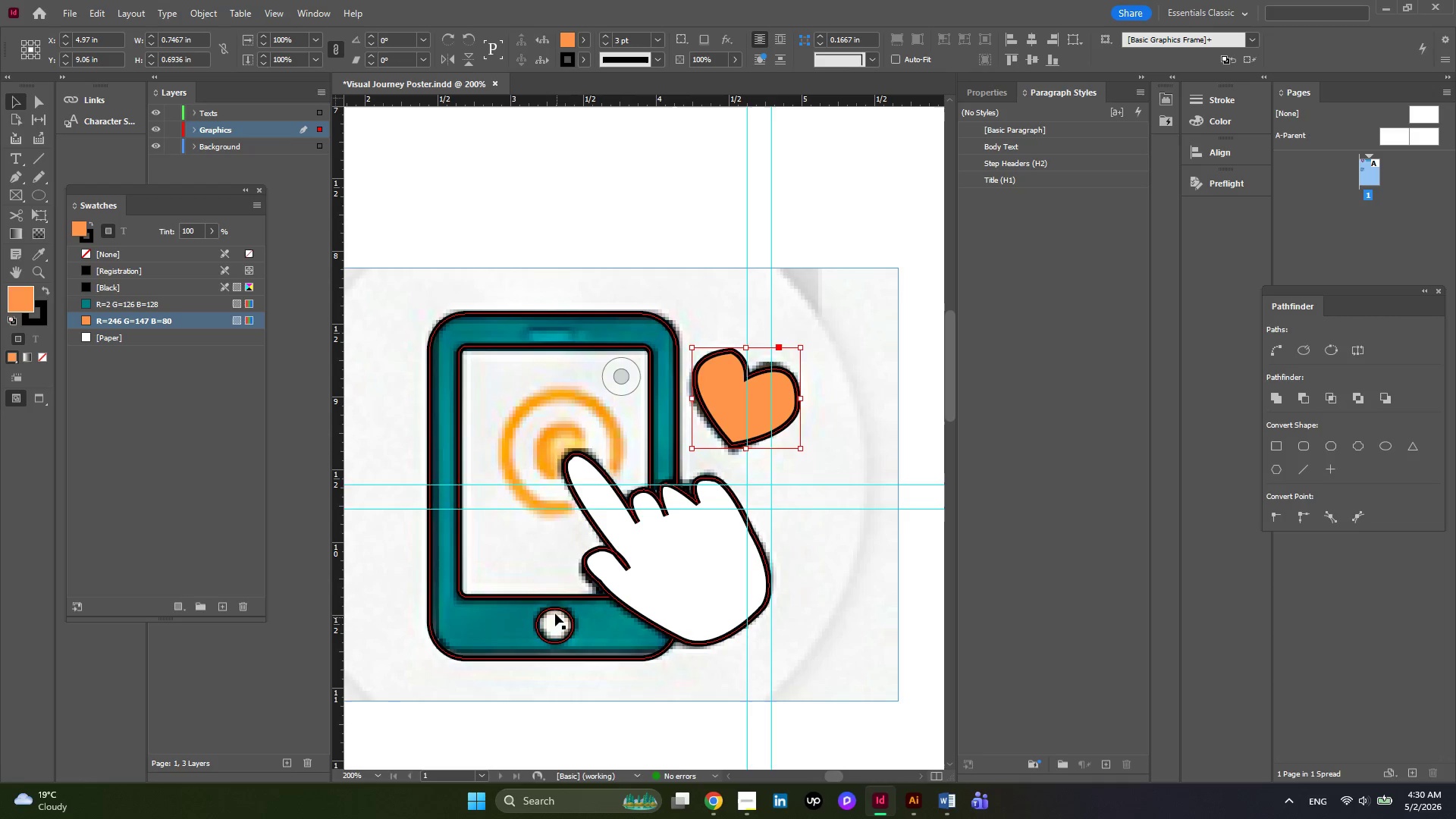 
left_click([555, 613])
 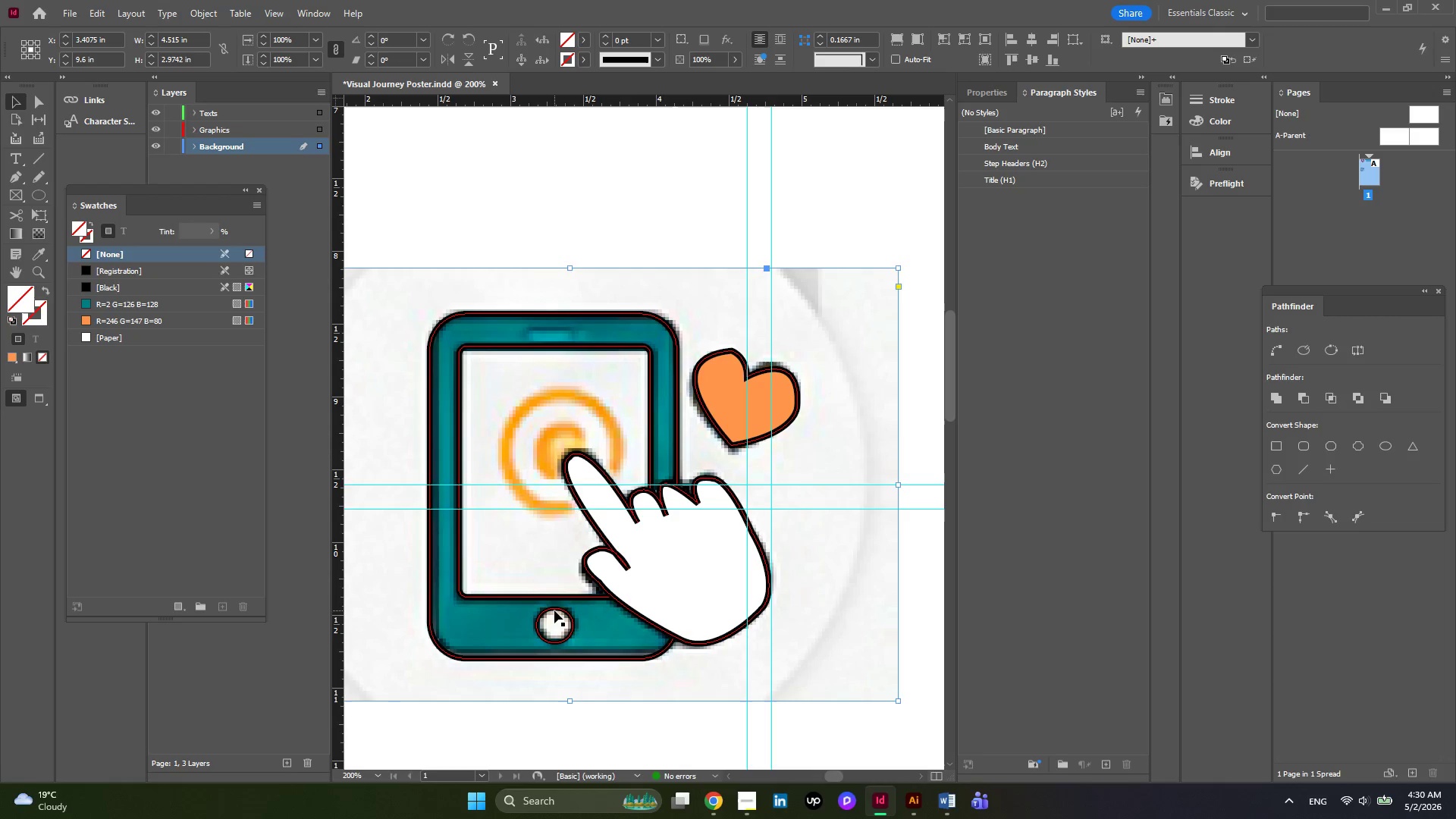 
left_click([554, 610])
 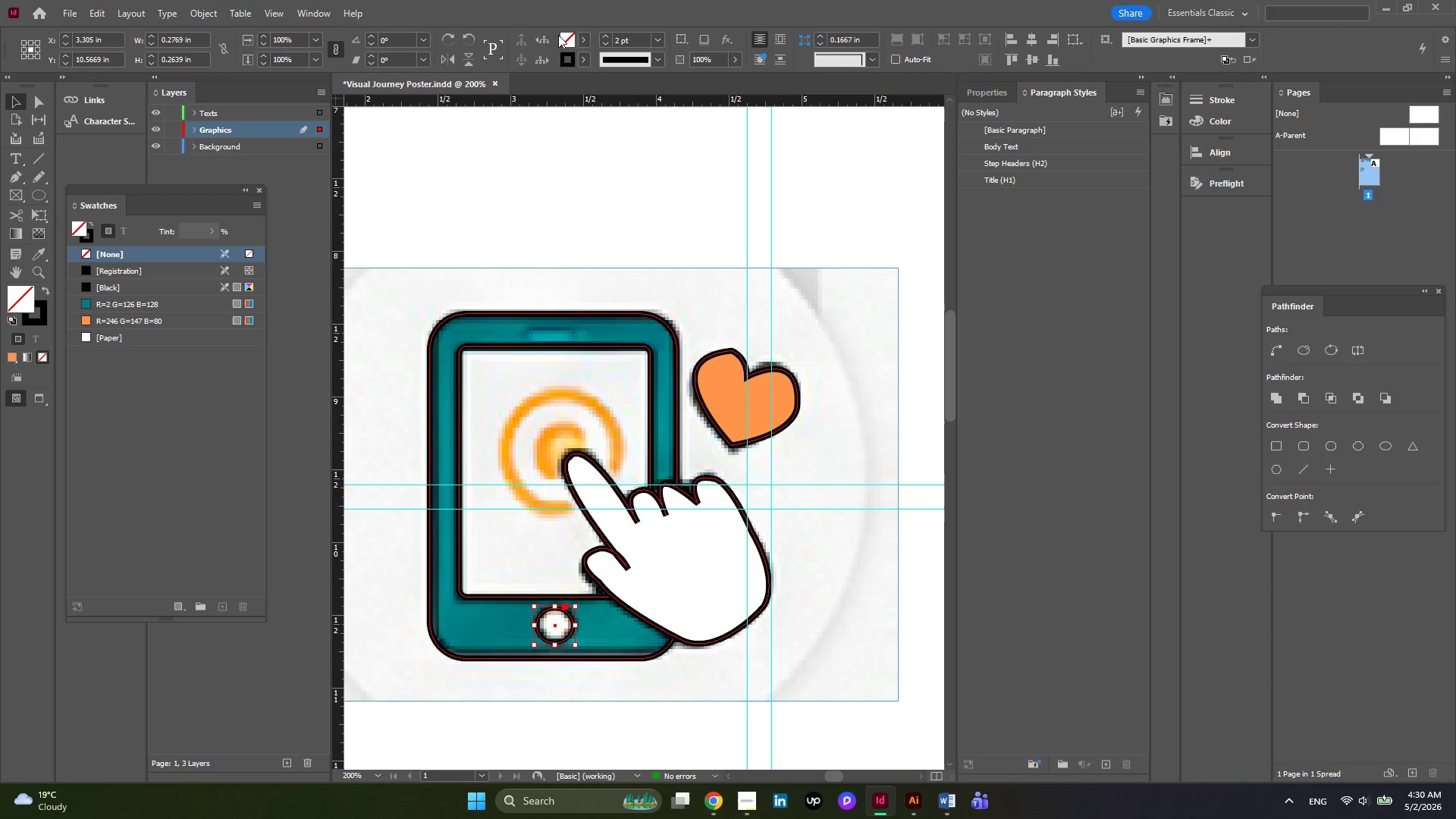 
left_click([580, 39])
 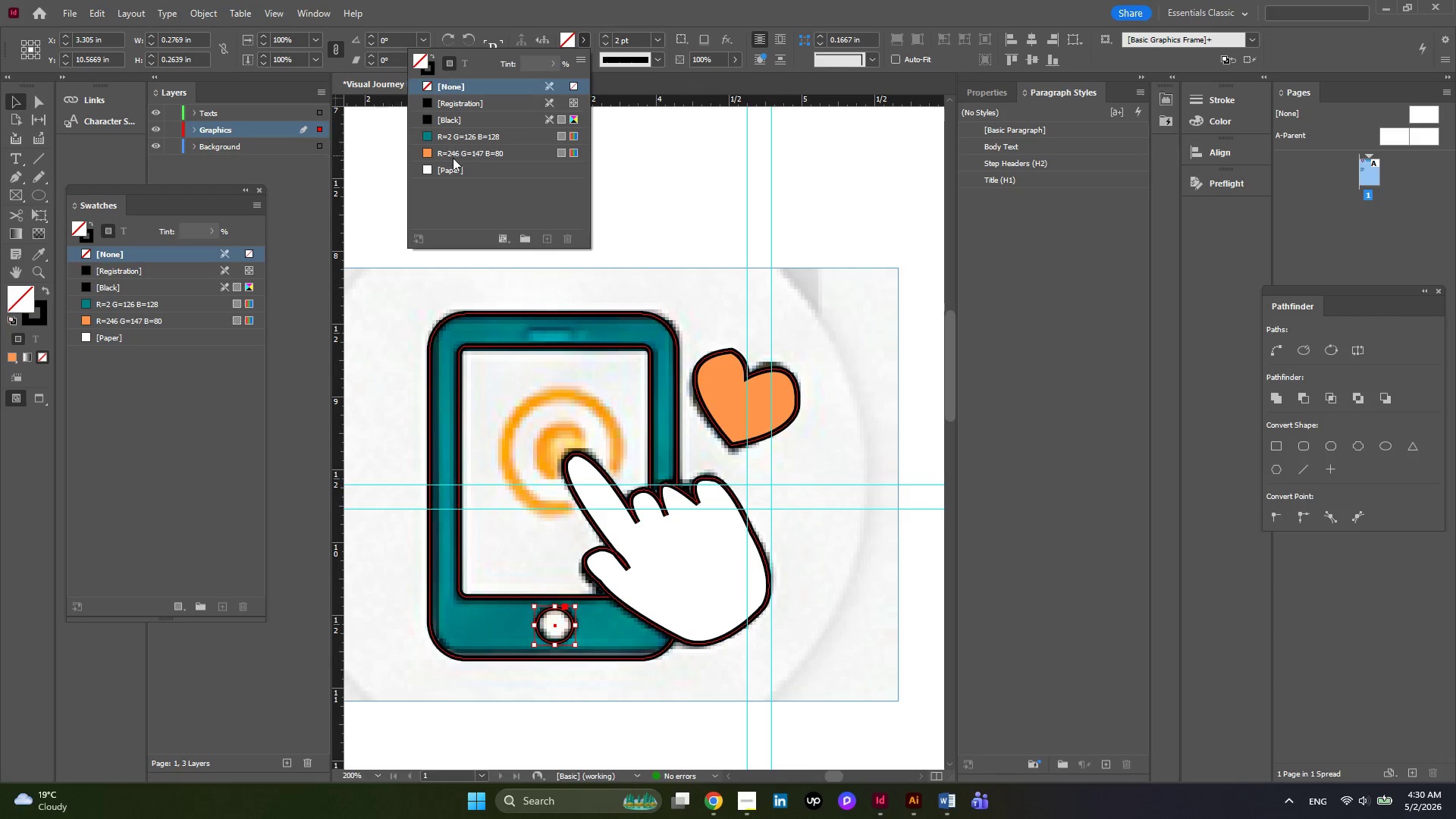 
left_click([449, 168])
 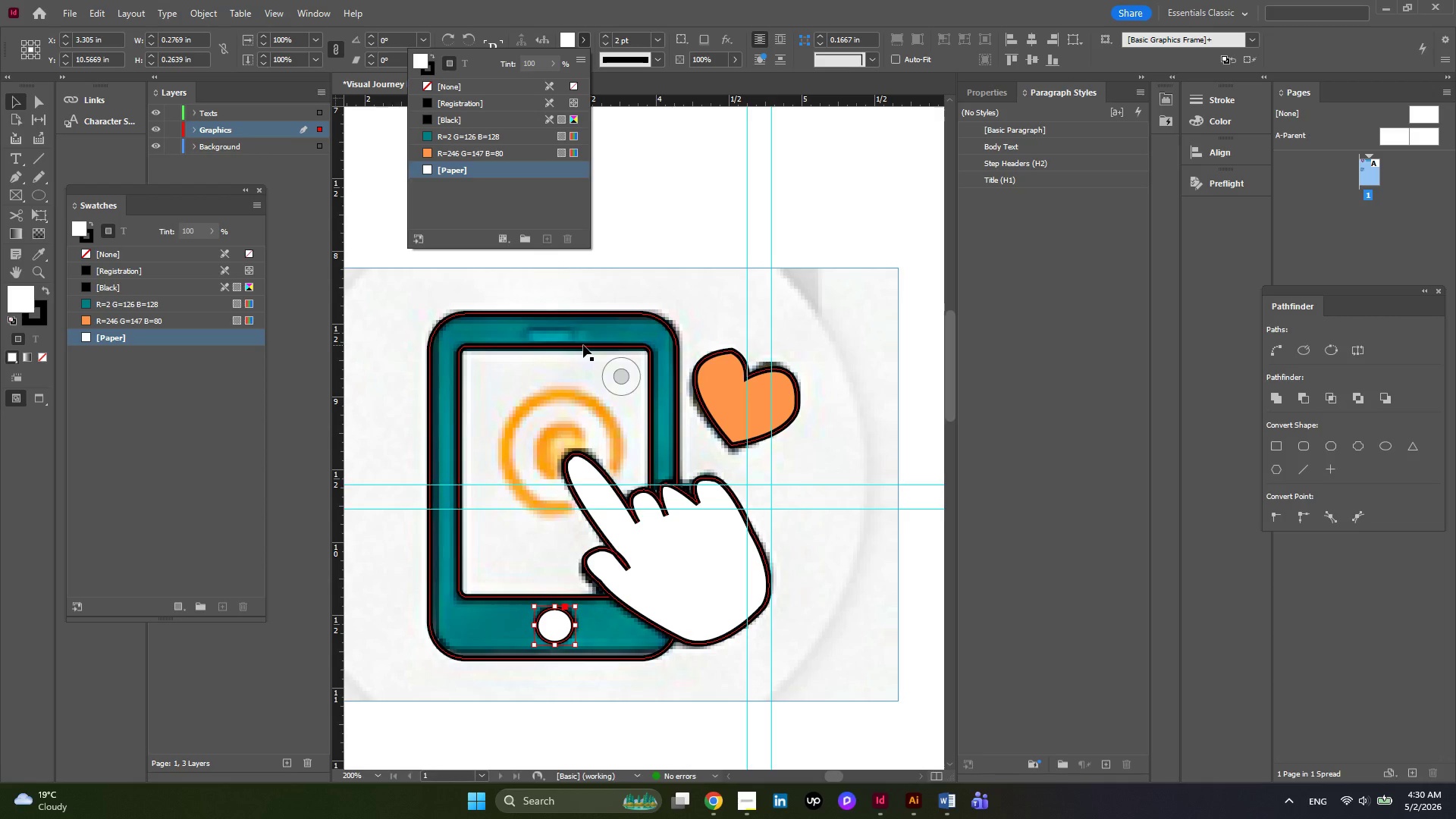 
left_click([582, 347])
 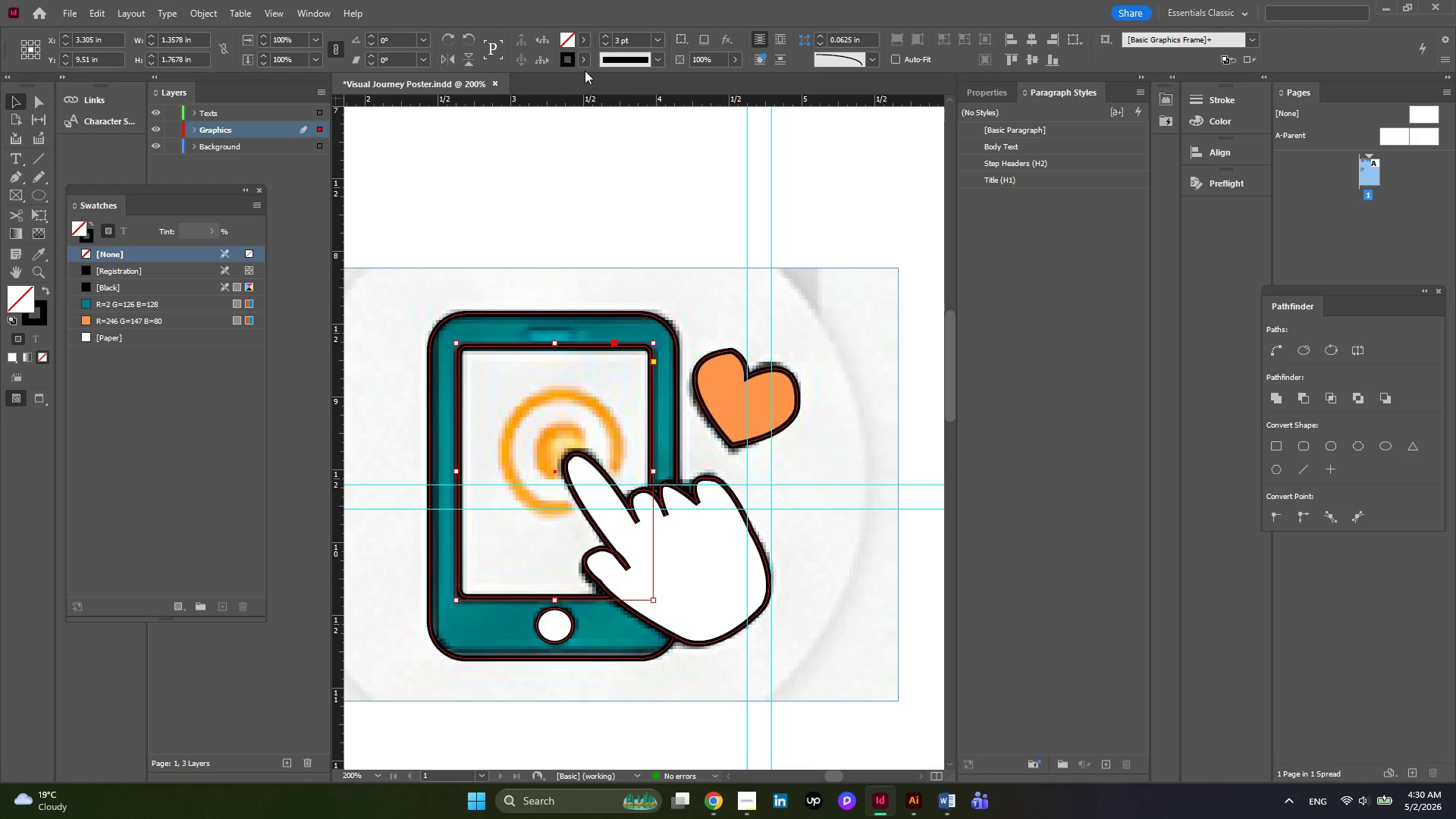 
left_click([585, 42])
 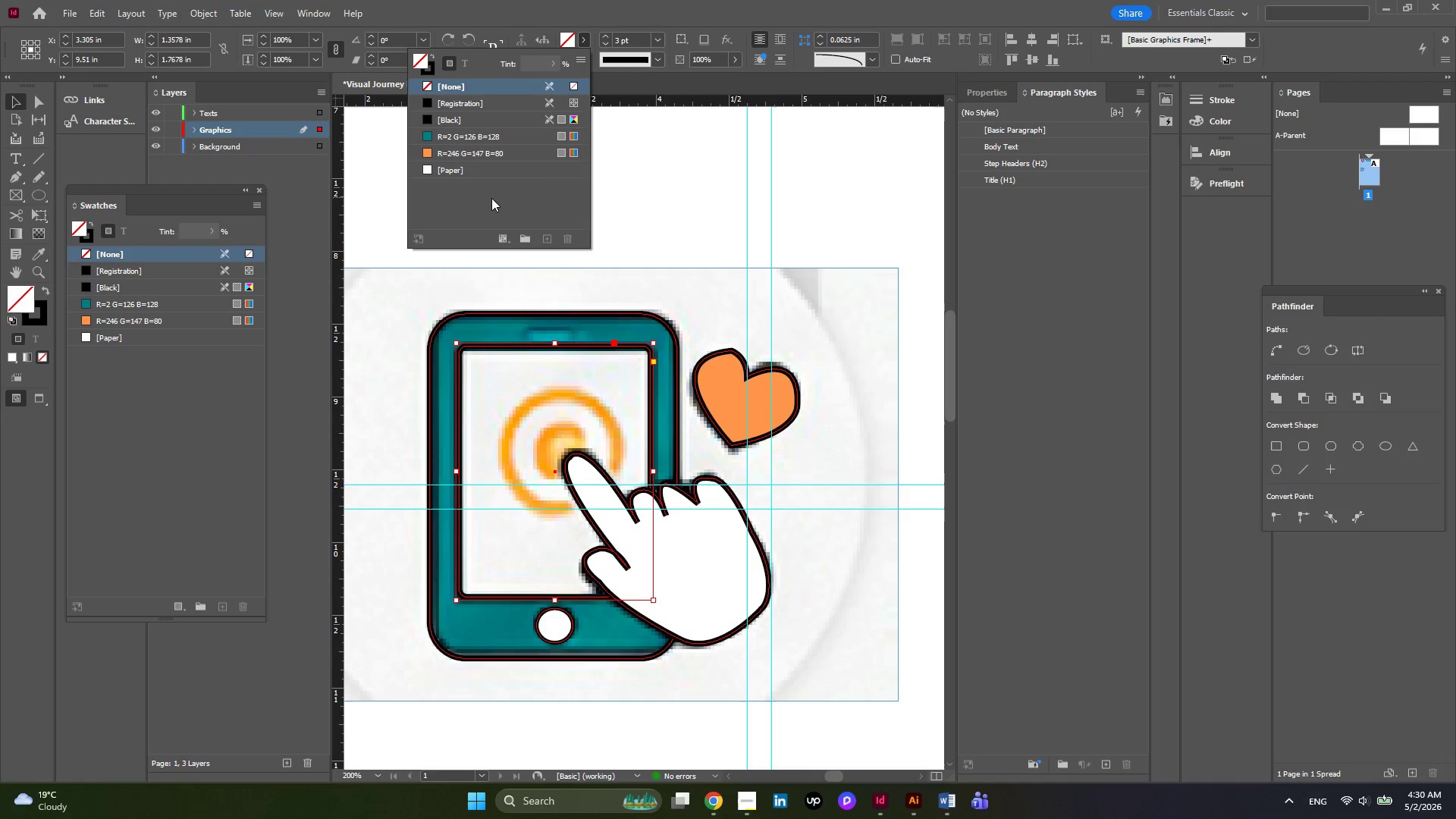 
left_click([658, 180])
 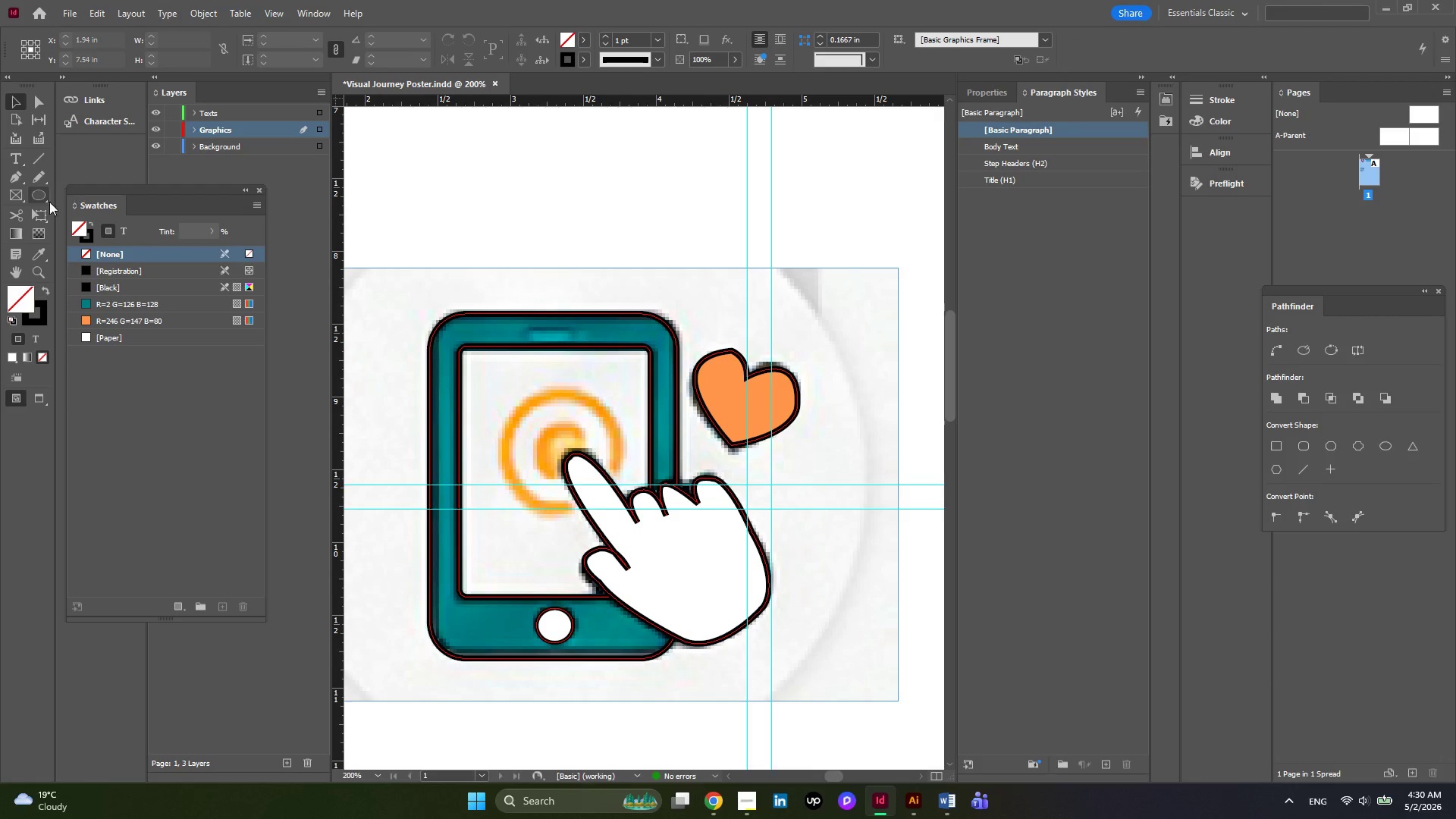 
left_click([33, 196])
 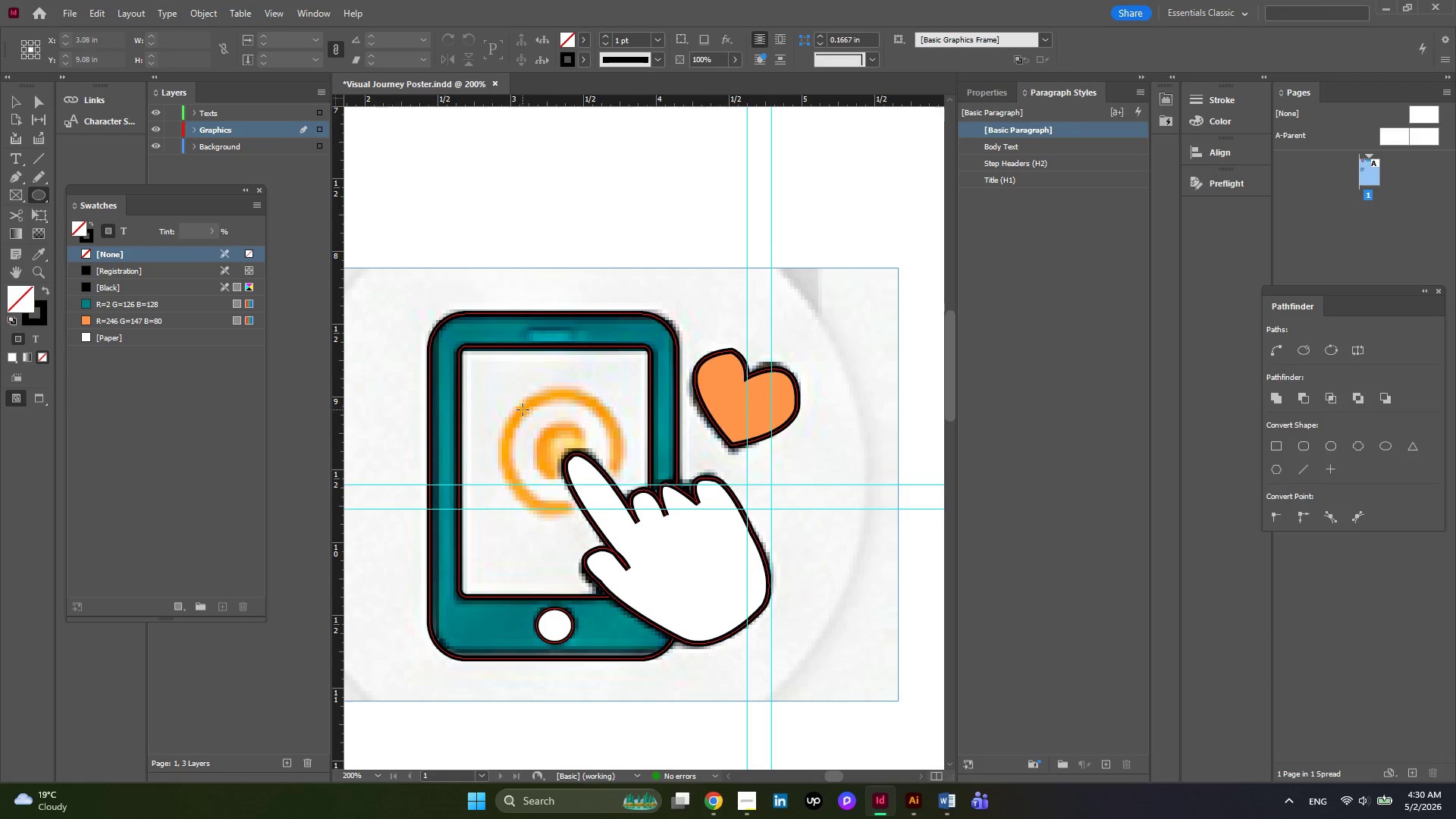 
left_click_drag(start_coordinate=[522, 410], to_coordinate=[637, 531])
 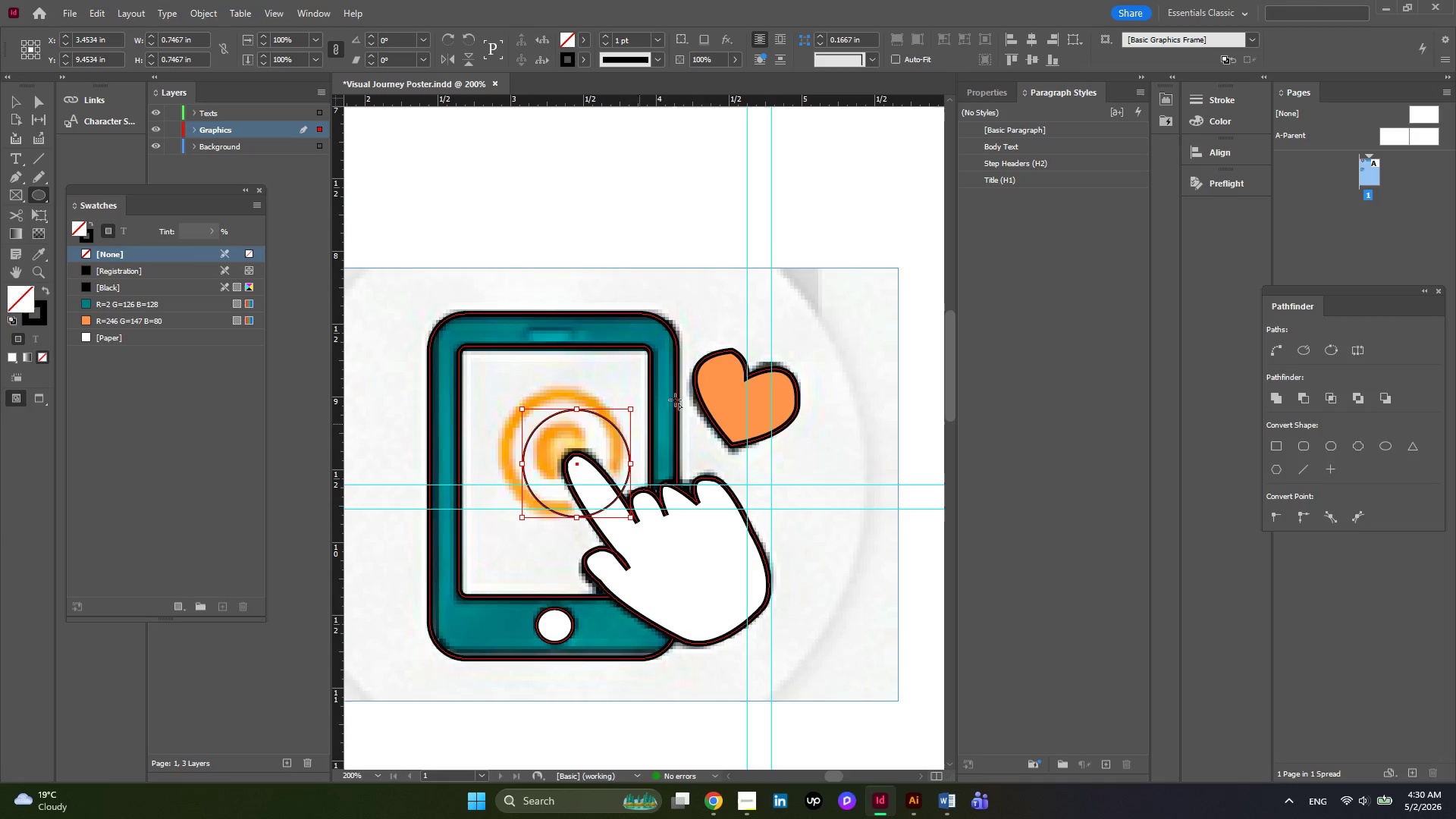 
hold_key(key=ShiftLeft, duration=0.97)
 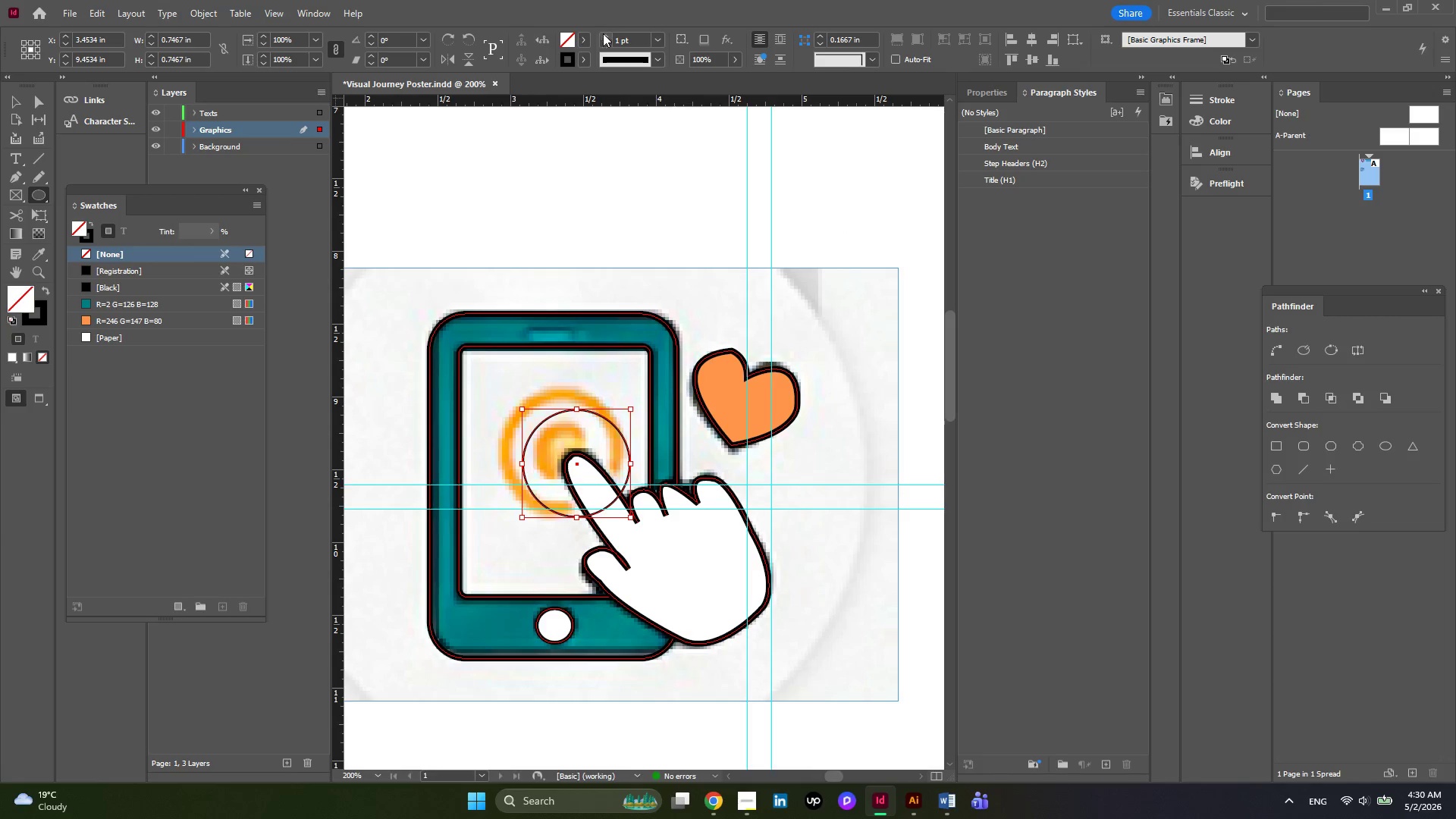 
double_click([603, 33])
 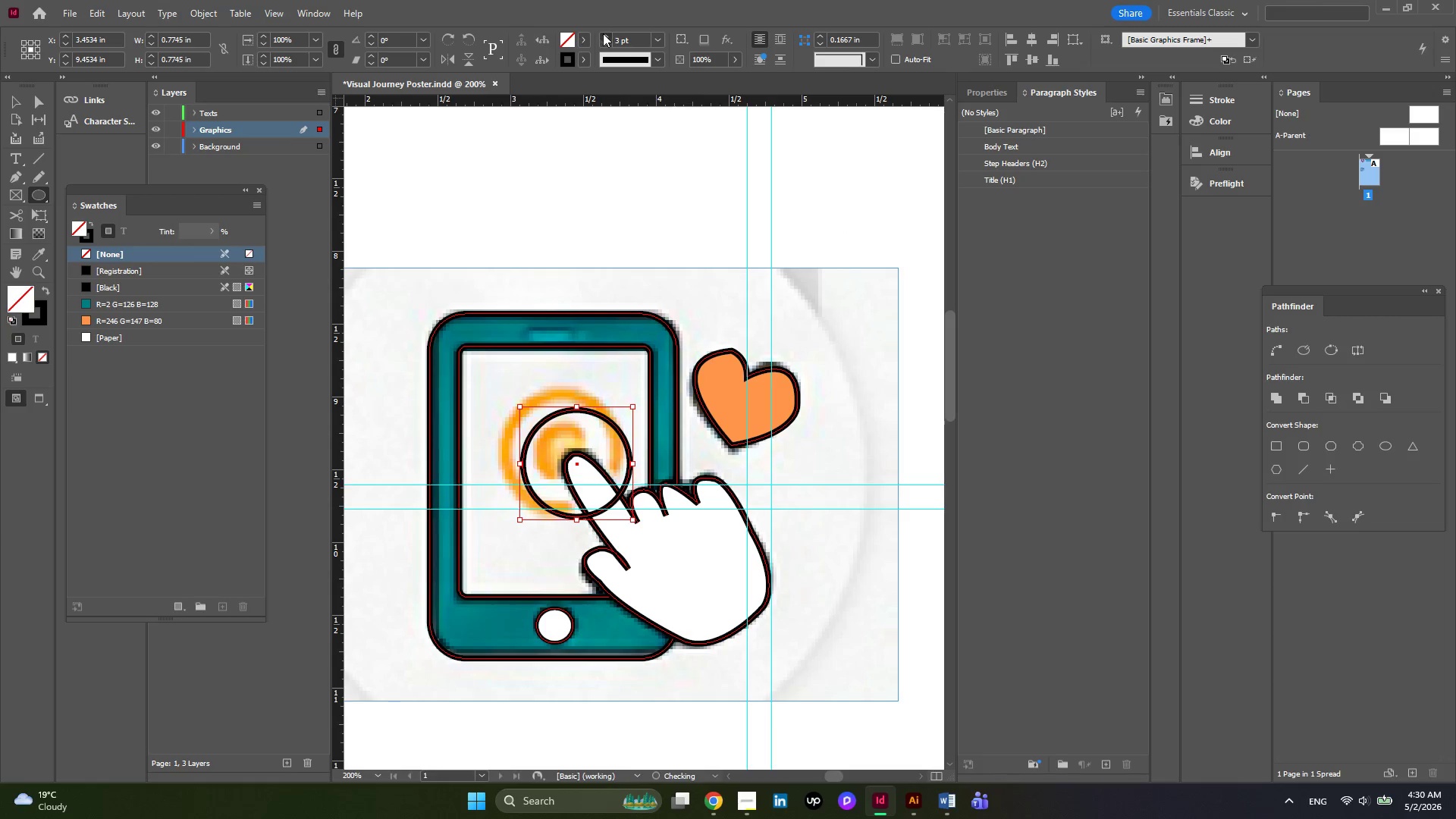 
triple_click([603, 33])
 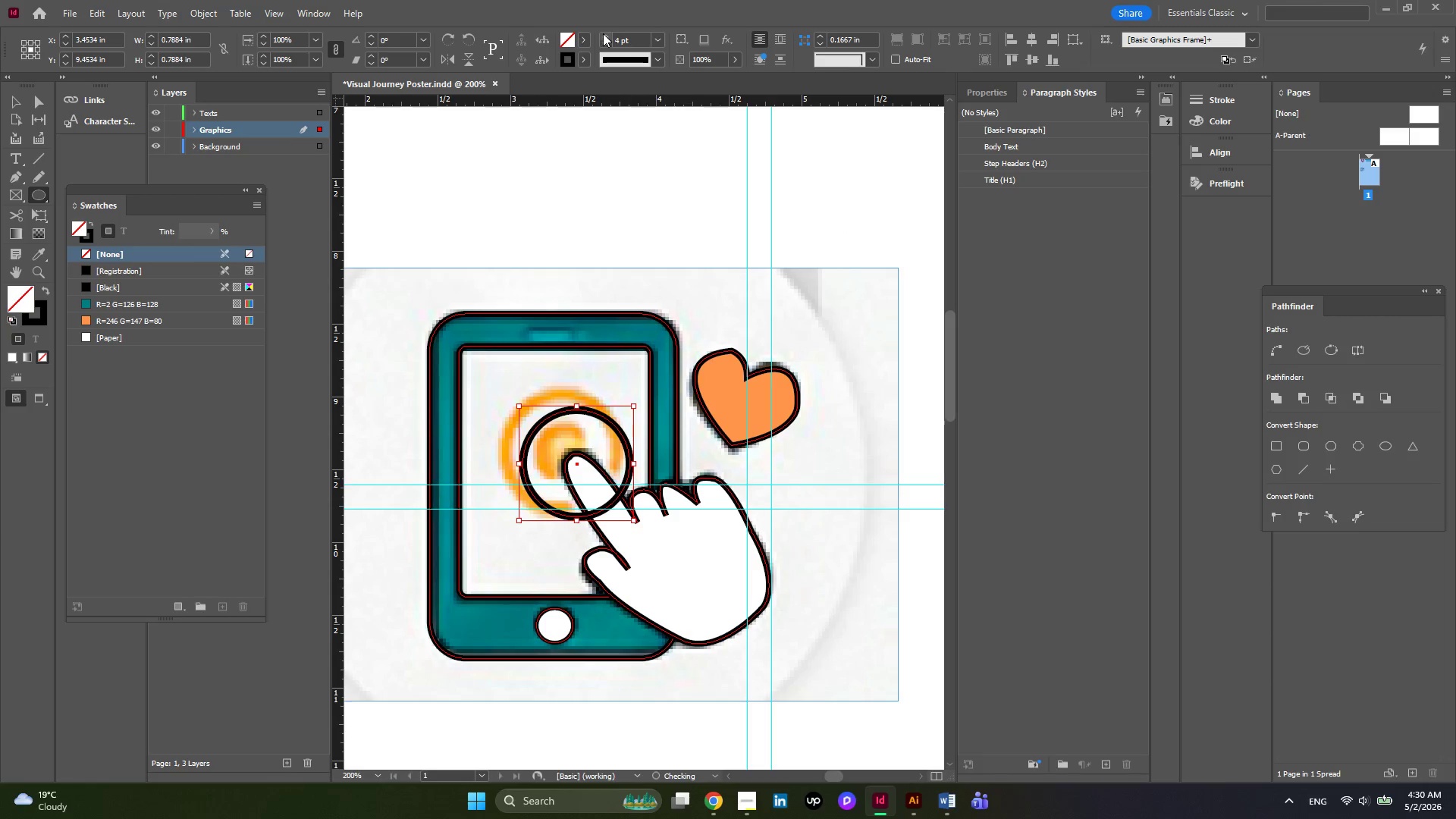 
left_click([603, 33])
 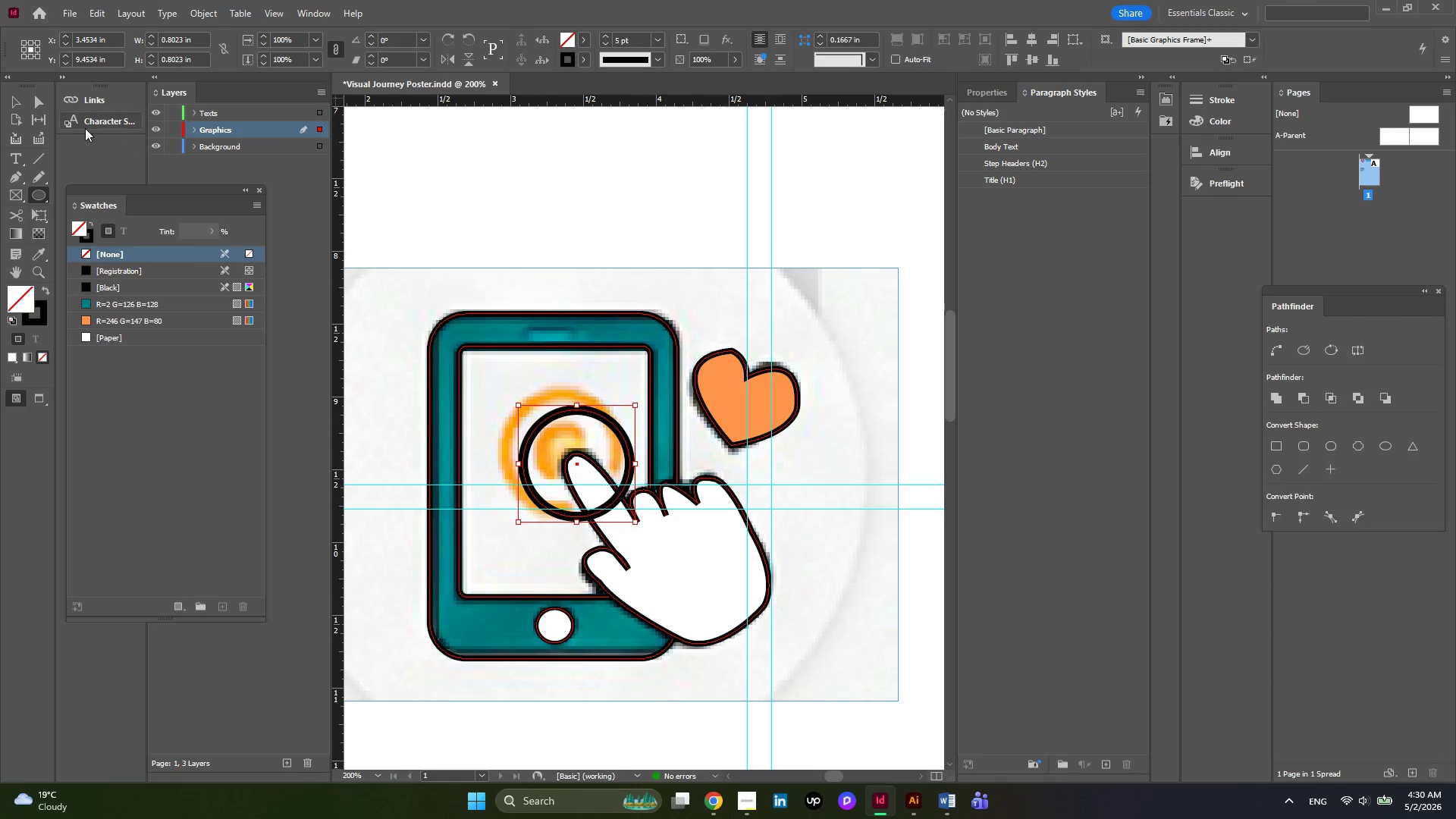 
left_click([11, 101])
 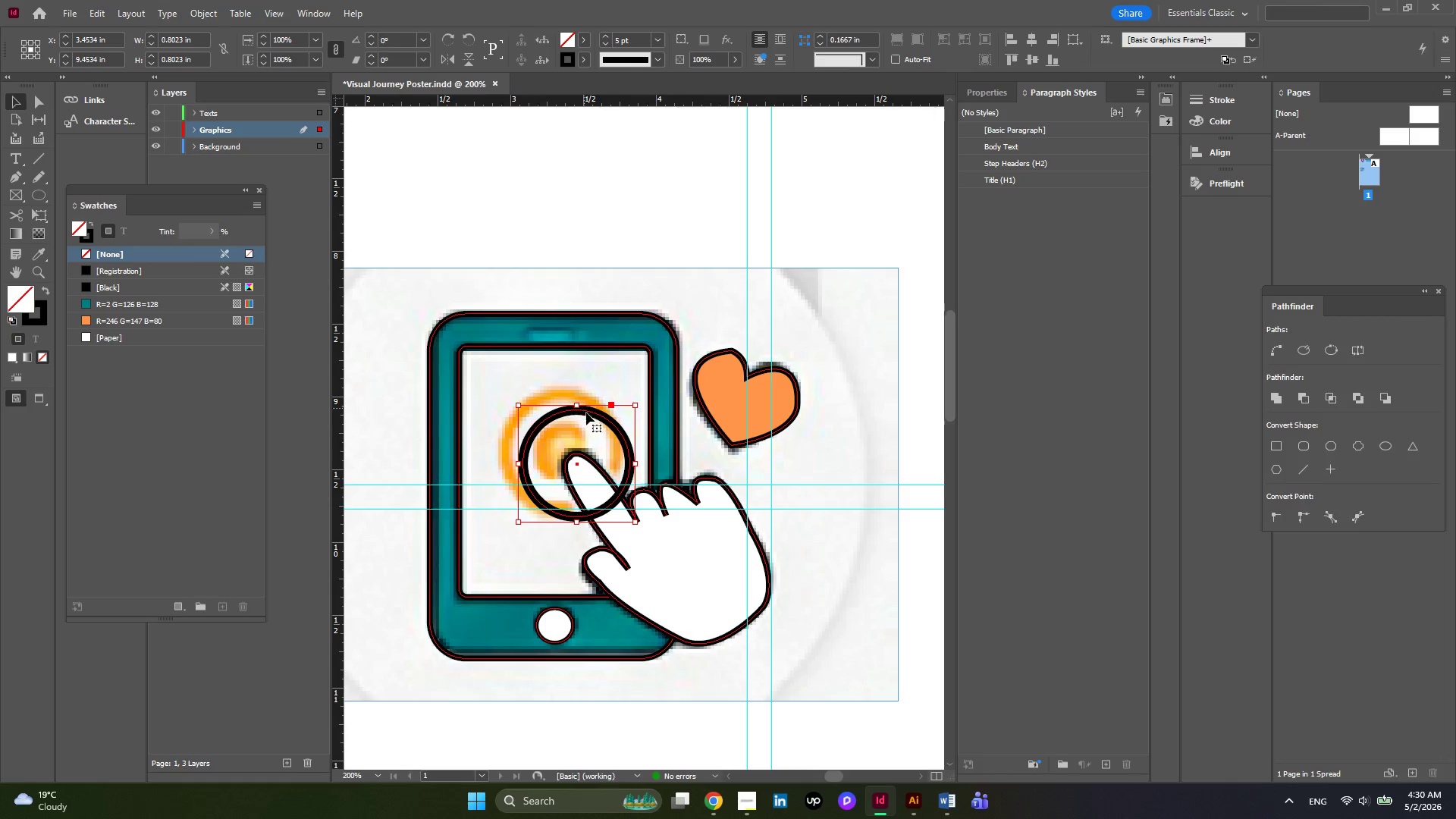 
left_click_drag(start_coordinate=[589, 415], to_coordinate=[572, 401])
 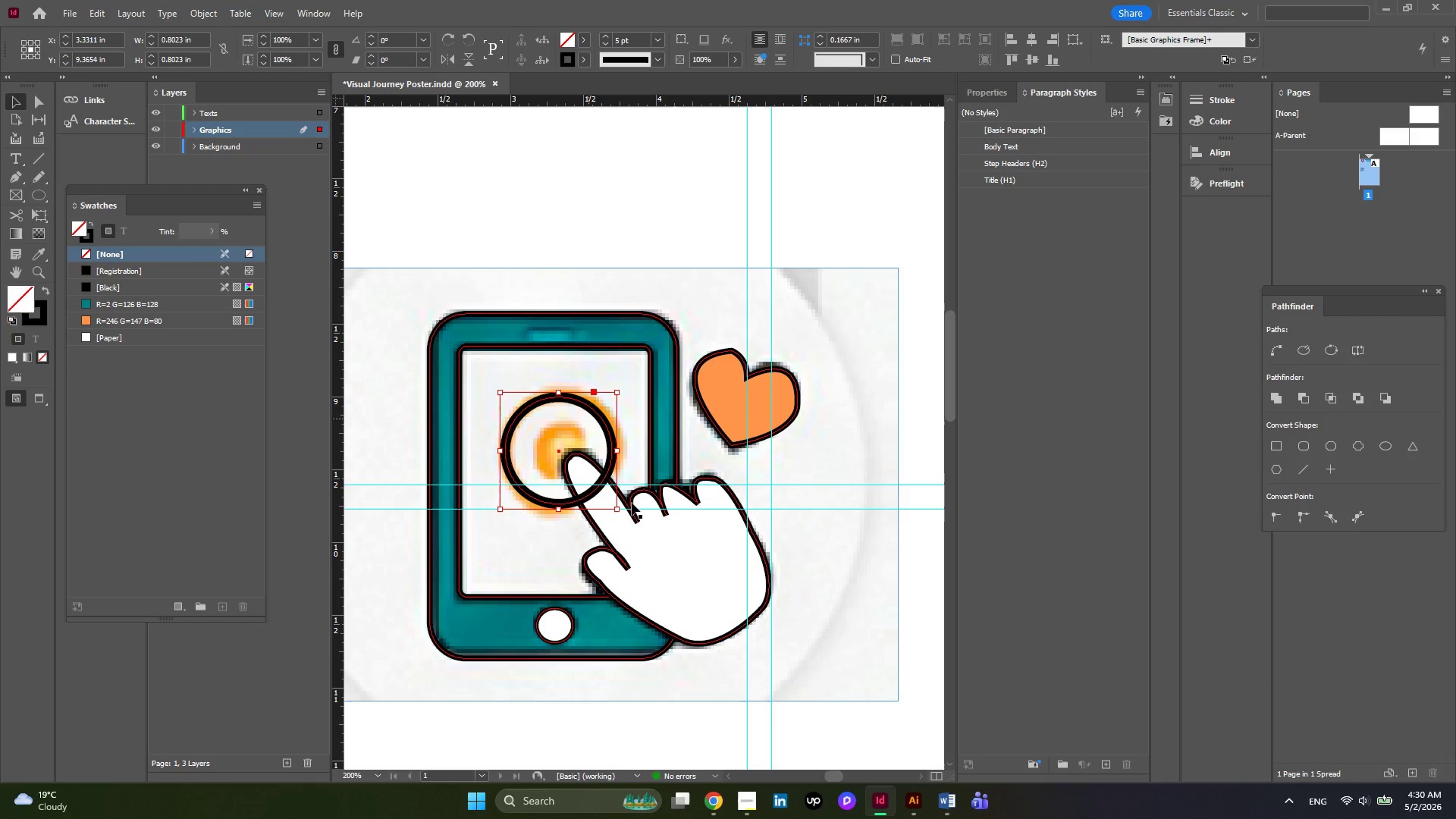 
left_click([672, 560])
 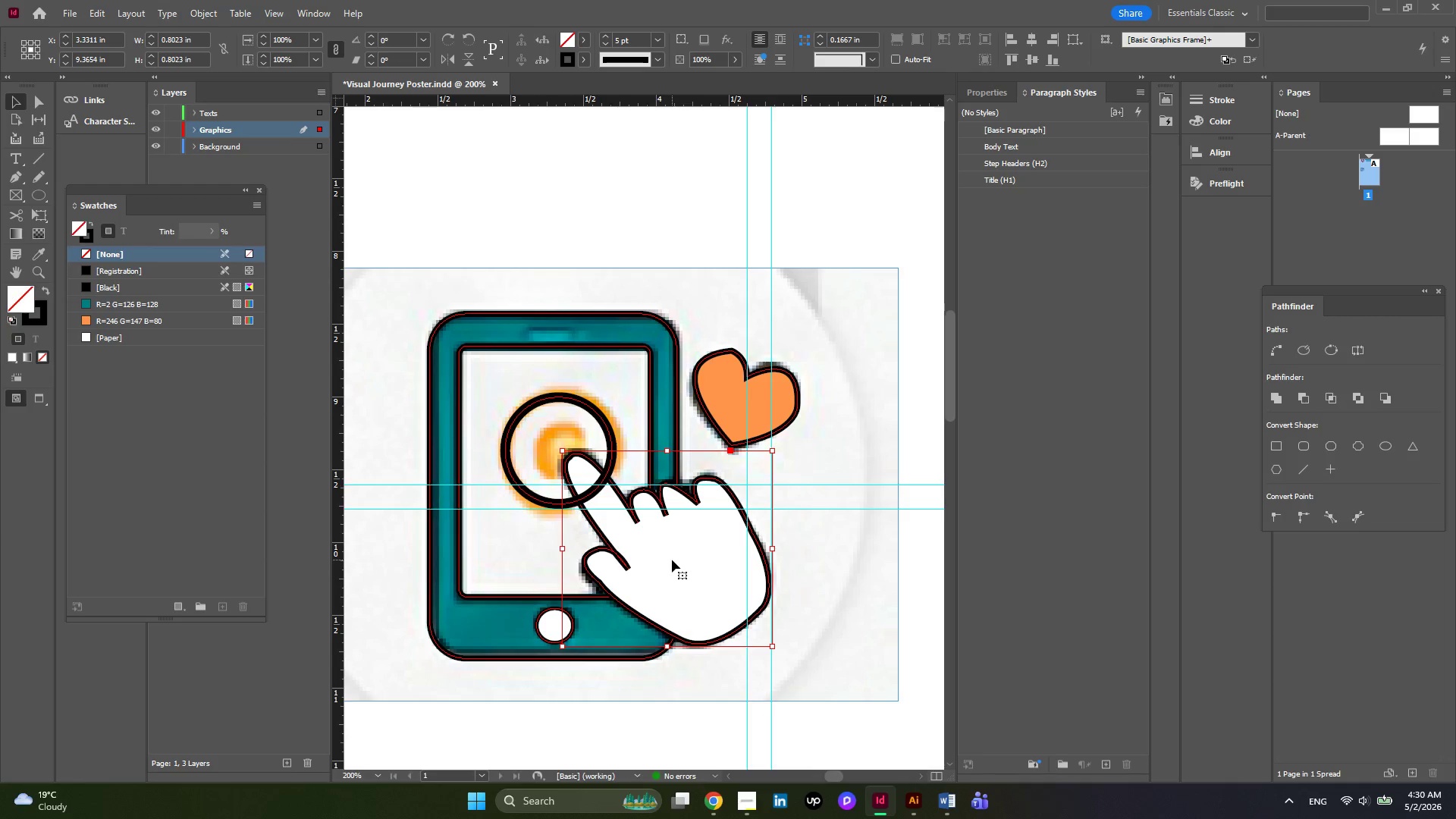 
right_click([672, 560])
 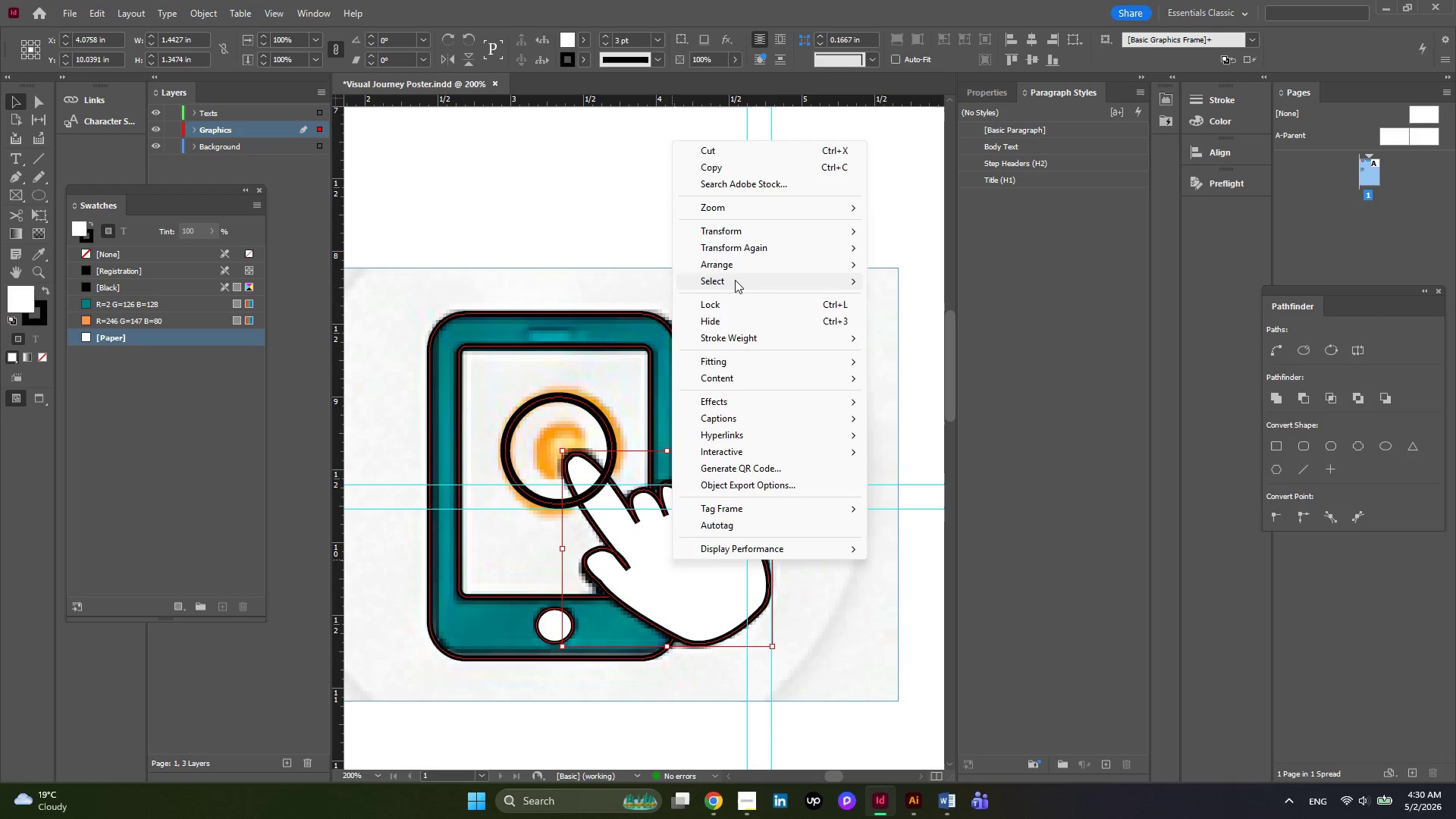 
wait(5.03)
 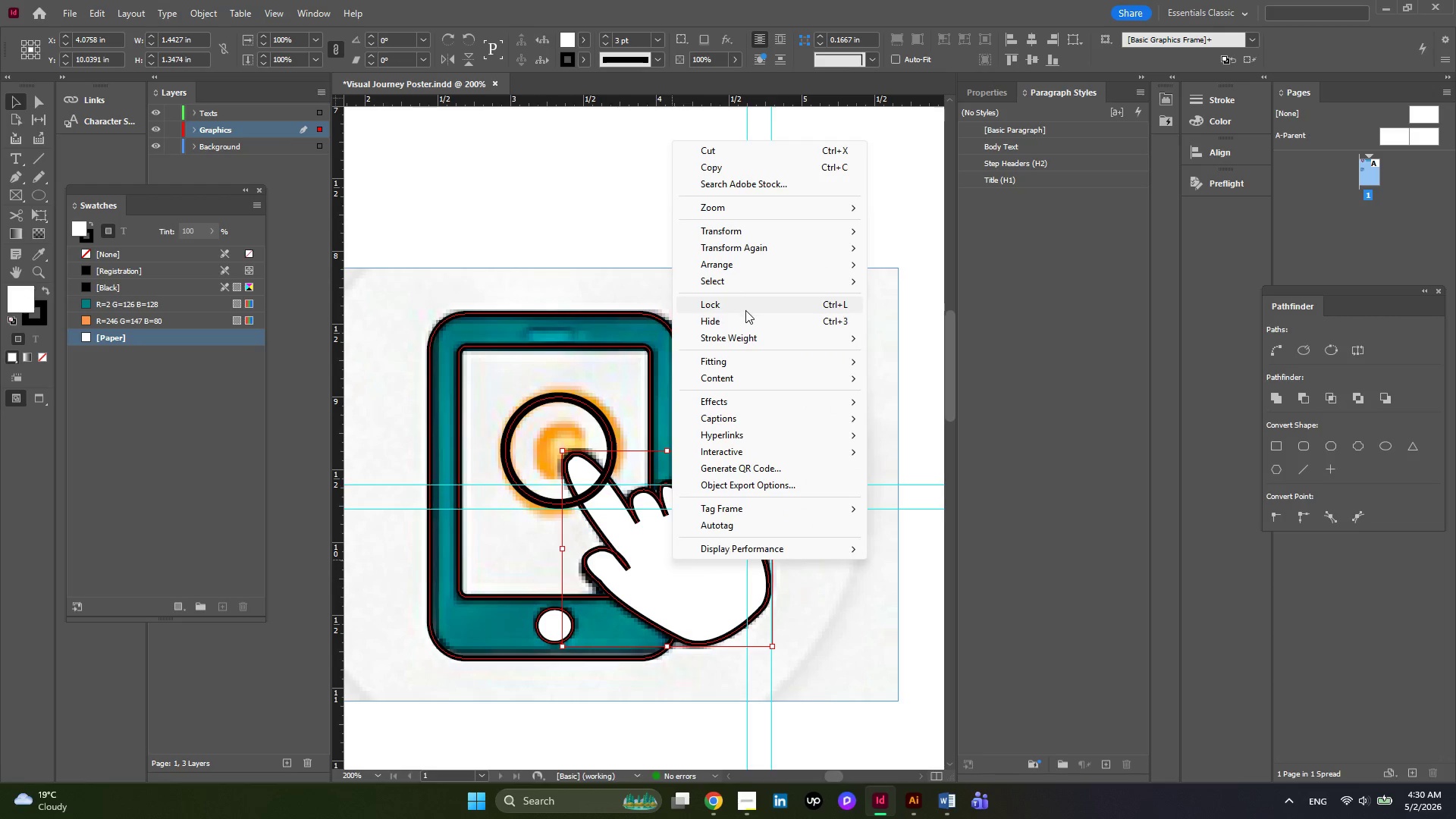 
left_click([912, 271])
 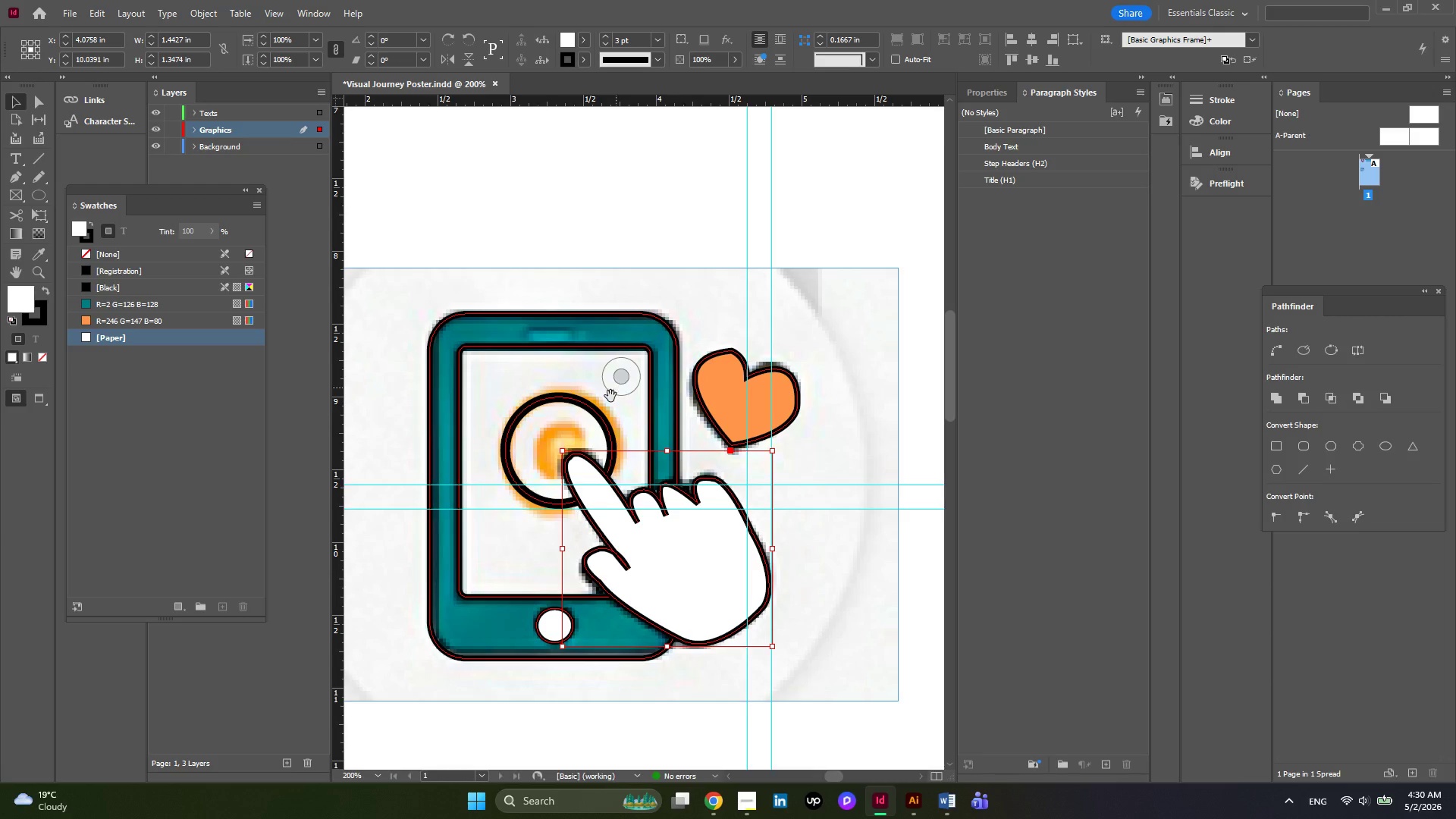 
left_click([575, 406])
 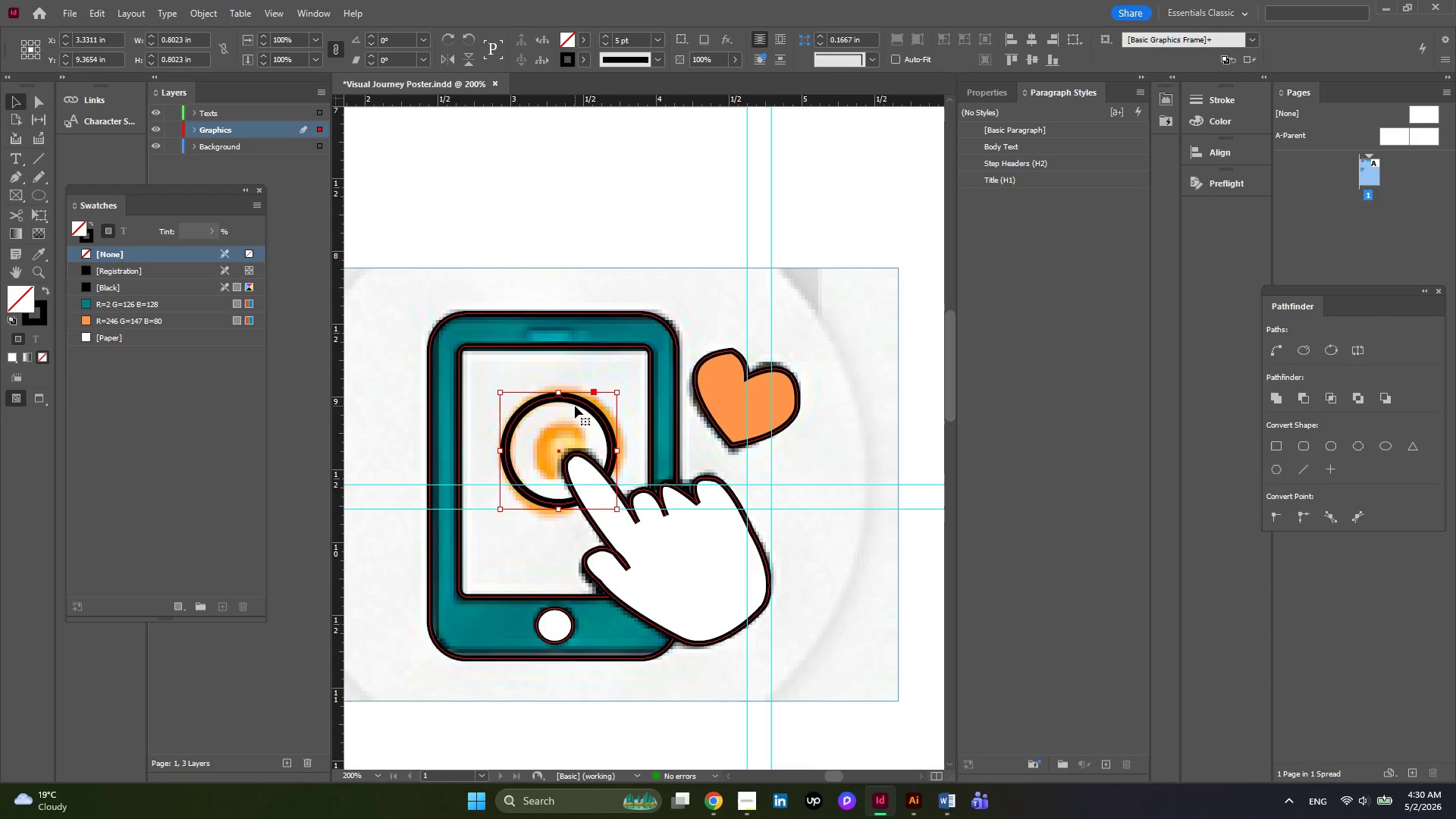 
hold_key(key=AltLeft, duration=1.22)
left_click_drag(start_coordinate=[575, 406], to_coordinate=[572, 435])
 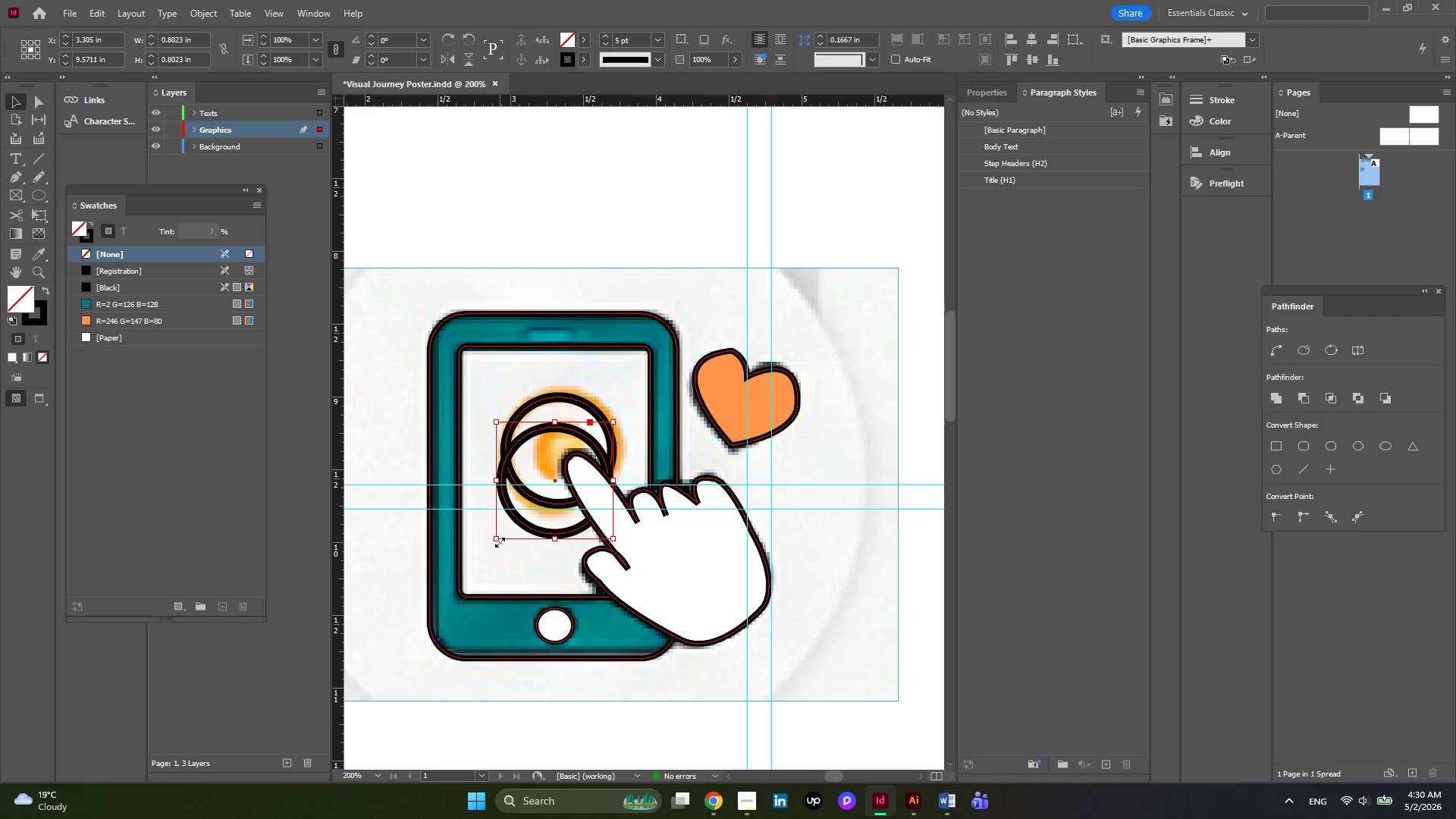 
left_click_drag(start_coordinate=[497, 542], to_coordinate=[526, 474])
 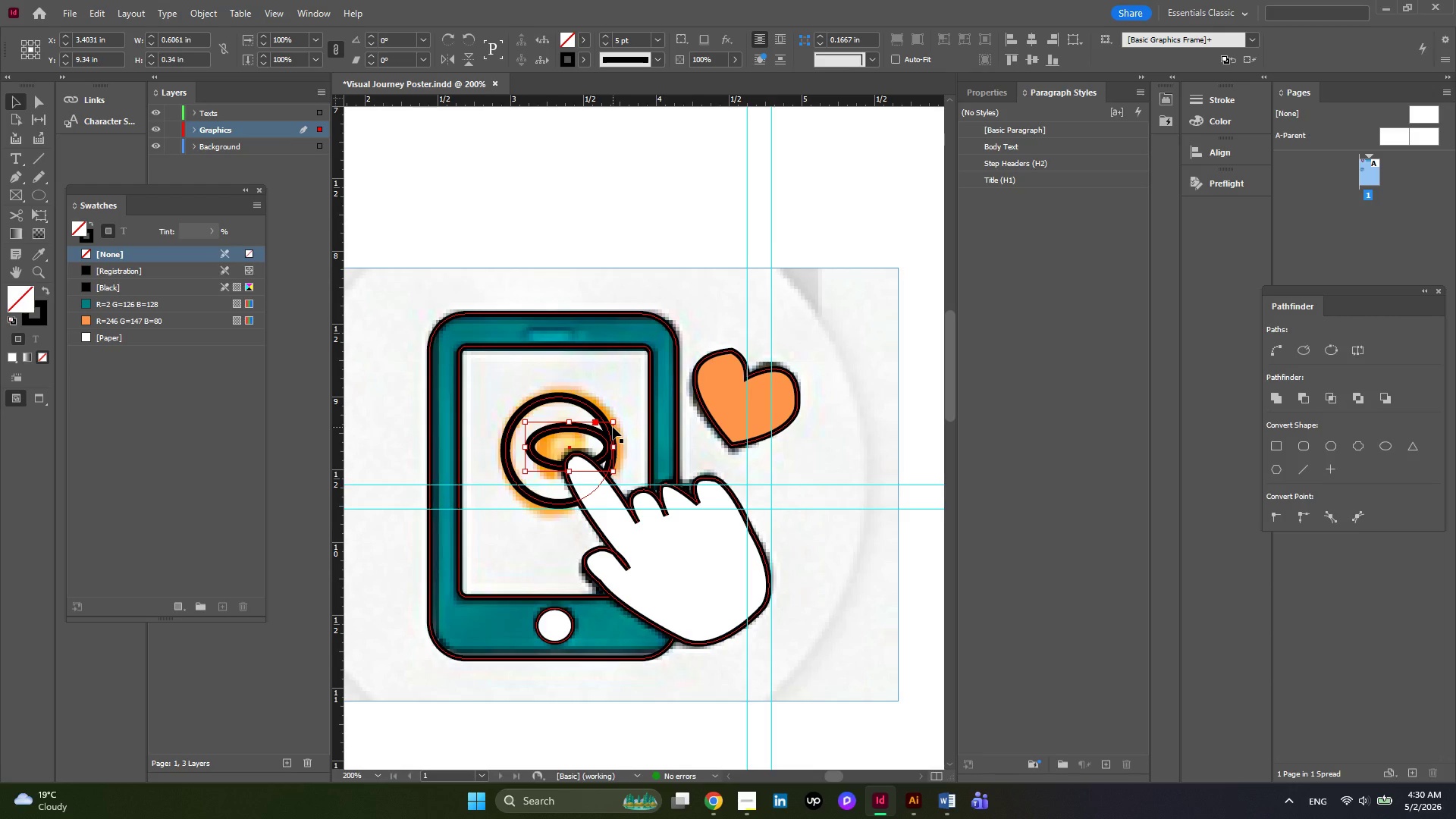 
key(Control+Z)
 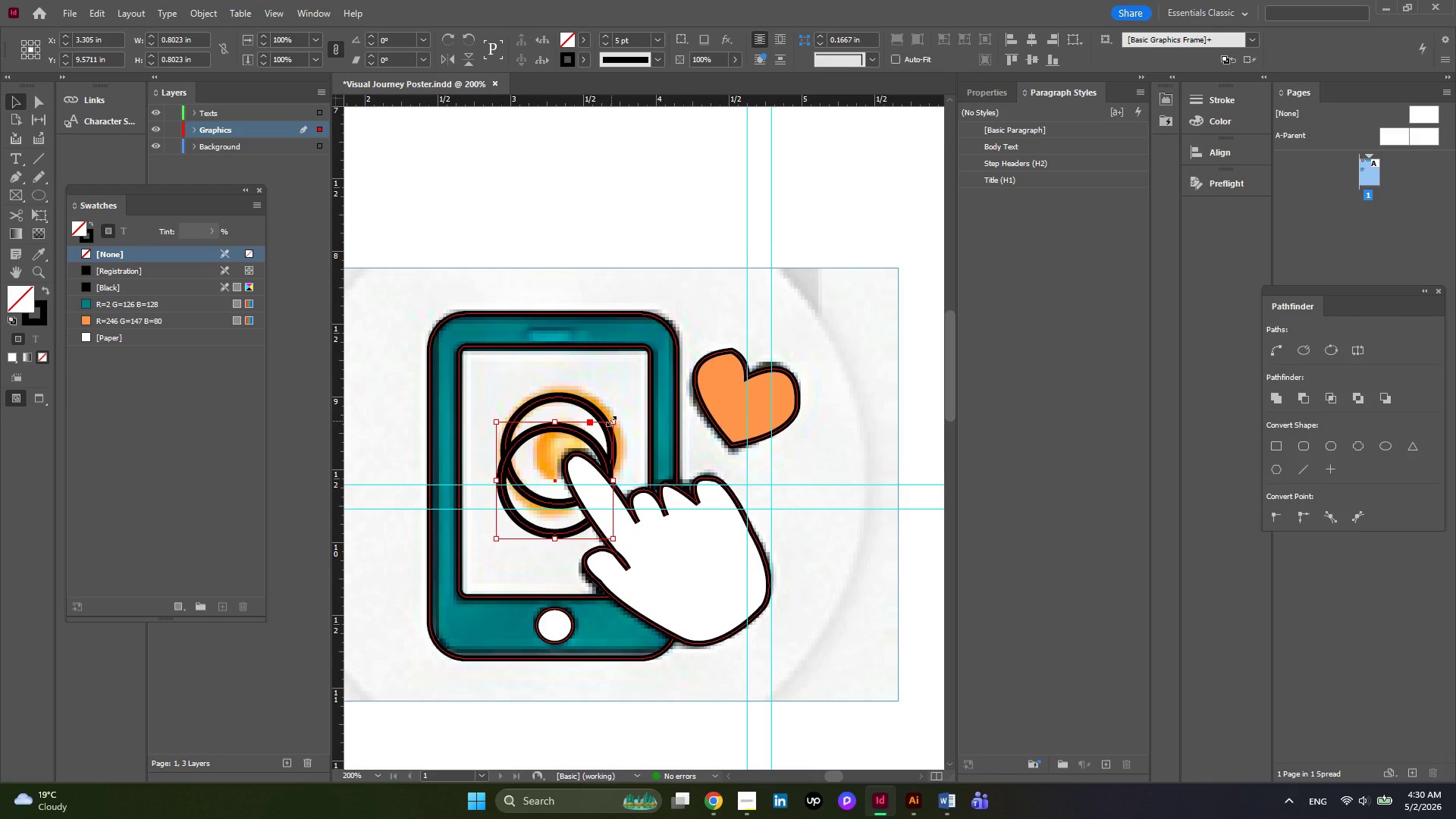 
hold_key(key=ShiftLeft, duration=1.11)
left_click_drag(start_coordinate=[611, 421], to_coordinate=[559, 484])
 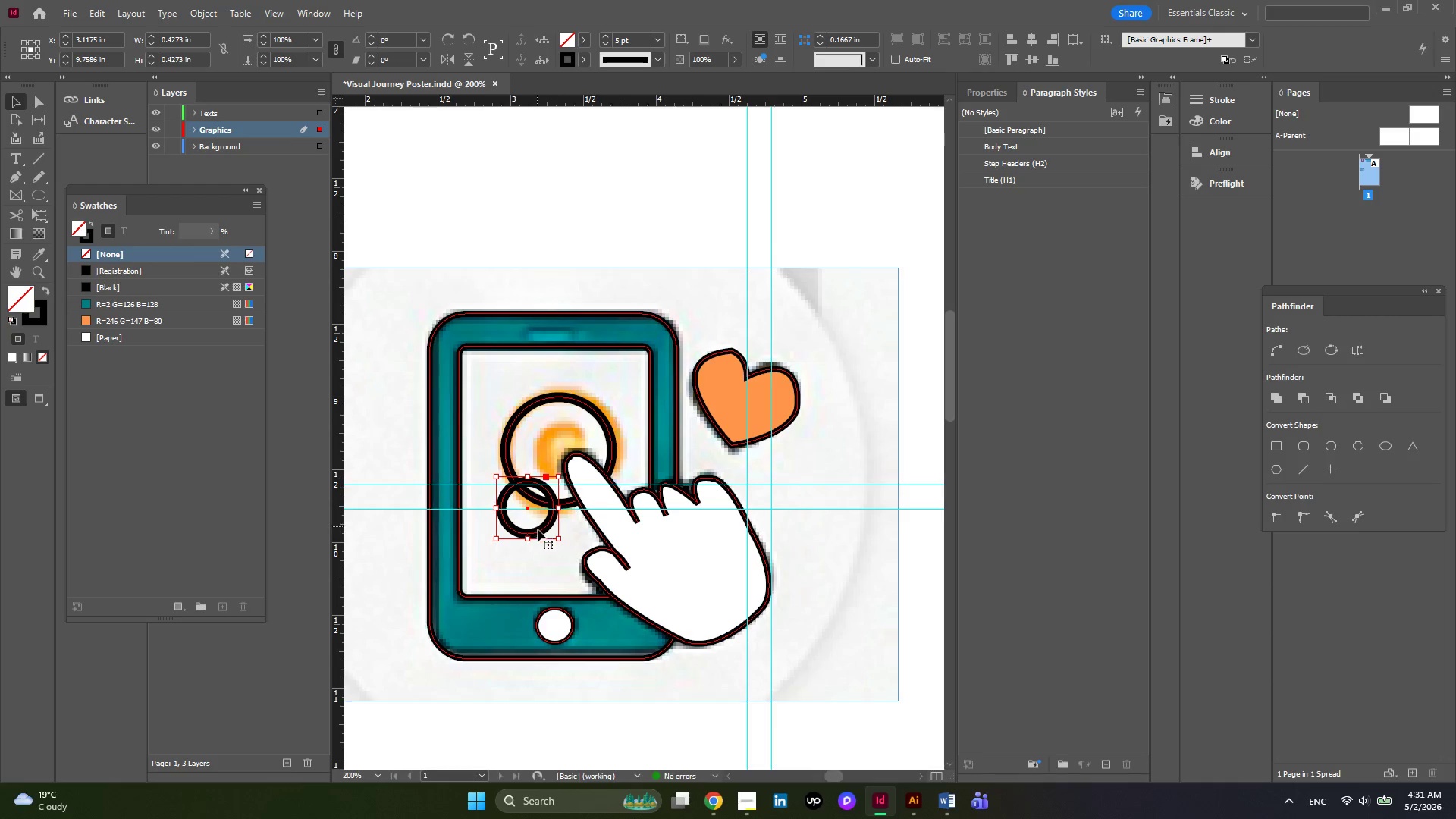 
left_click_drag(start_coordinate=[538, 529], to_coordinate=[562, 469])
 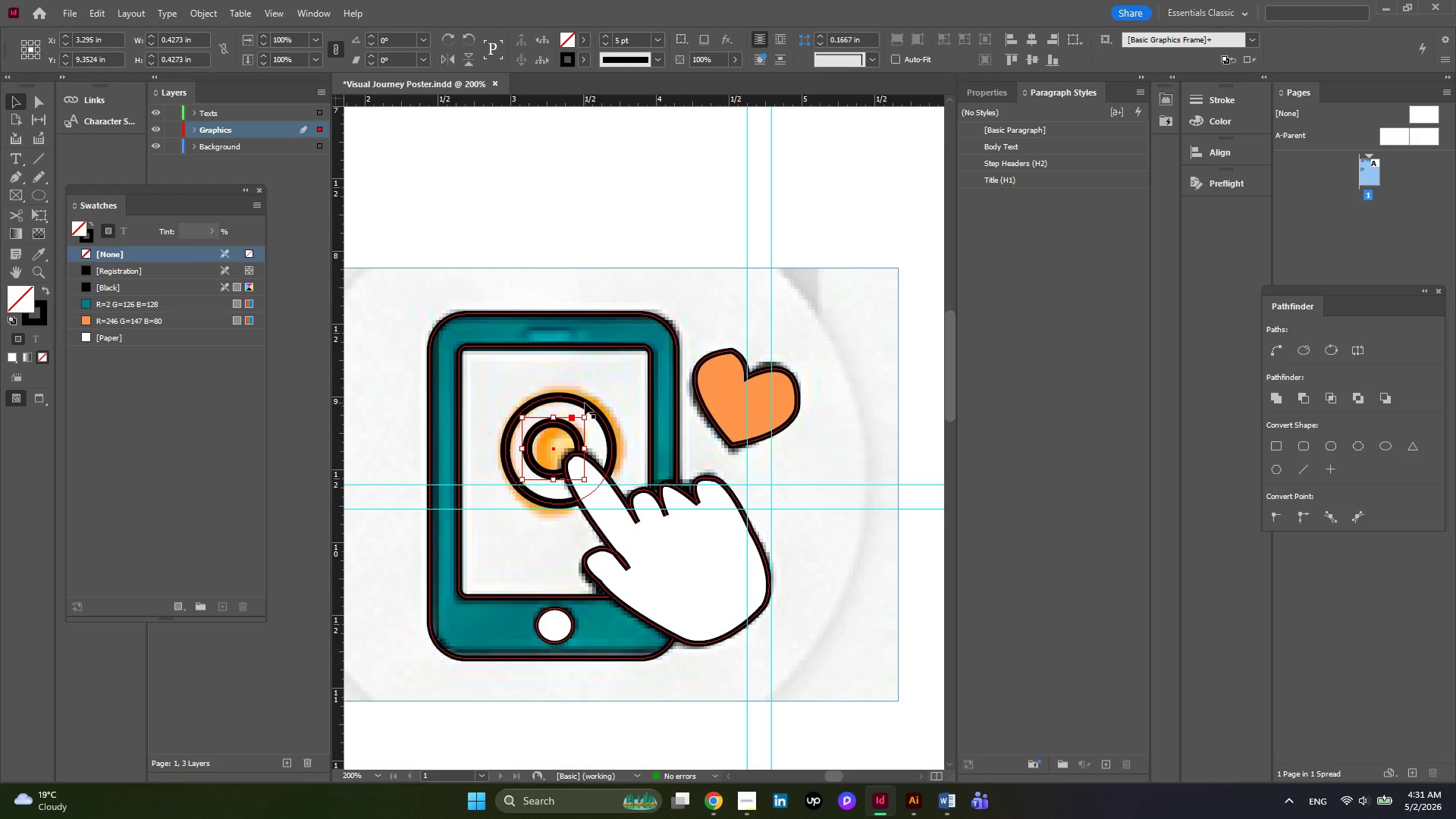 
hold_key(key=ShiftLeft, duration=0.66)
left_click([585, 403])
 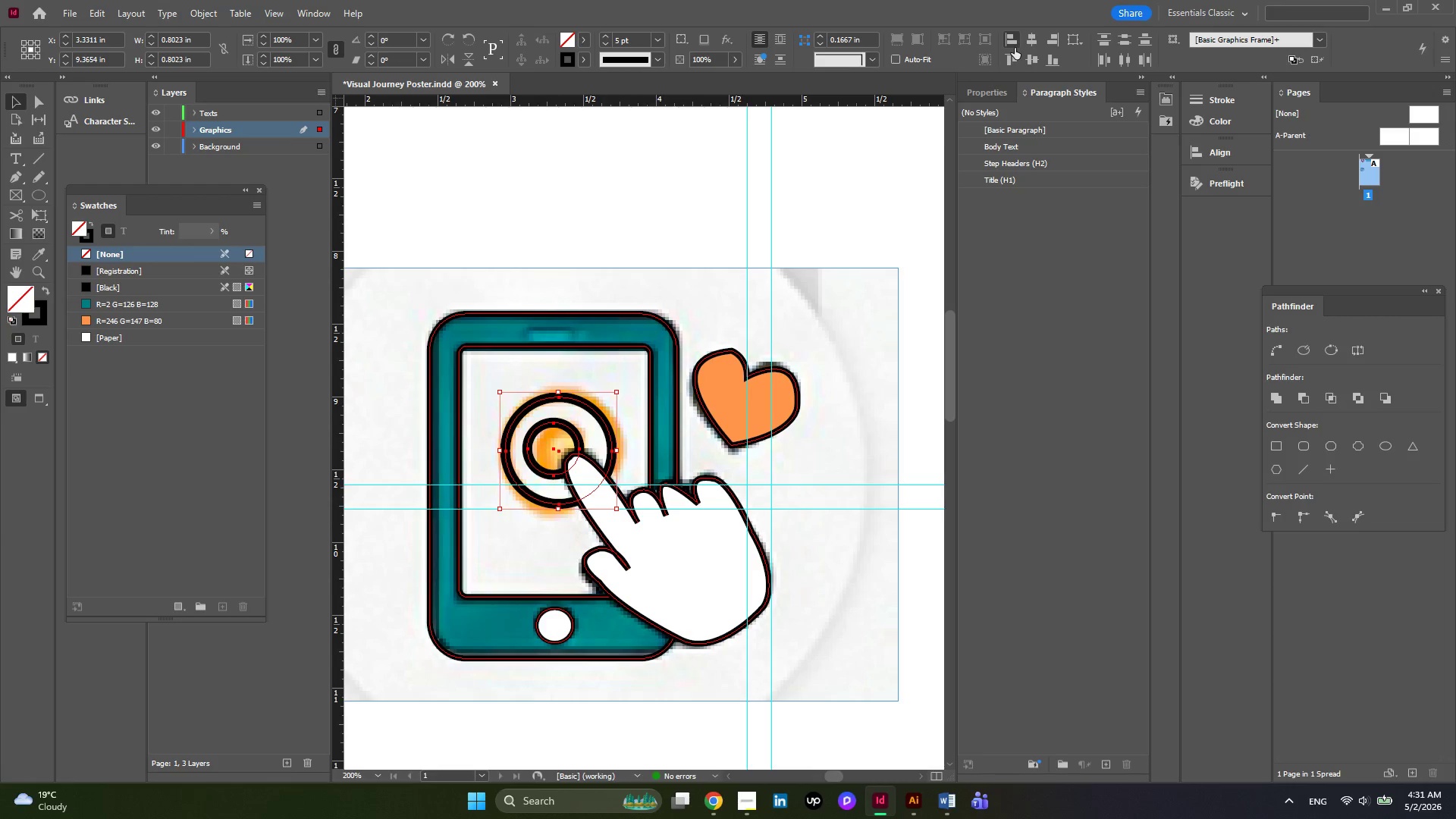 
left_click([1030, 45])
 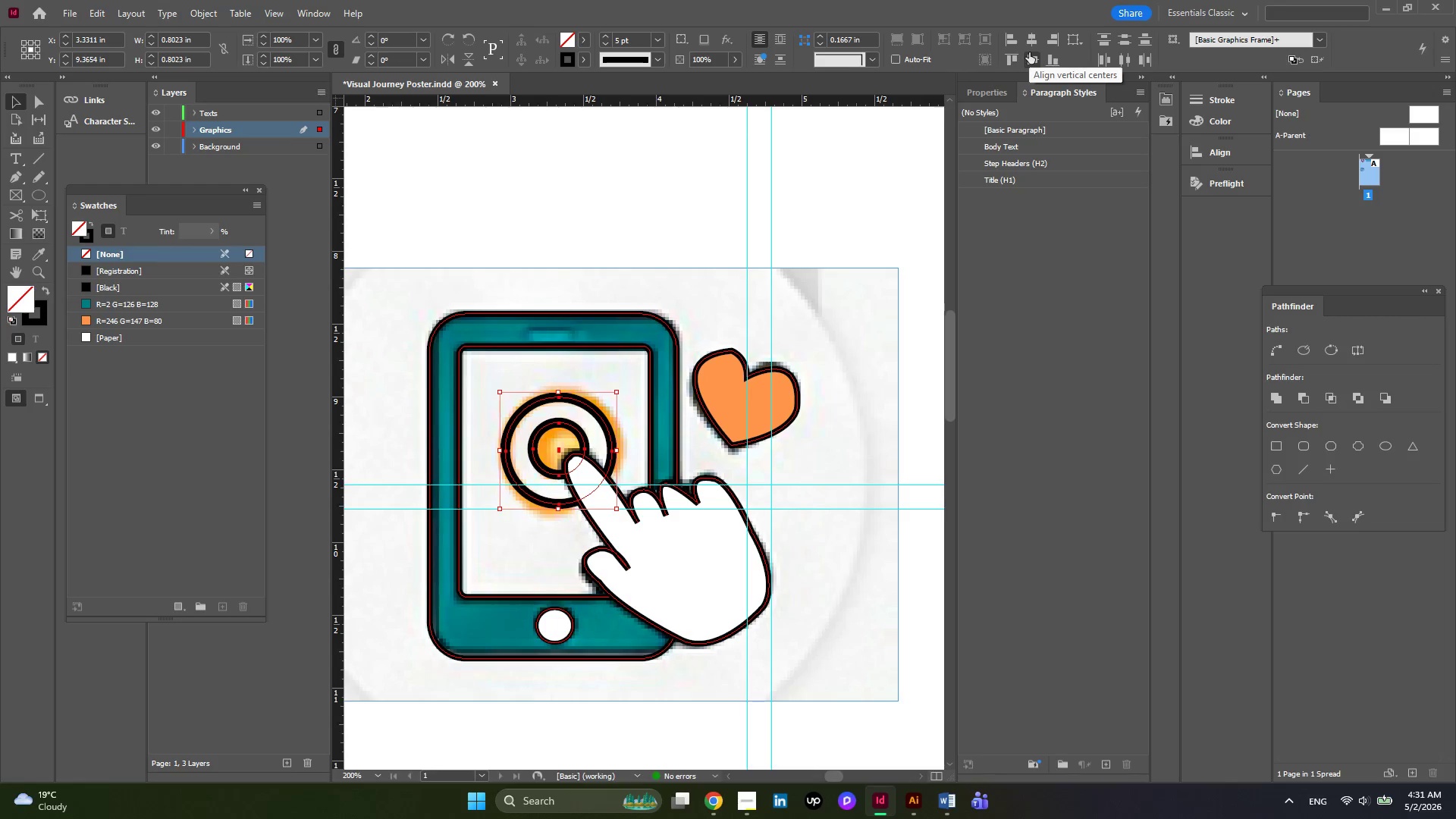 
left_click([1029, 55])
 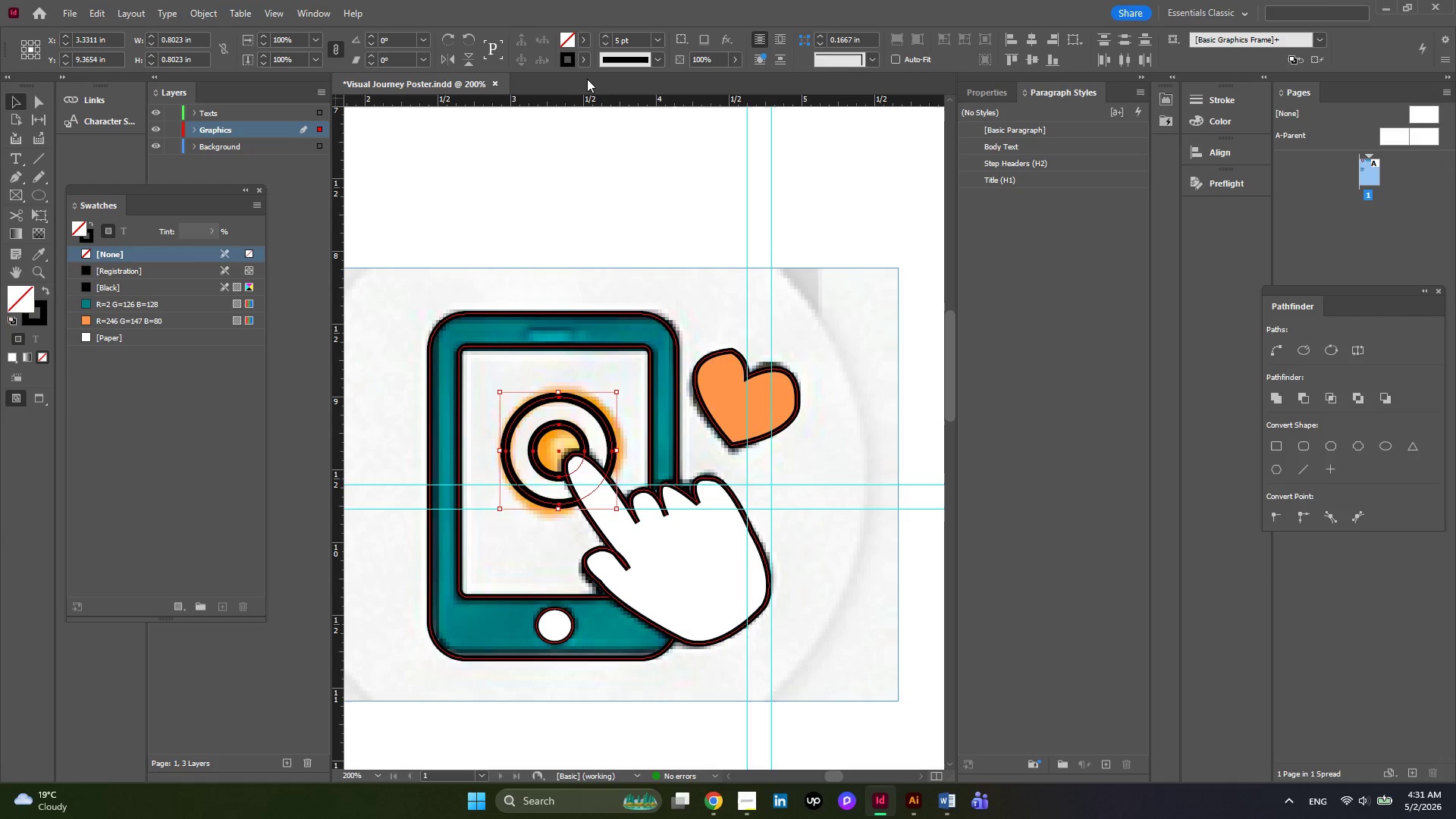 
left_click([585, 58])
 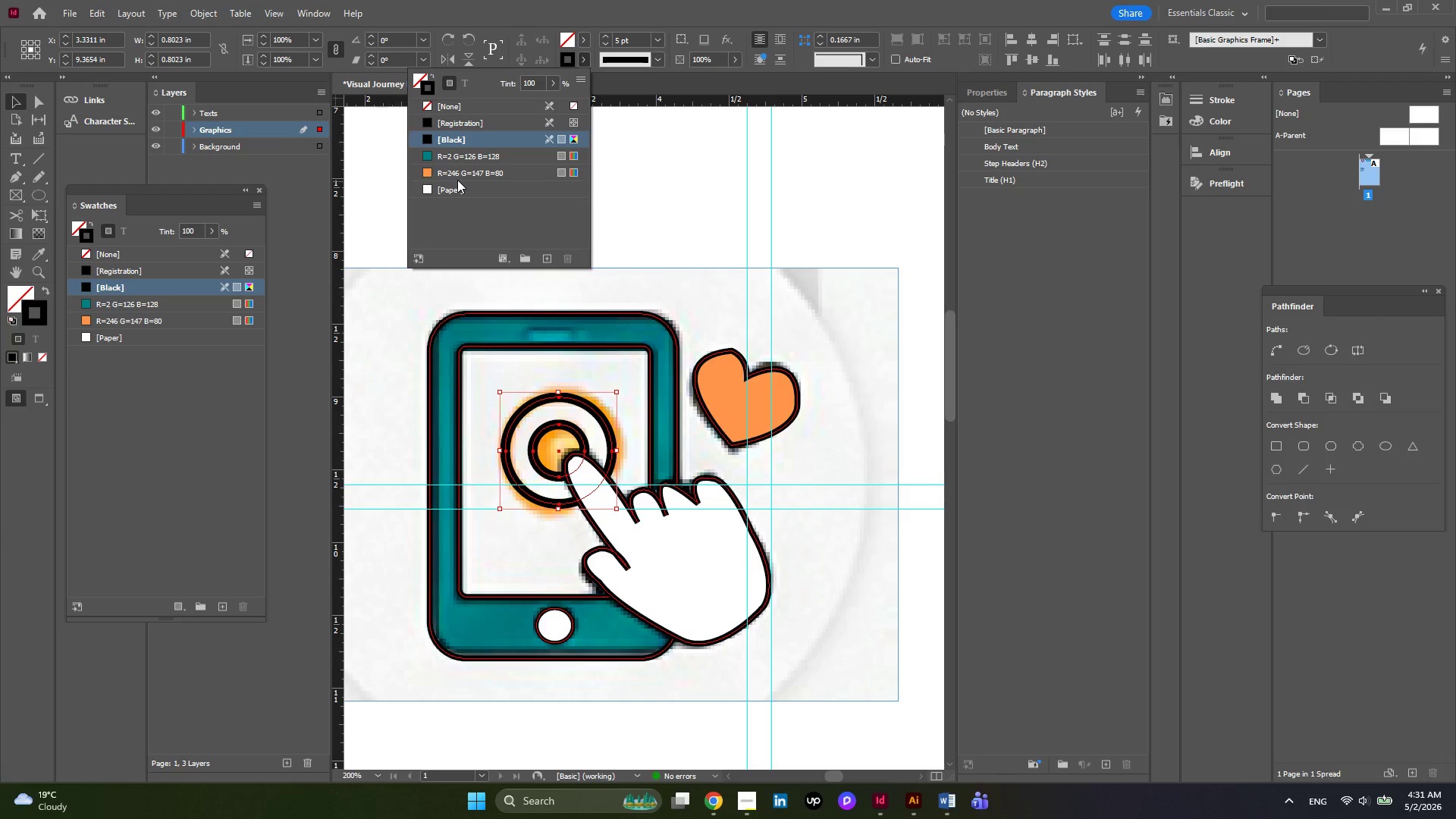 
left_click([460, 178])
 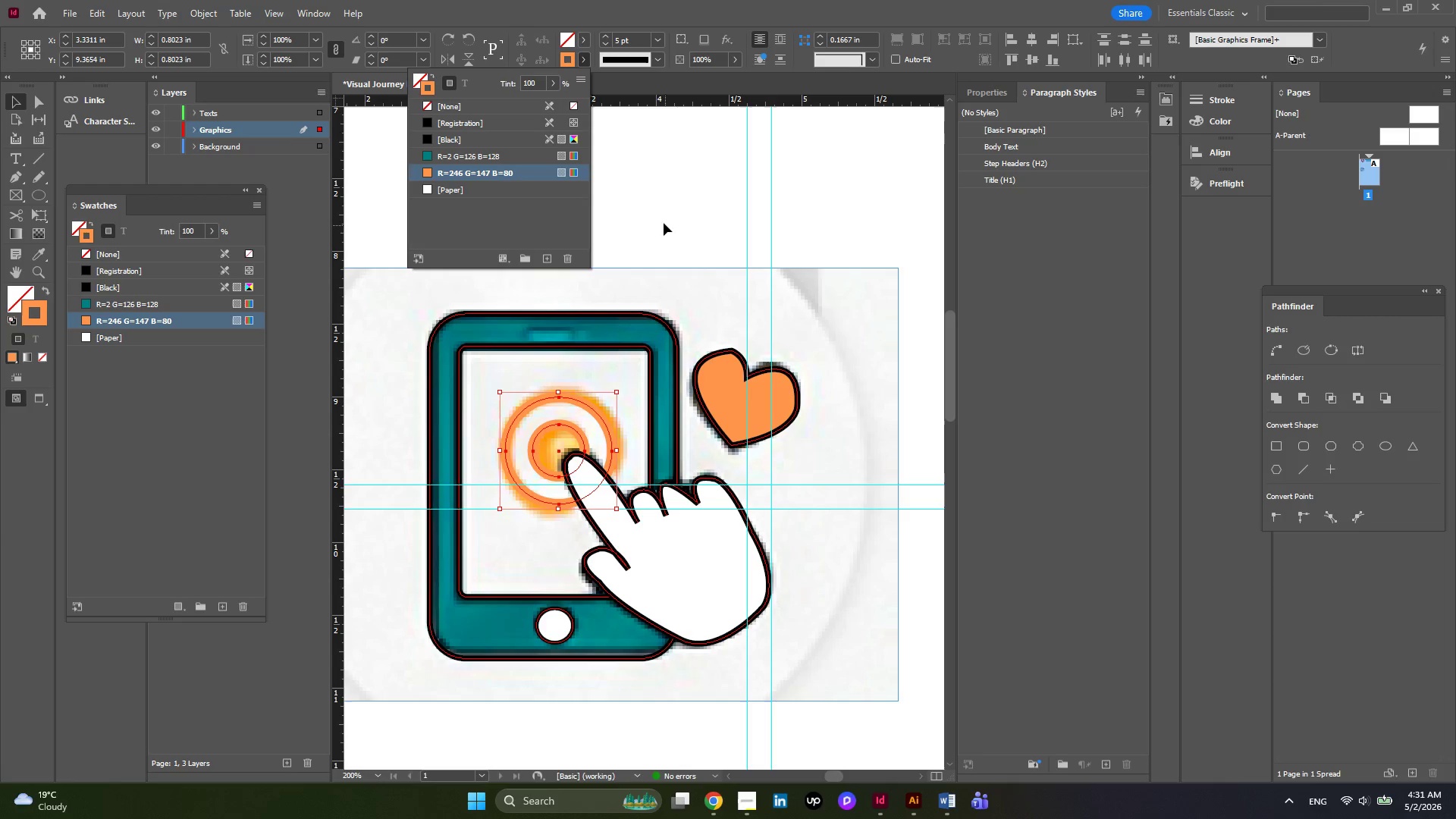 
left_click([664, 223])
 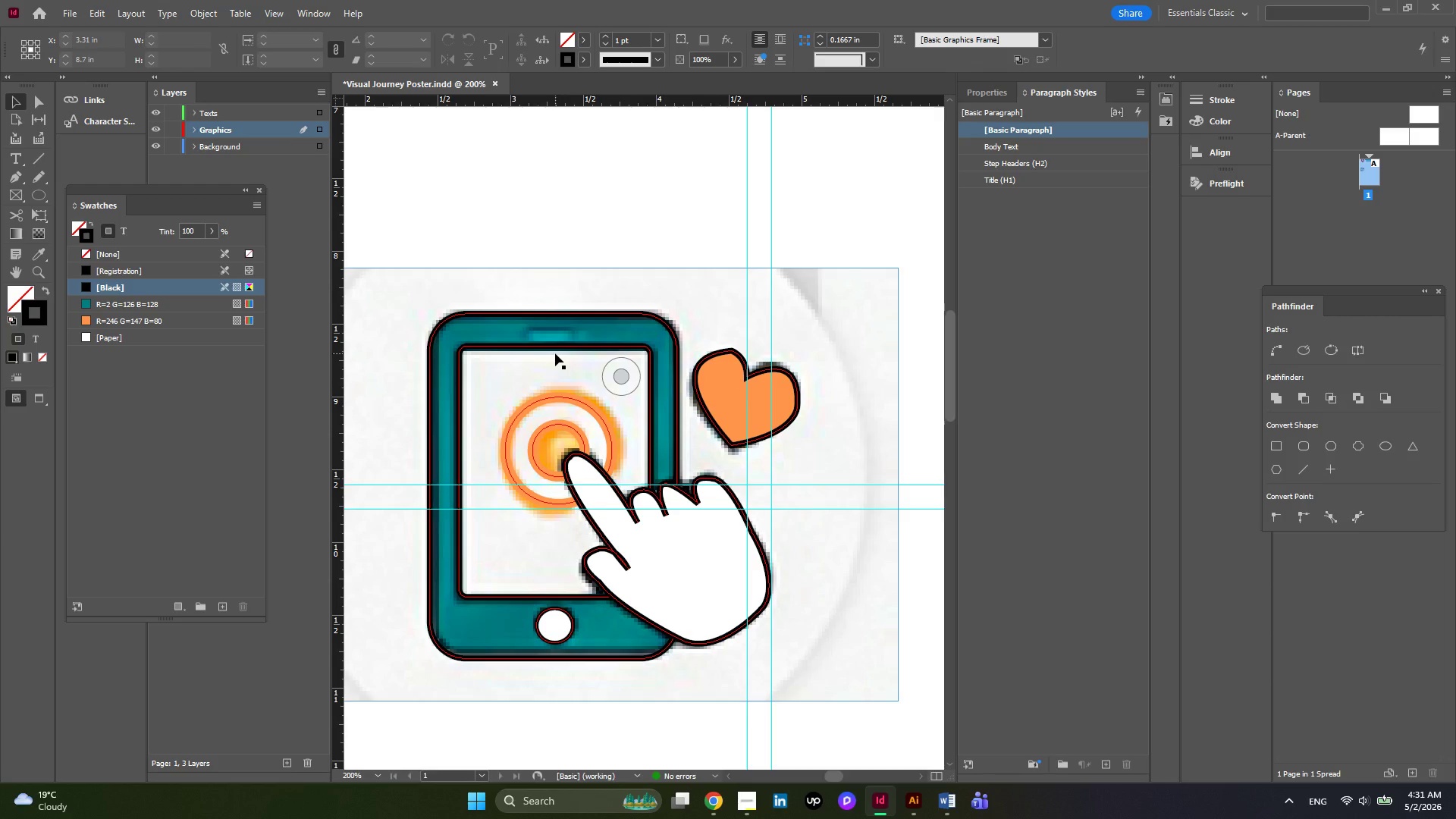 
wait(6.53)
 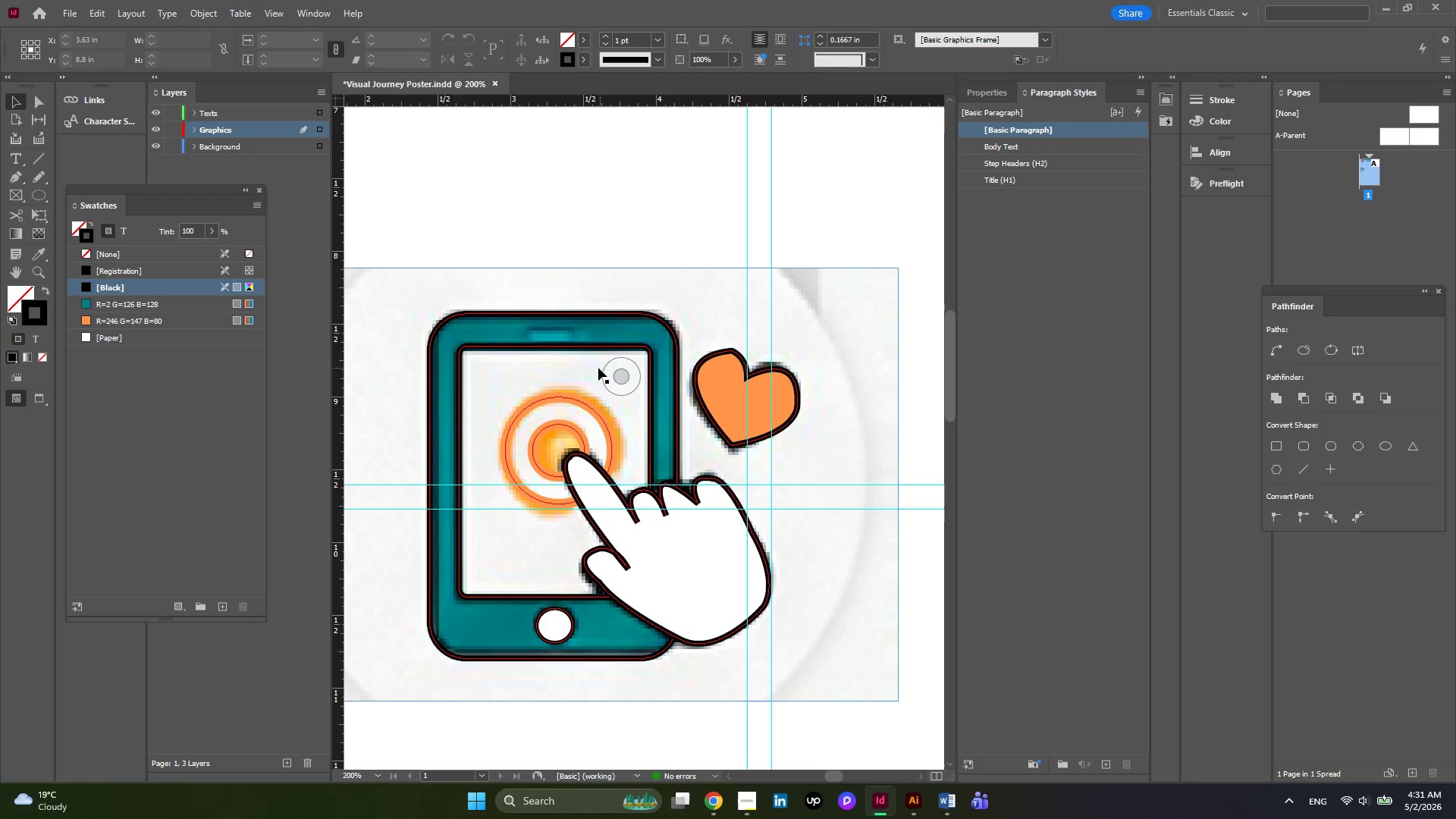 
left_click([541, 350])
 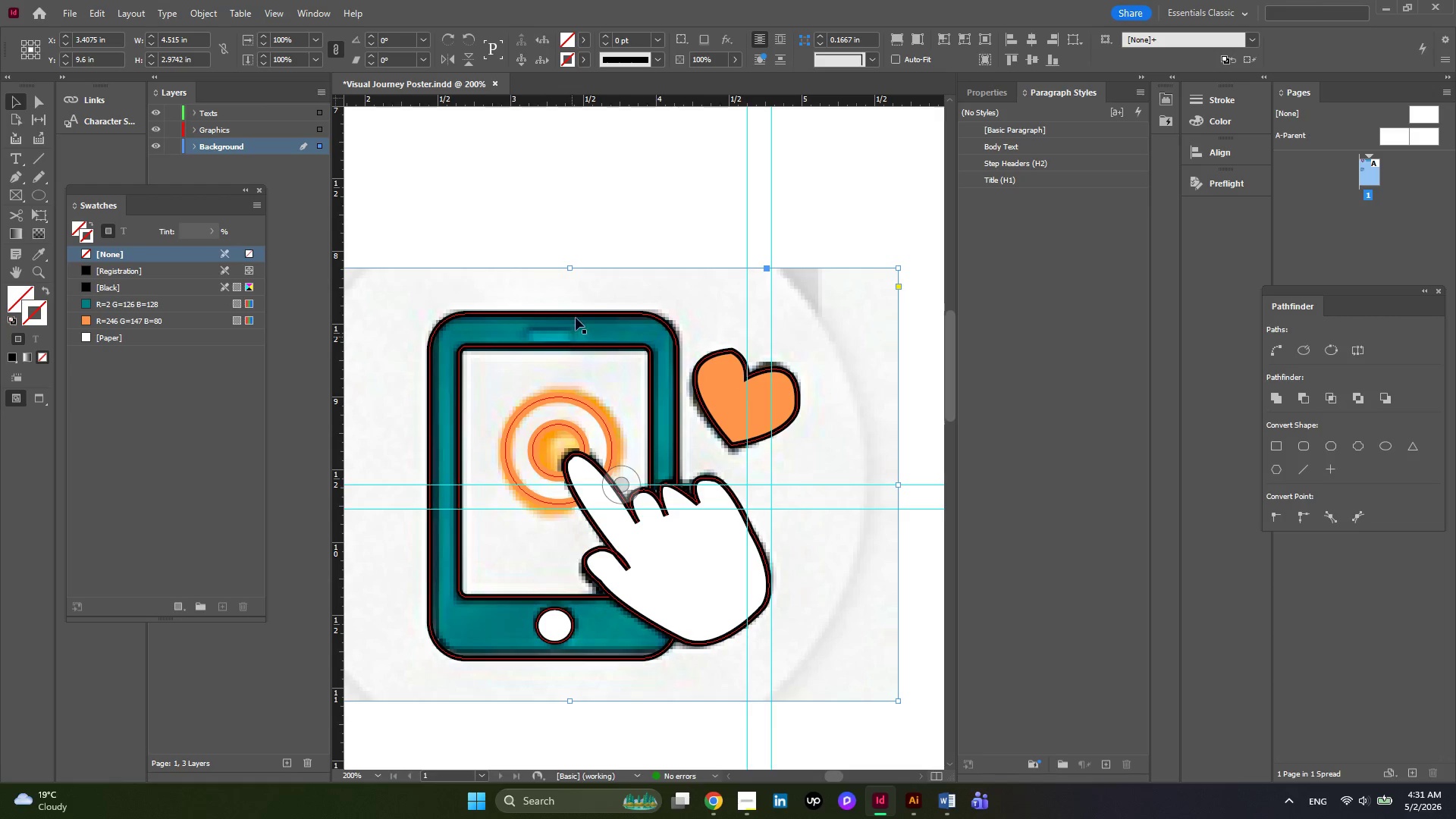 
left_click([584, 327])
 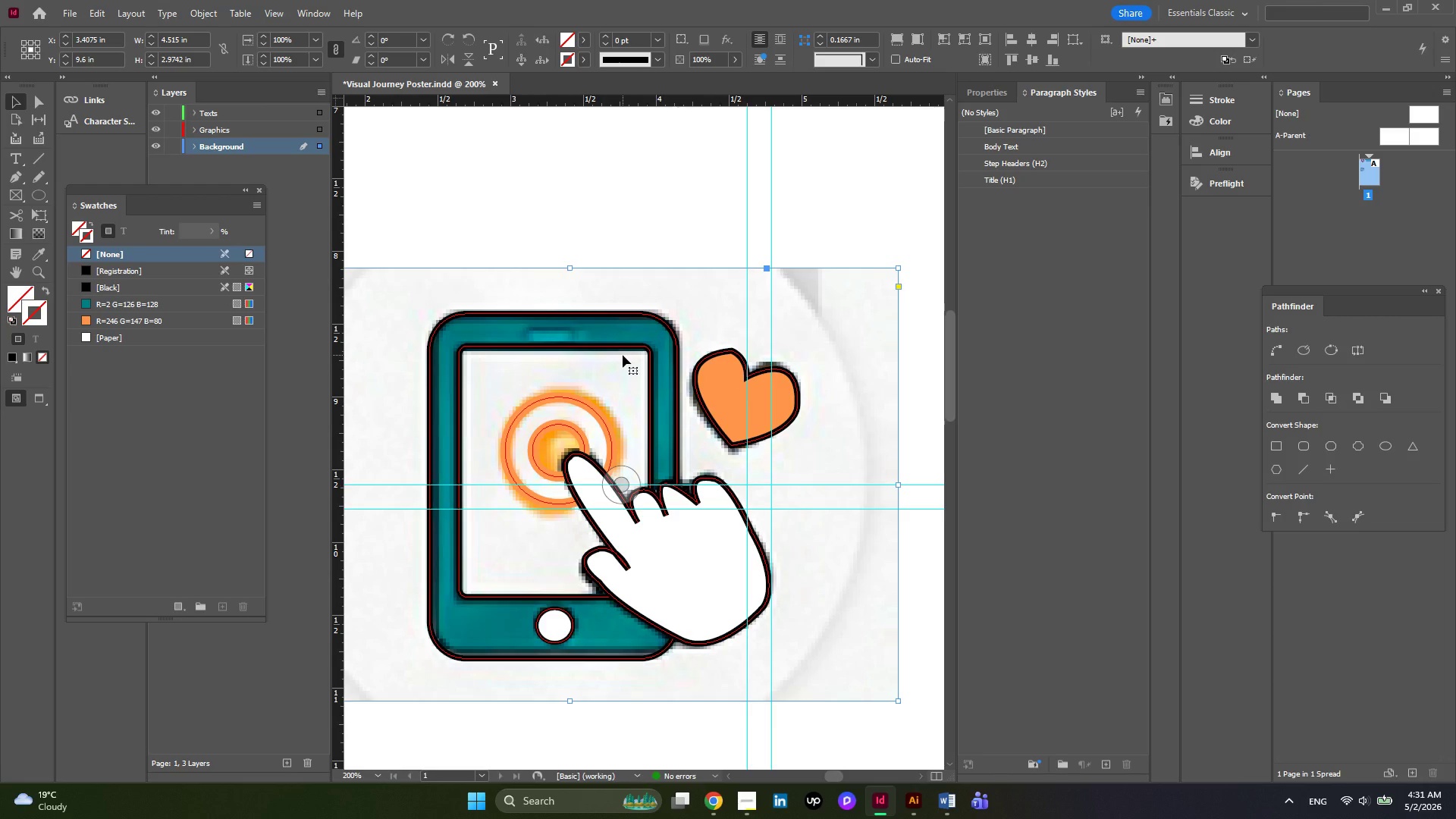 
hold_key(key=AltLeft, duration=0.66)
scroll: coordinate [623, 355], scroll_direction: down, amount: 1.0
 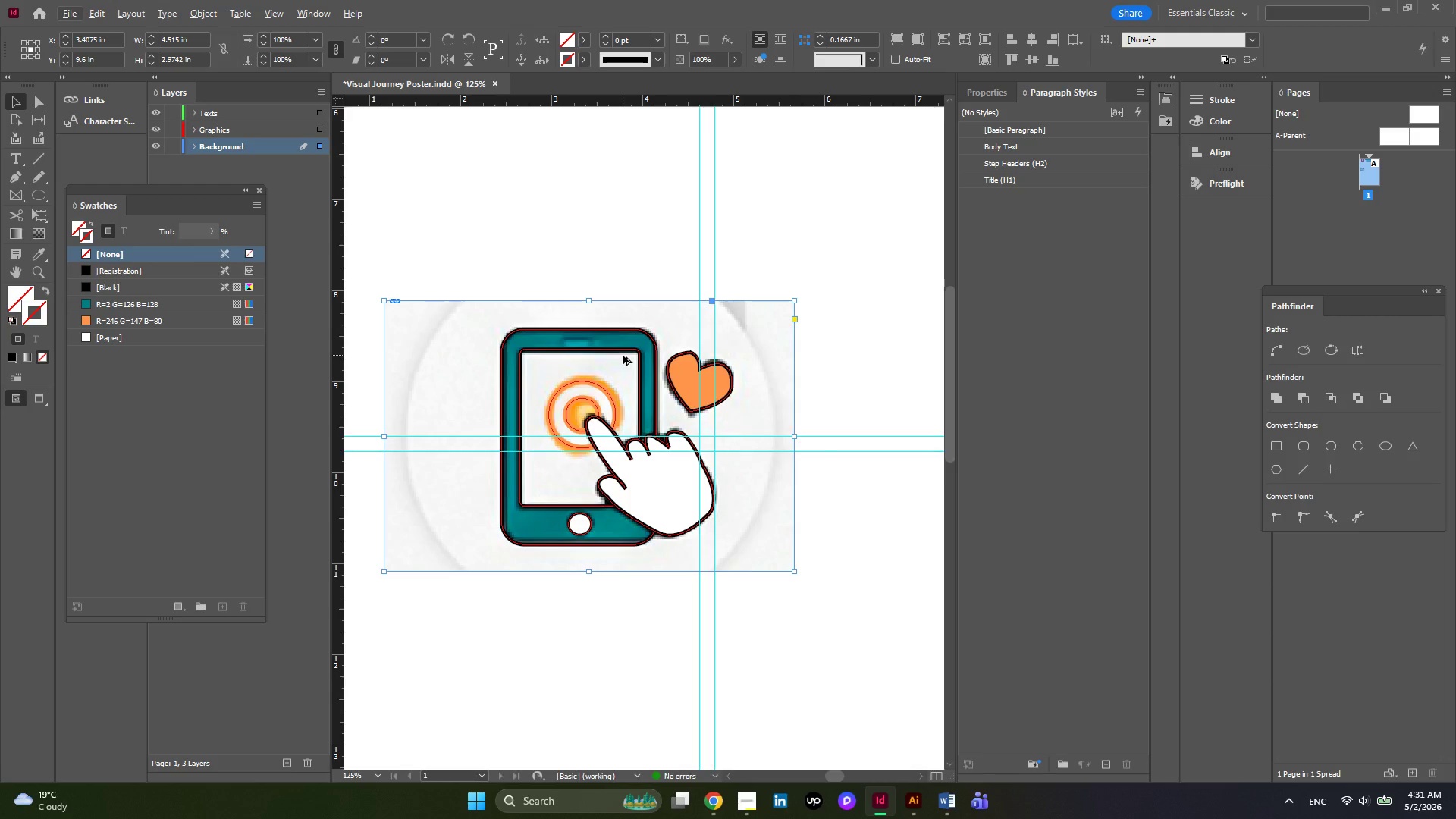 
hold_key(key=AltLeft, duration=0.31)
 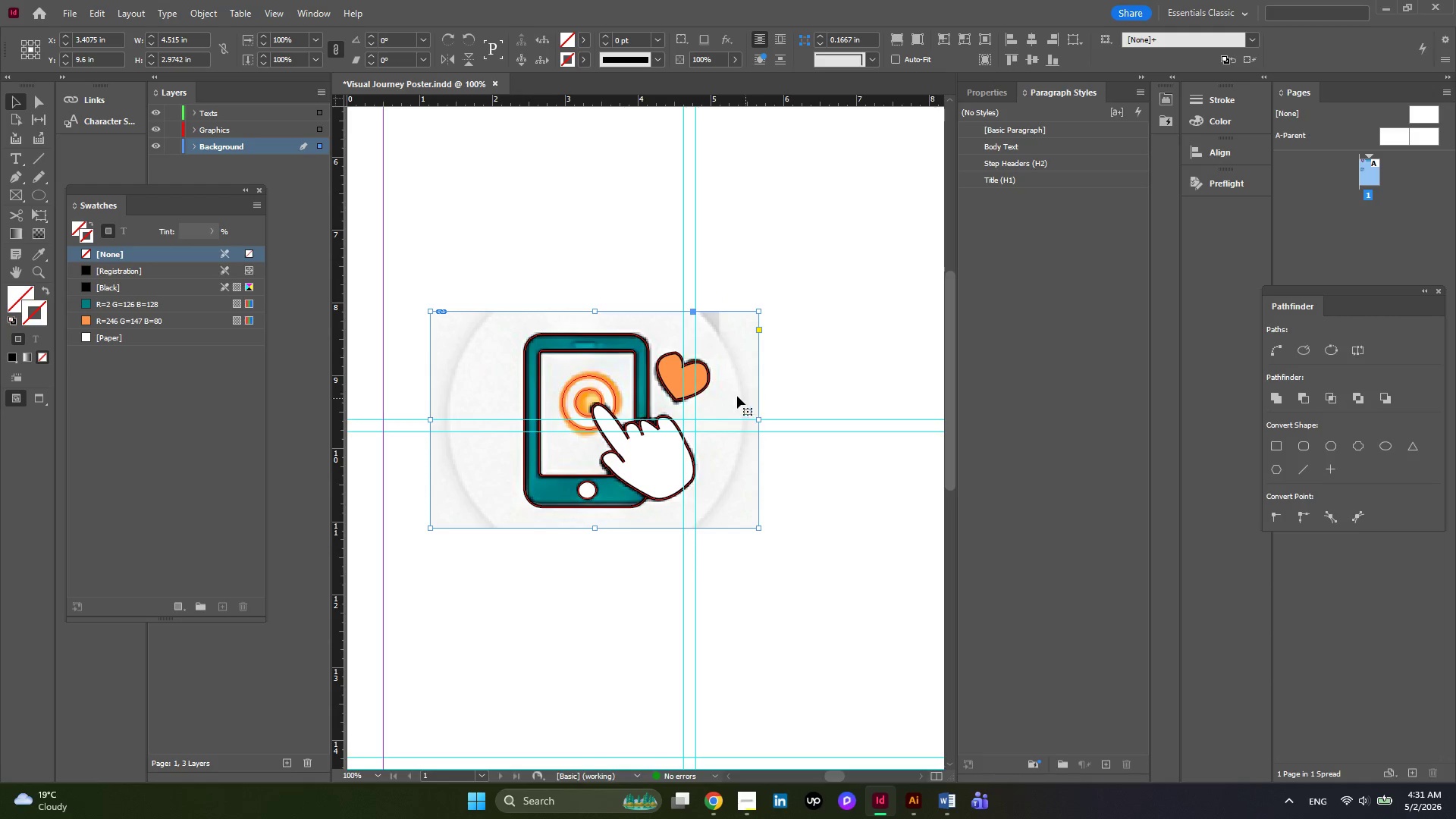 
left_click_drag(start_coordinate=[736, 395], to_coordinate=[750, 575])
 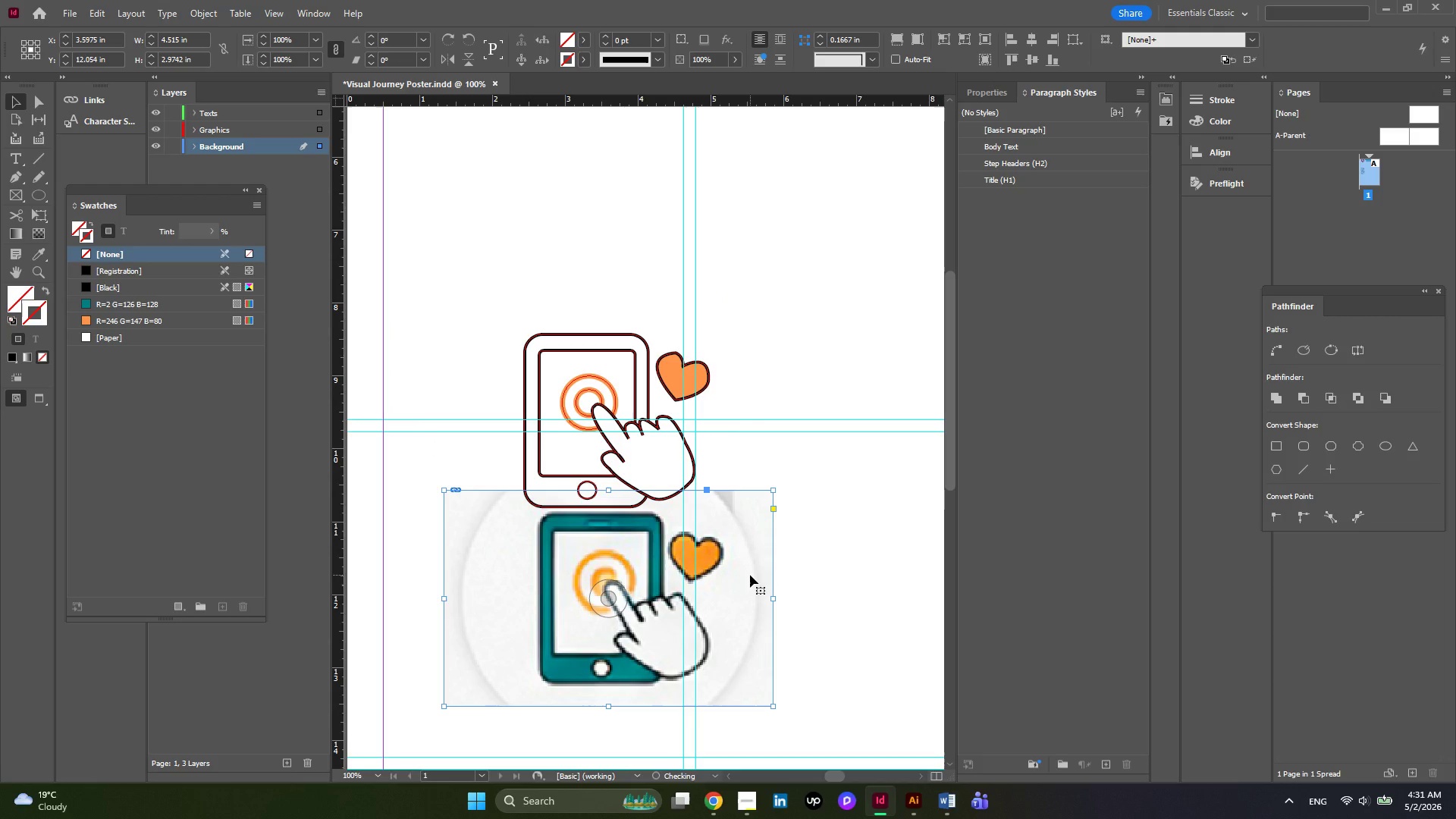 
key(Control+Z)
 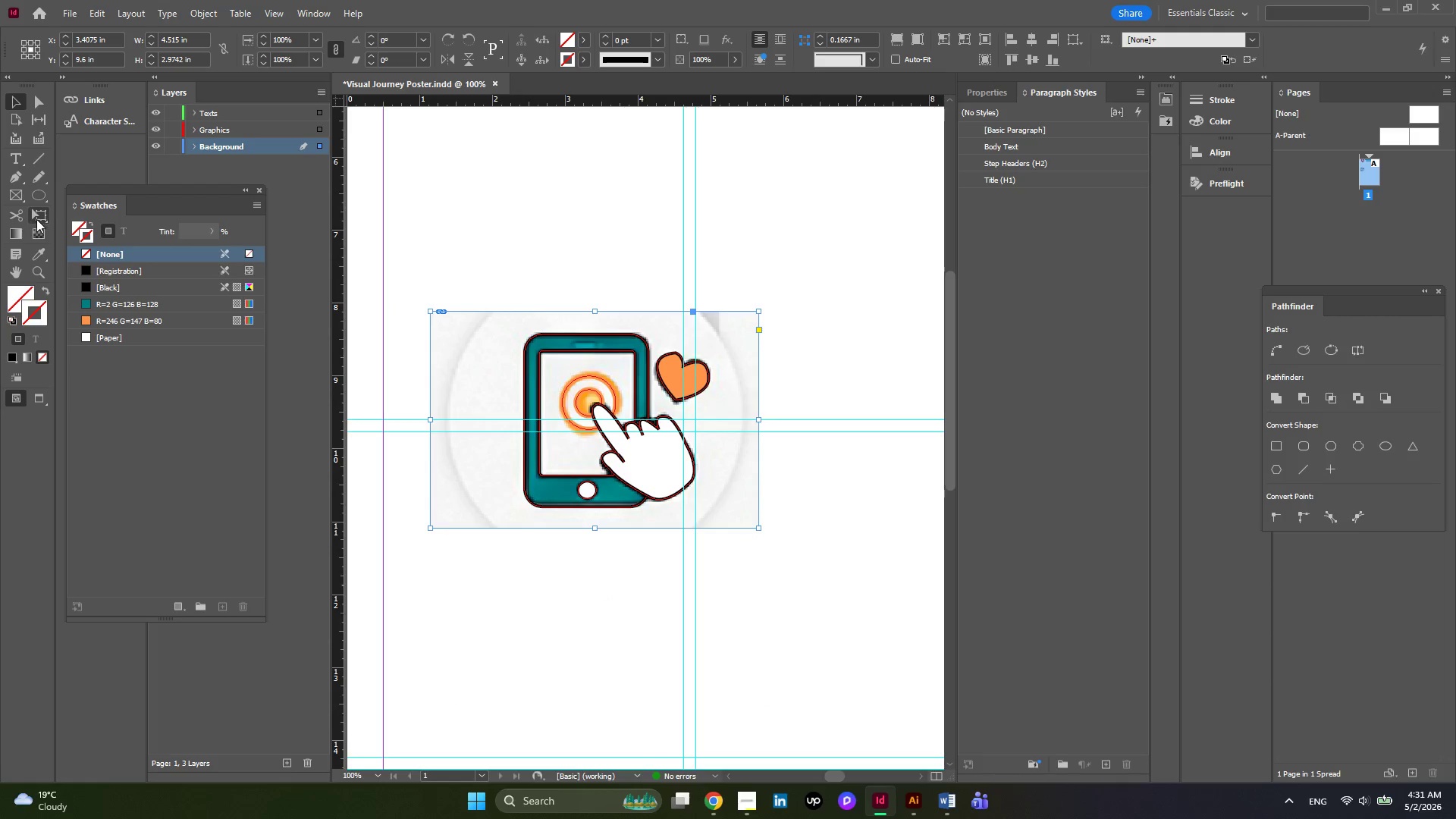 
right_click([40, 202])
 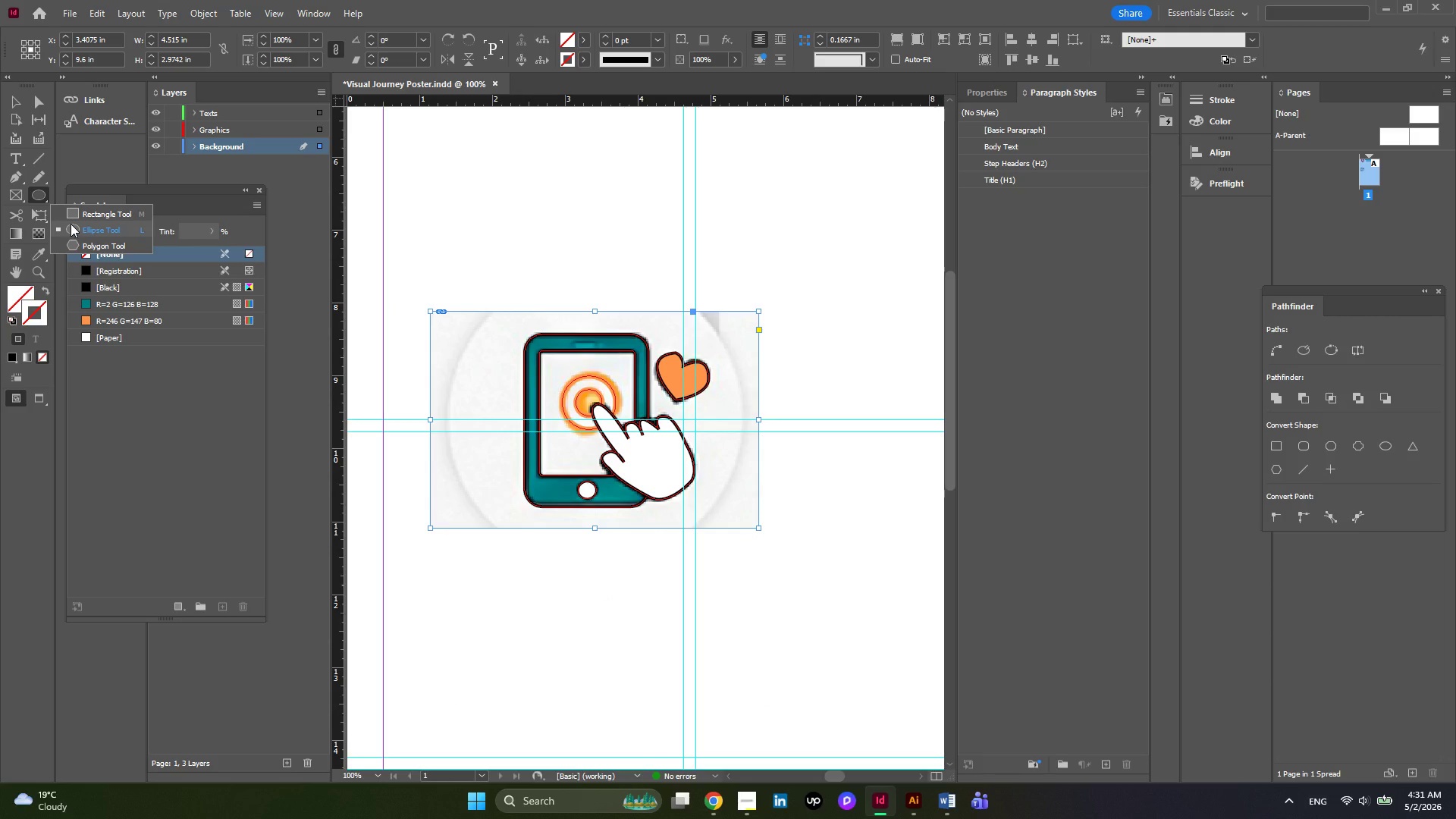 
left_click([71, 224])
 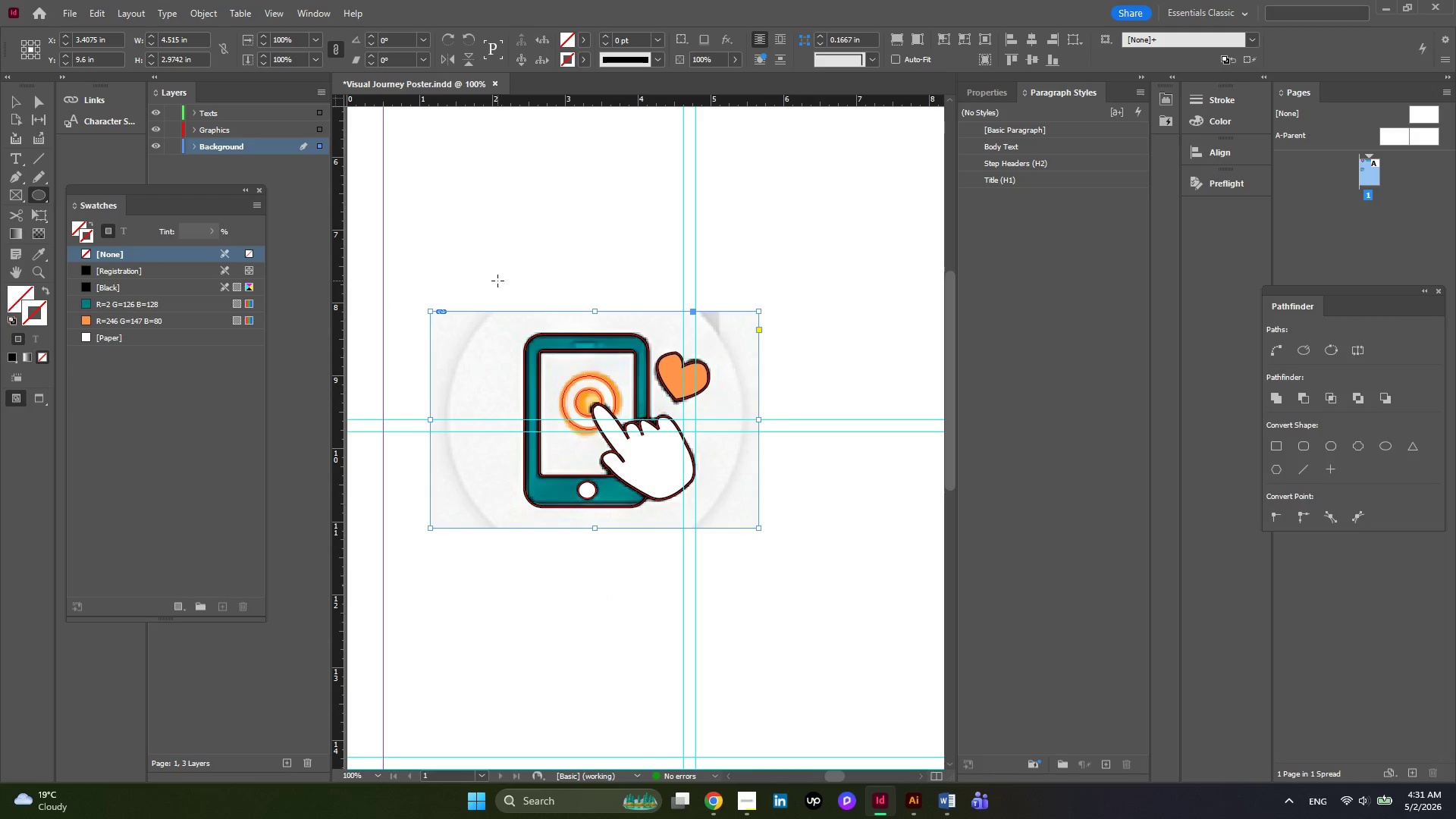 
left_click_drag(start_coordinate=[497, 281], to_coordinate=[783, 596])
 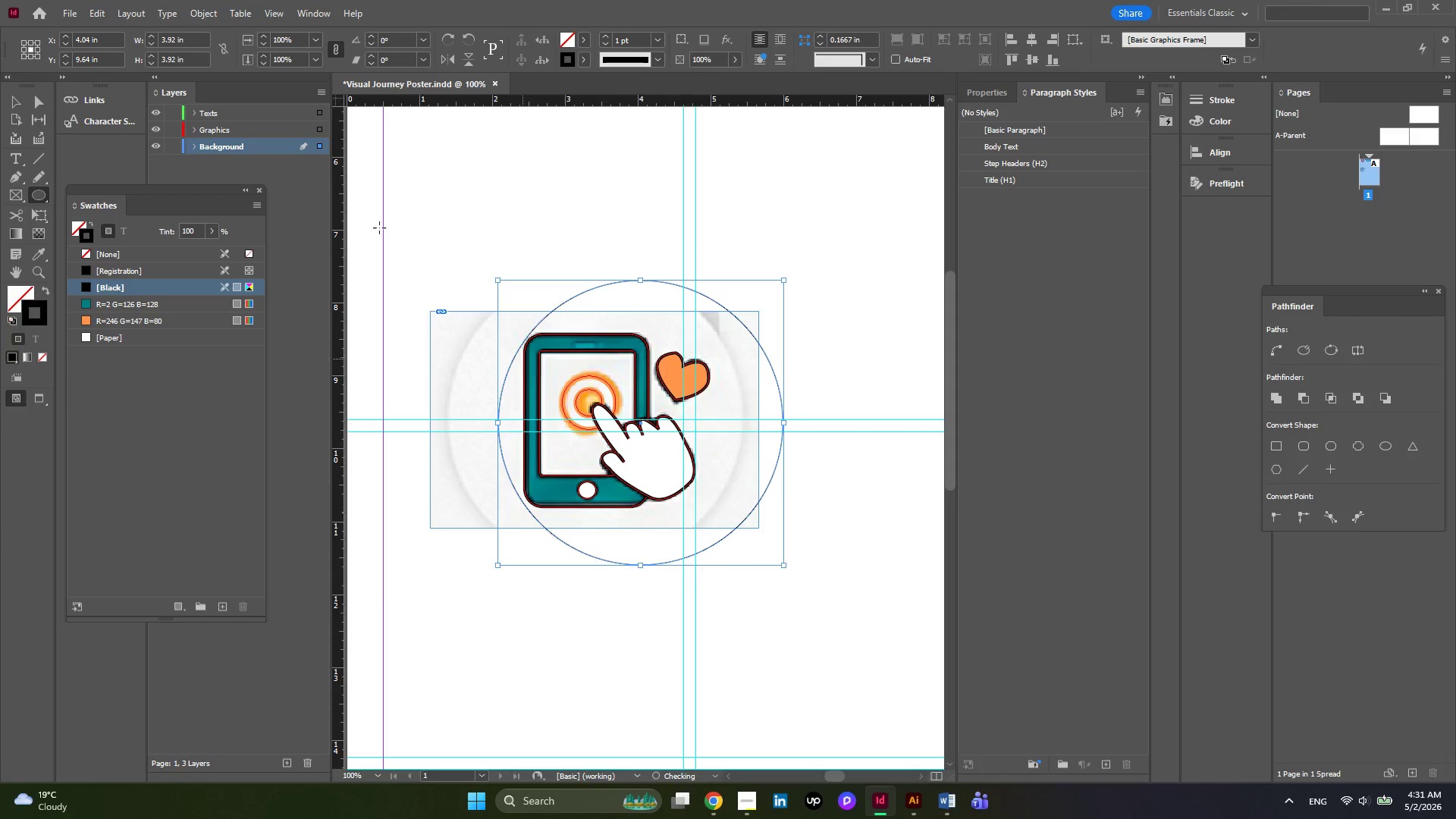 
hold_key(key=ShiftLeft, duration=1.3)
 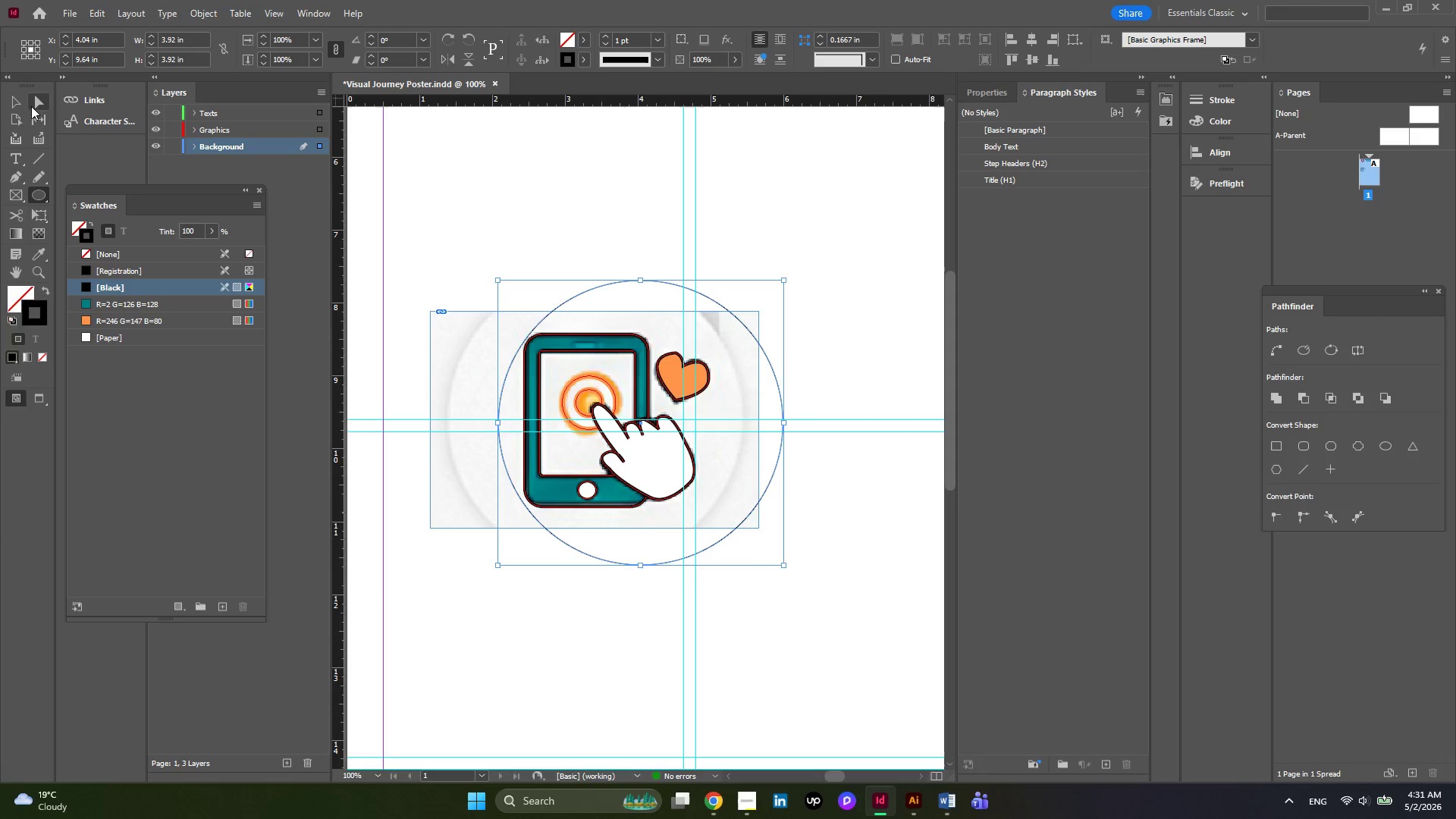 
left_click([24, 103])
 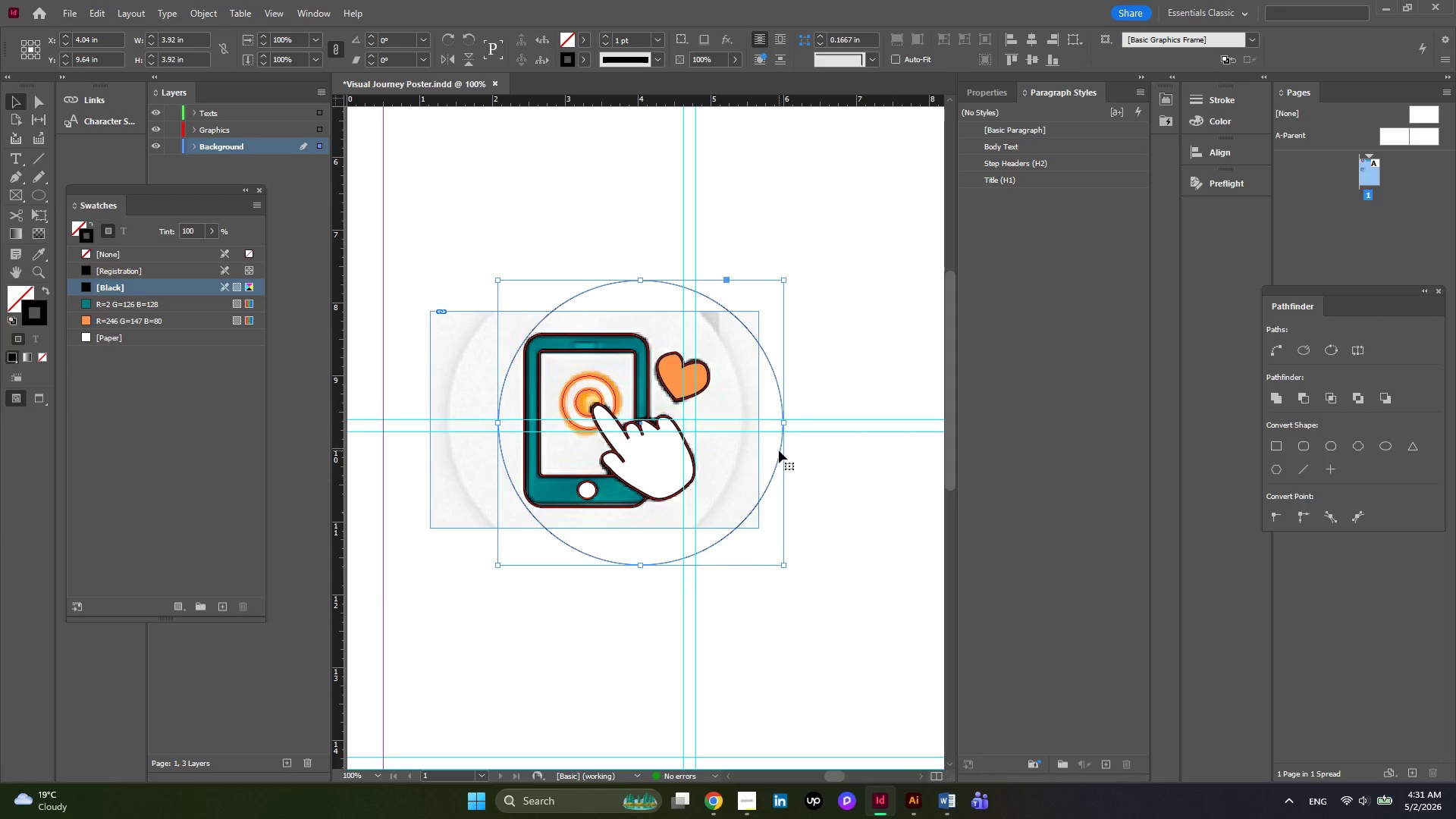 
left_click_drag(start_coordinate=[779, 451], to_coordinate=[746, 448])
 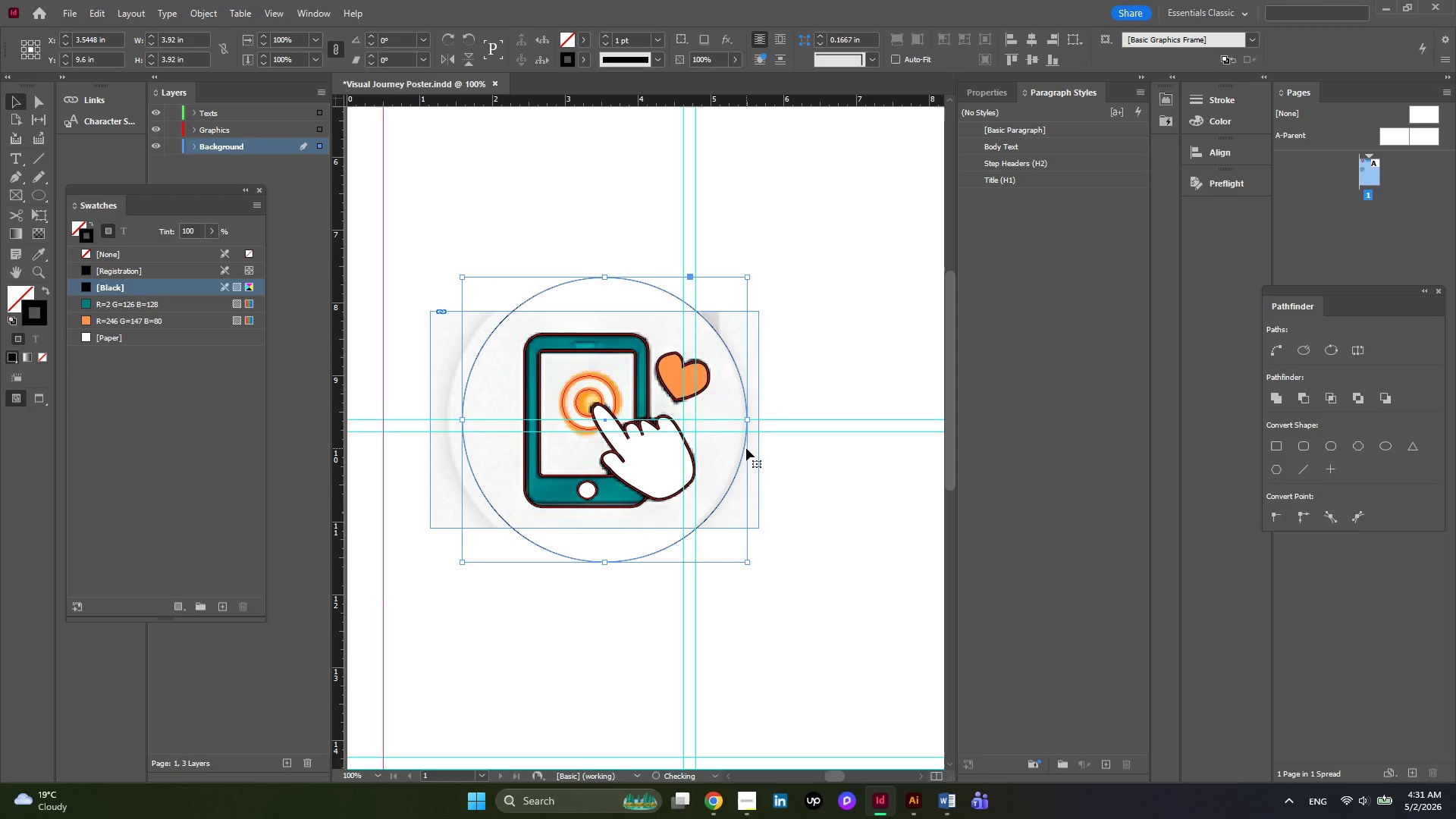 
left_click_drag(start_coordinate=[746, 448], to_coordinate=[742, 447])
 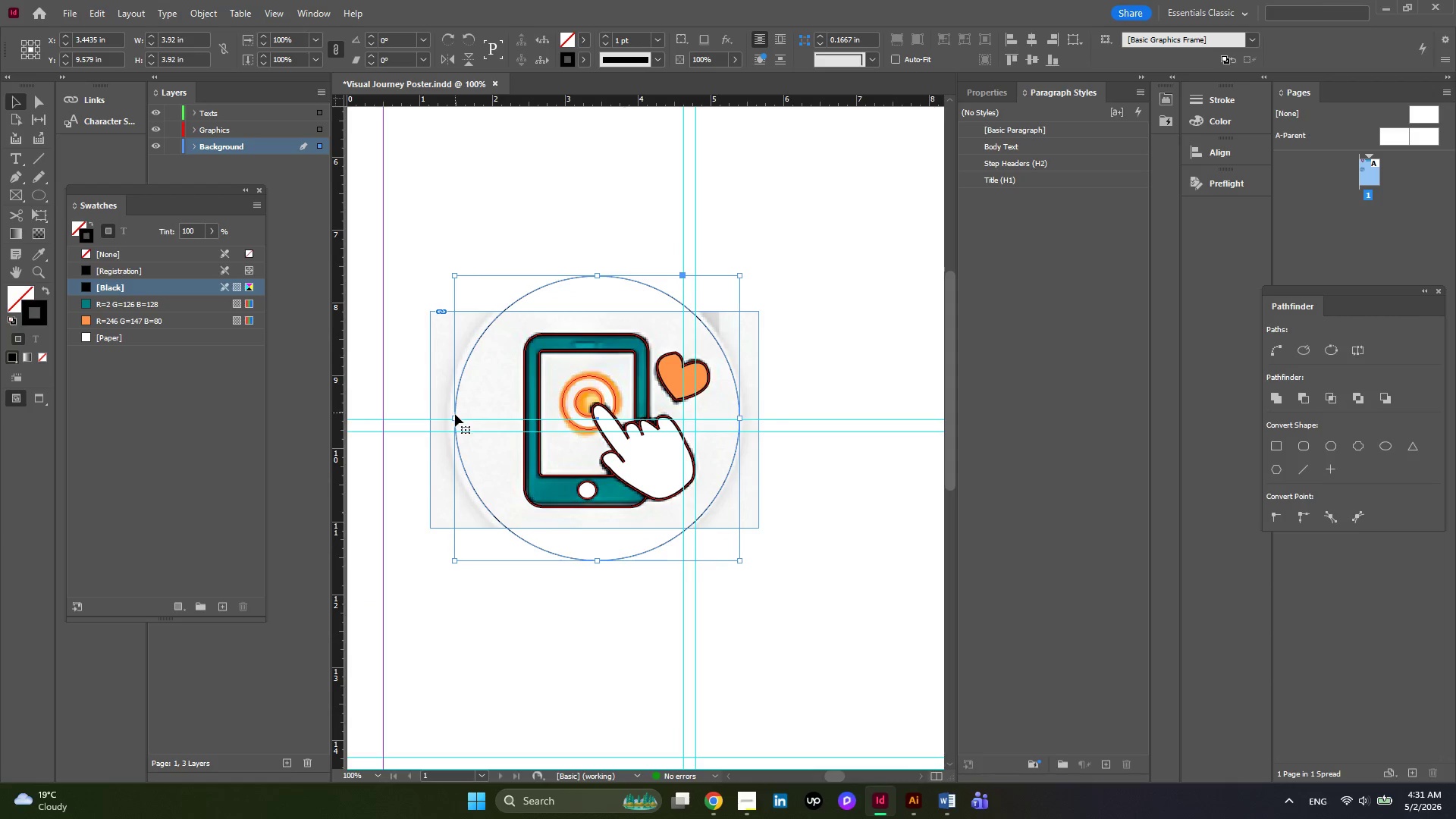 
left_click_drag(start_coordinate=[455, 420], to_coordinate=[447, 422])
 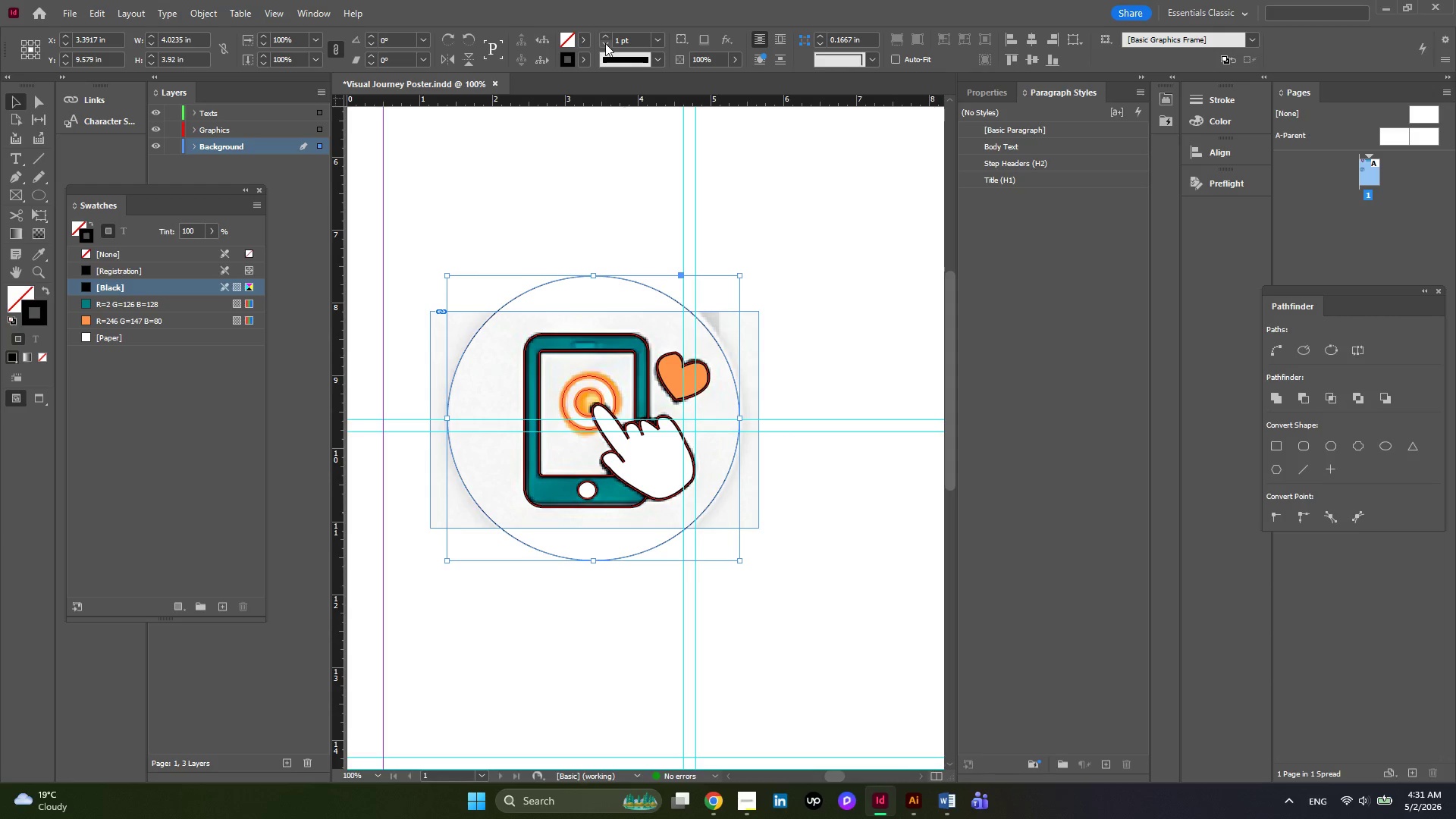 
left_click([605, 38])
 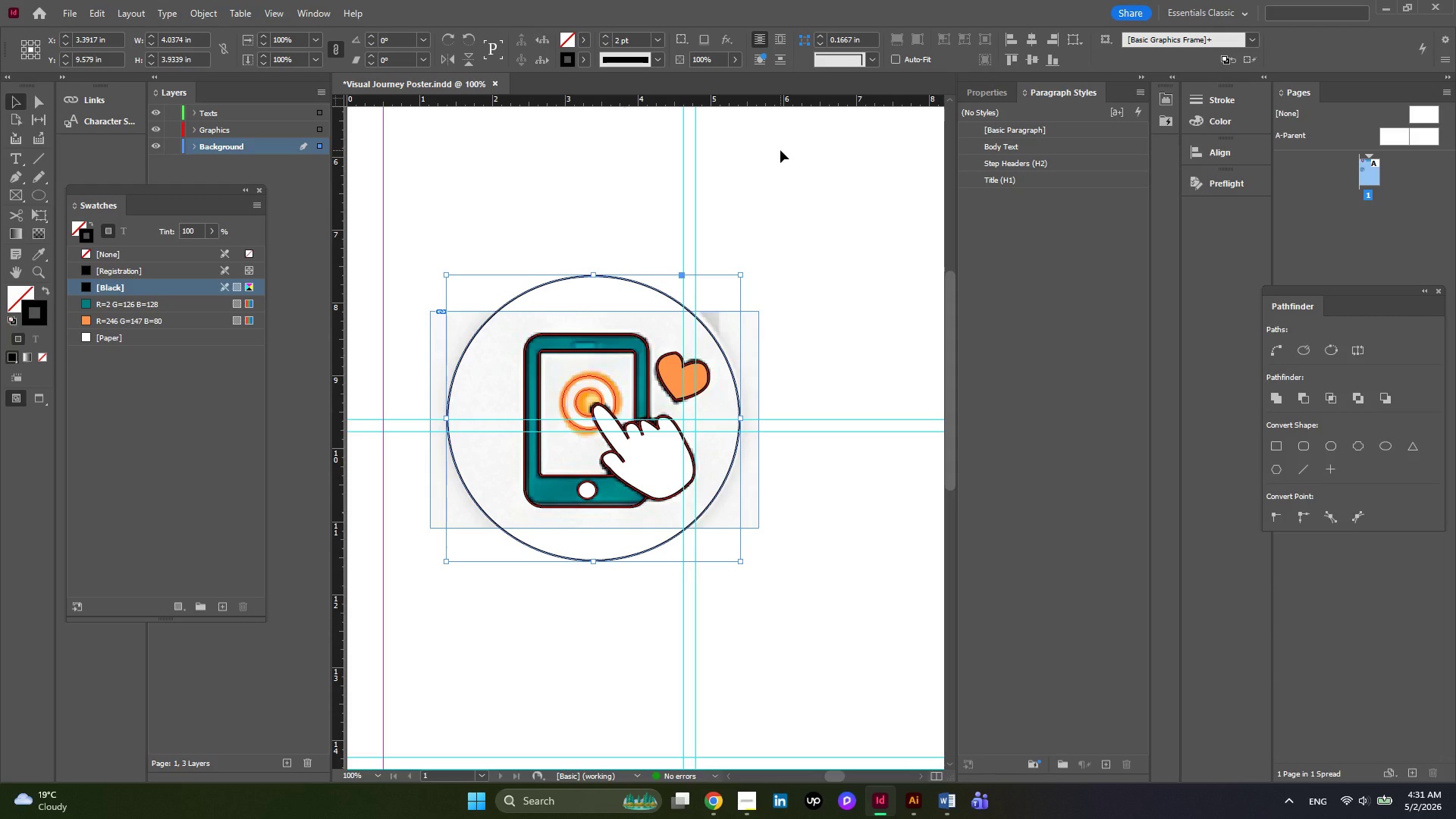 
left_click([780, 150])
 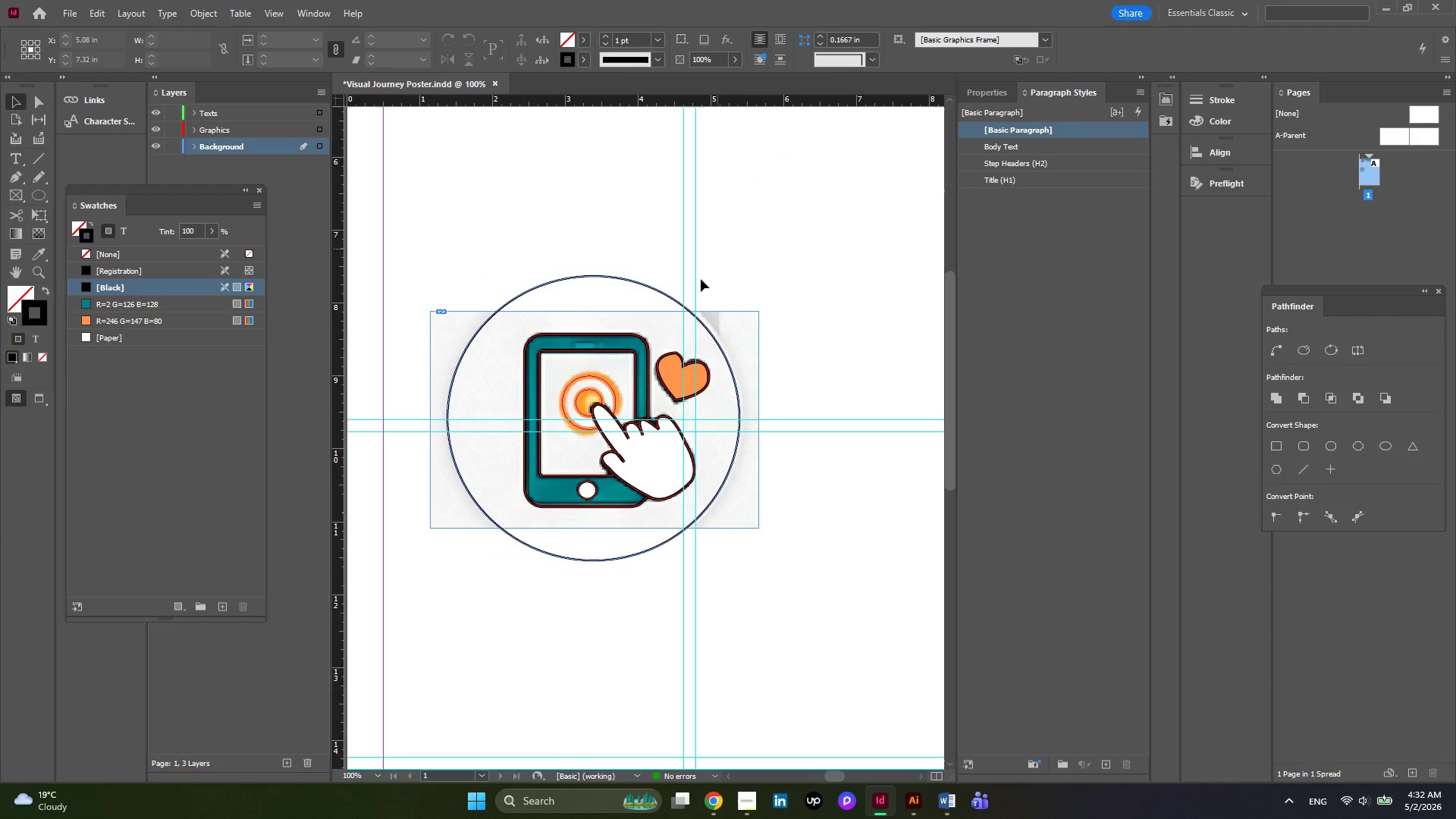 
hold_key(key=AltLeft, duration=0.42)
scroll: coordinate [607, 422], scroll_direction: up, amount: 1.0
 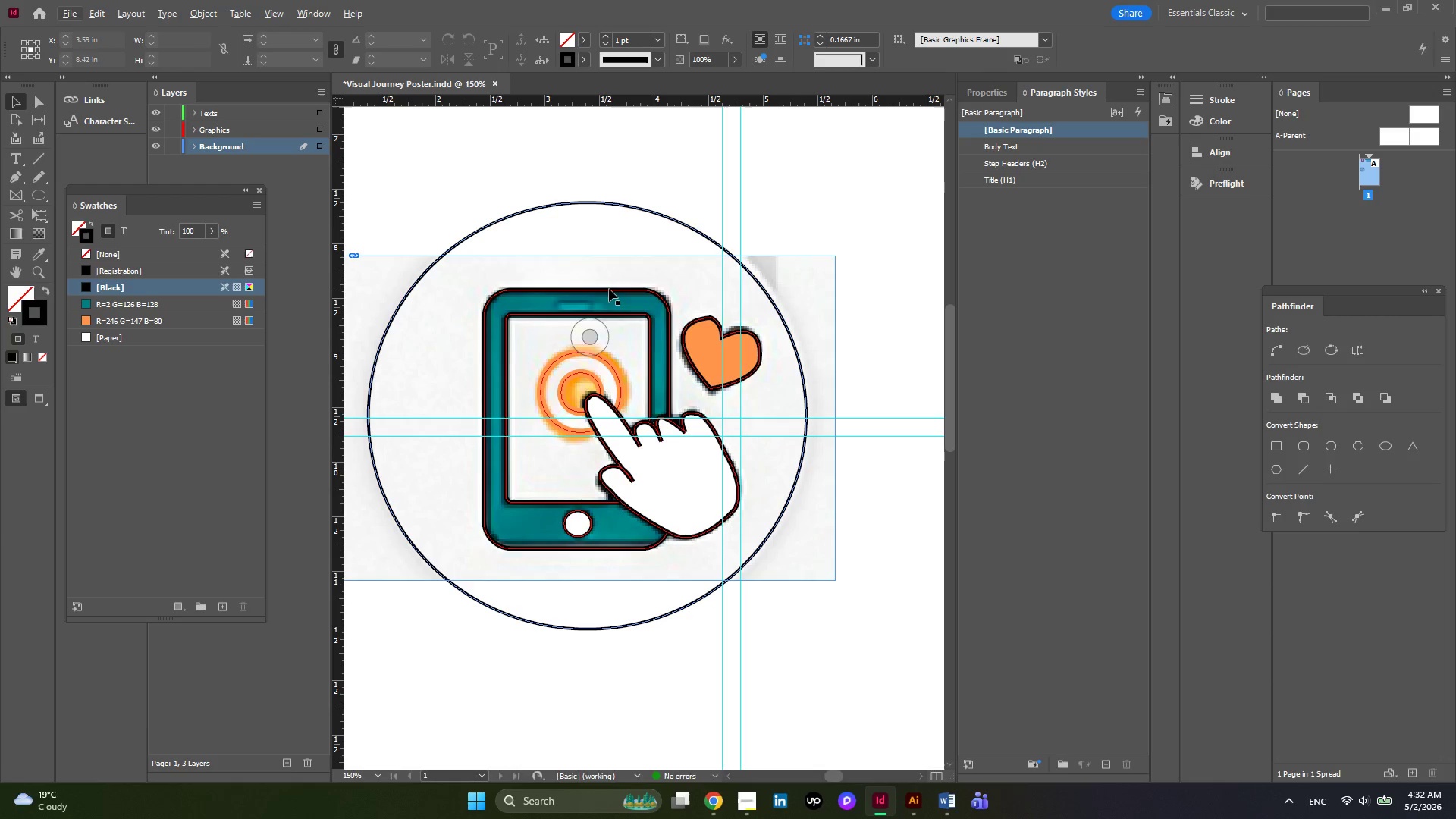 
left_click([609, 289])
 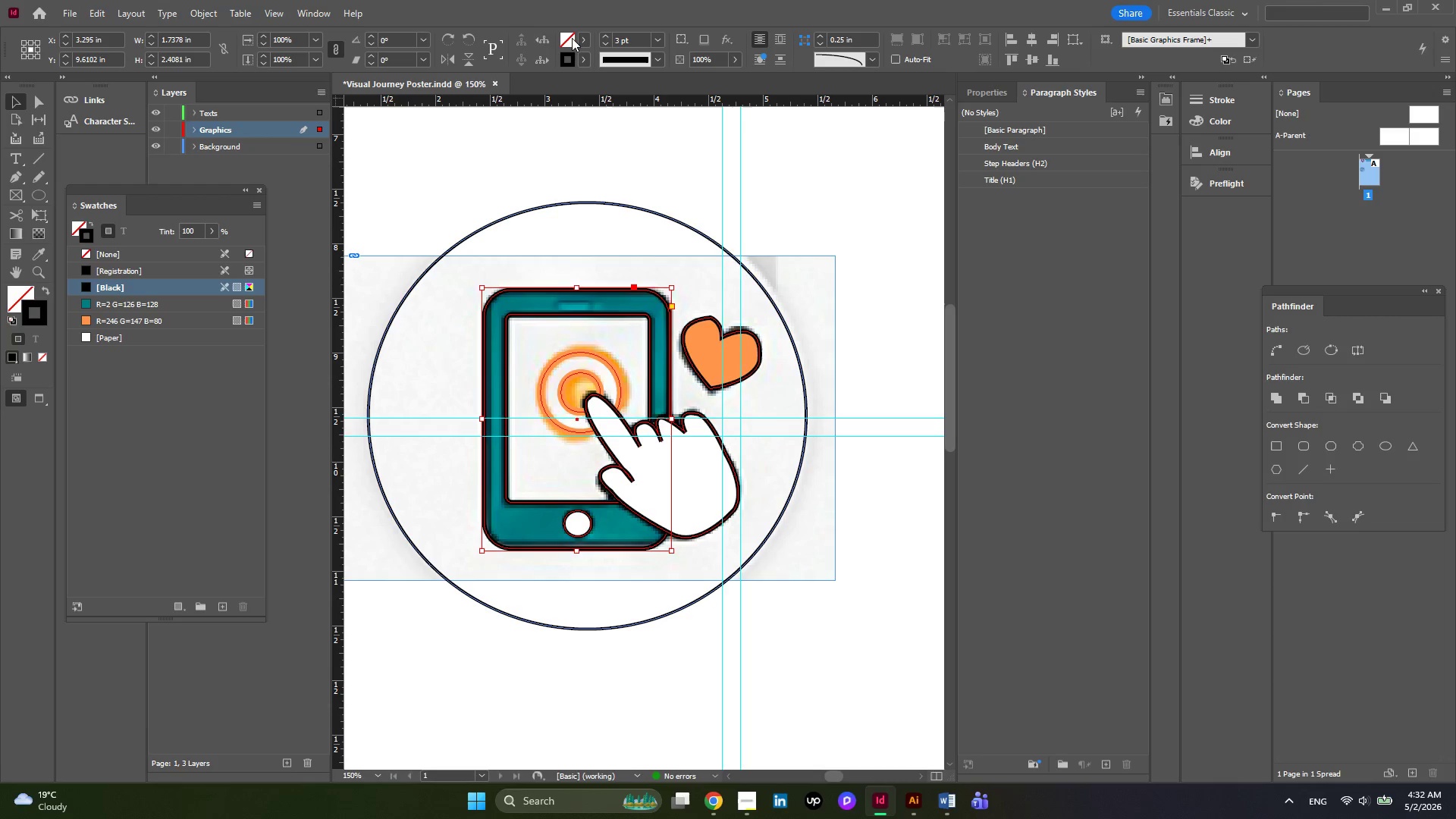 
left_click([582, 36])
 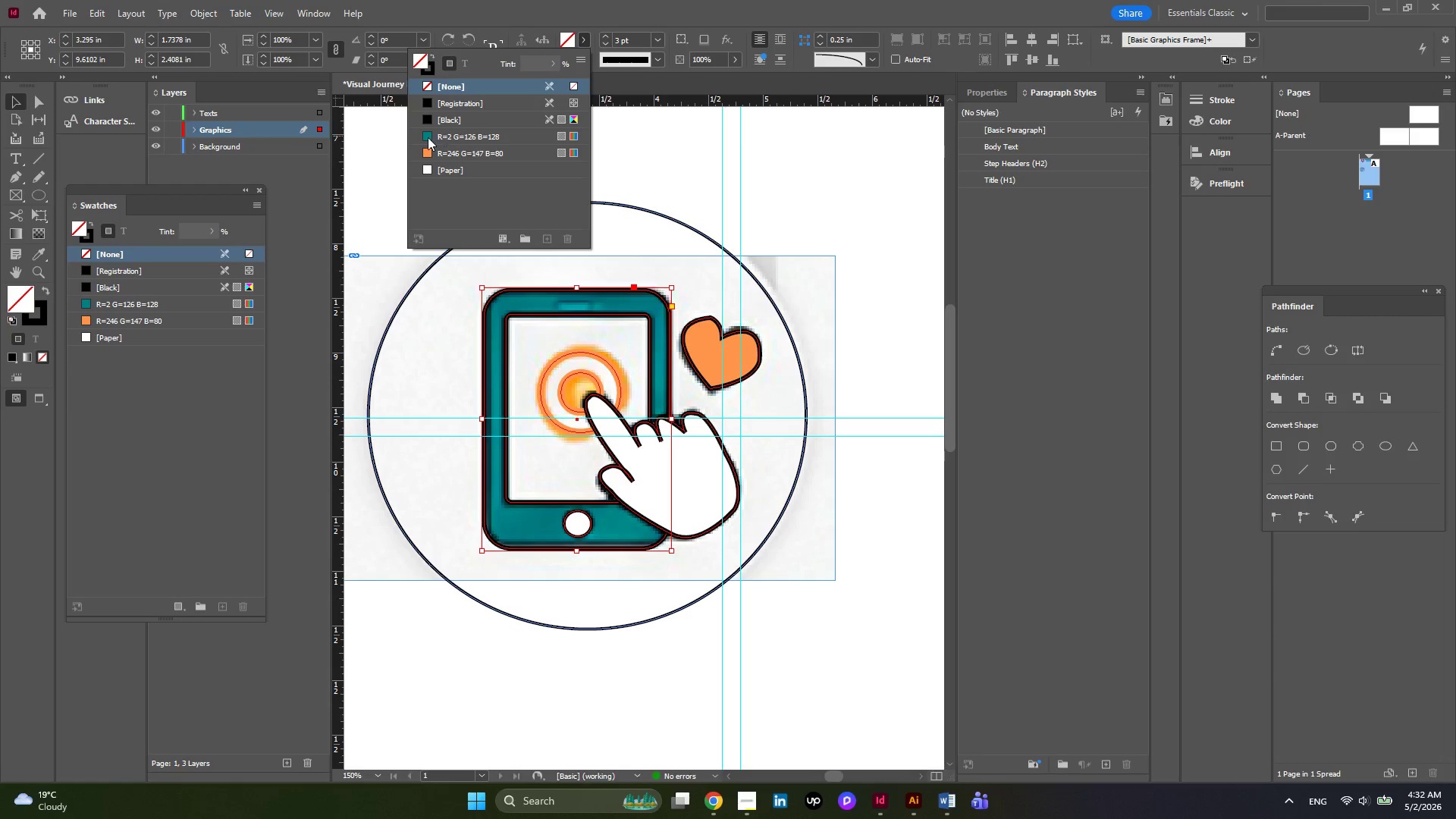 
left_click([426, 137])
 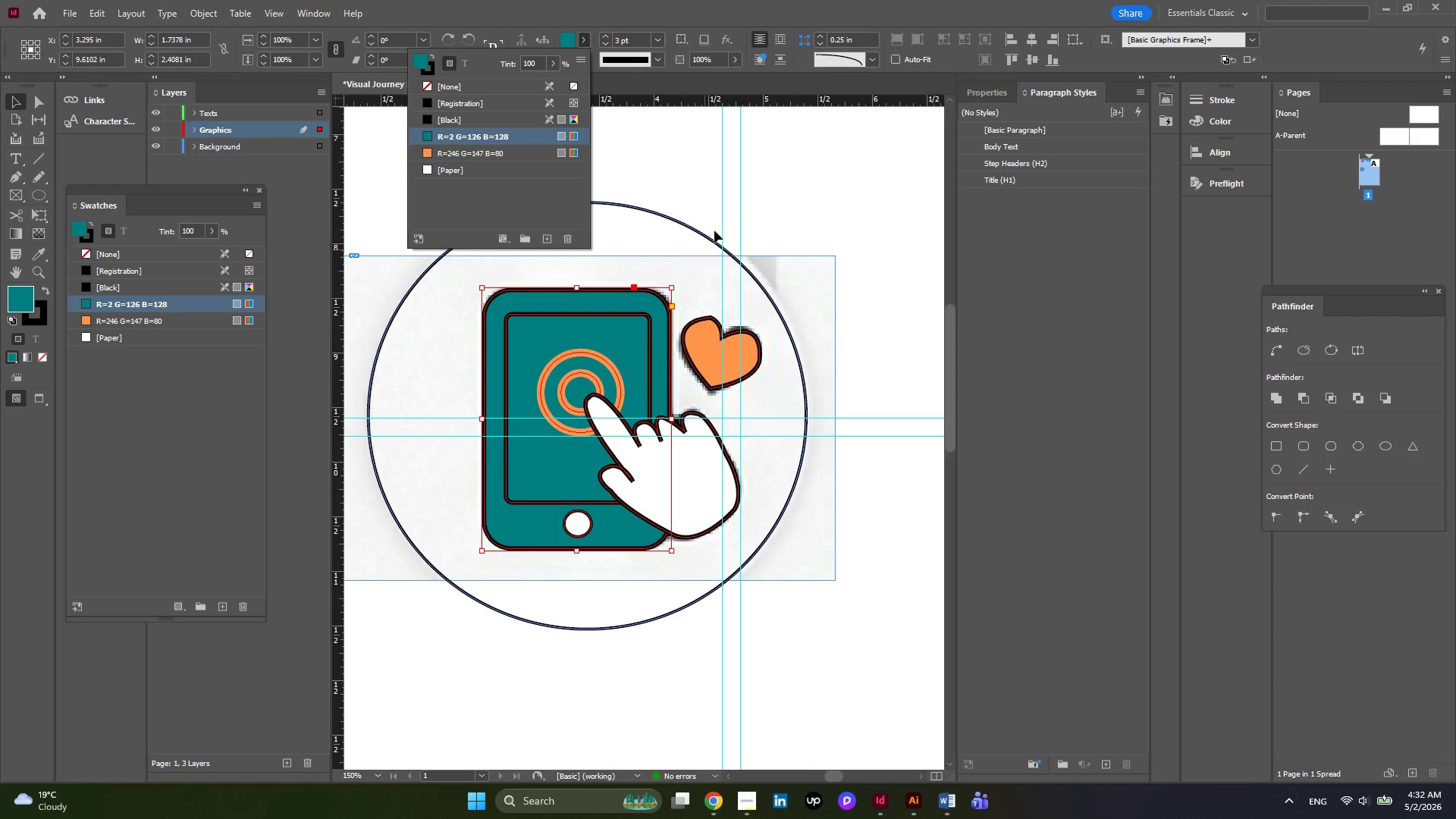 
left_click([745, 178])
 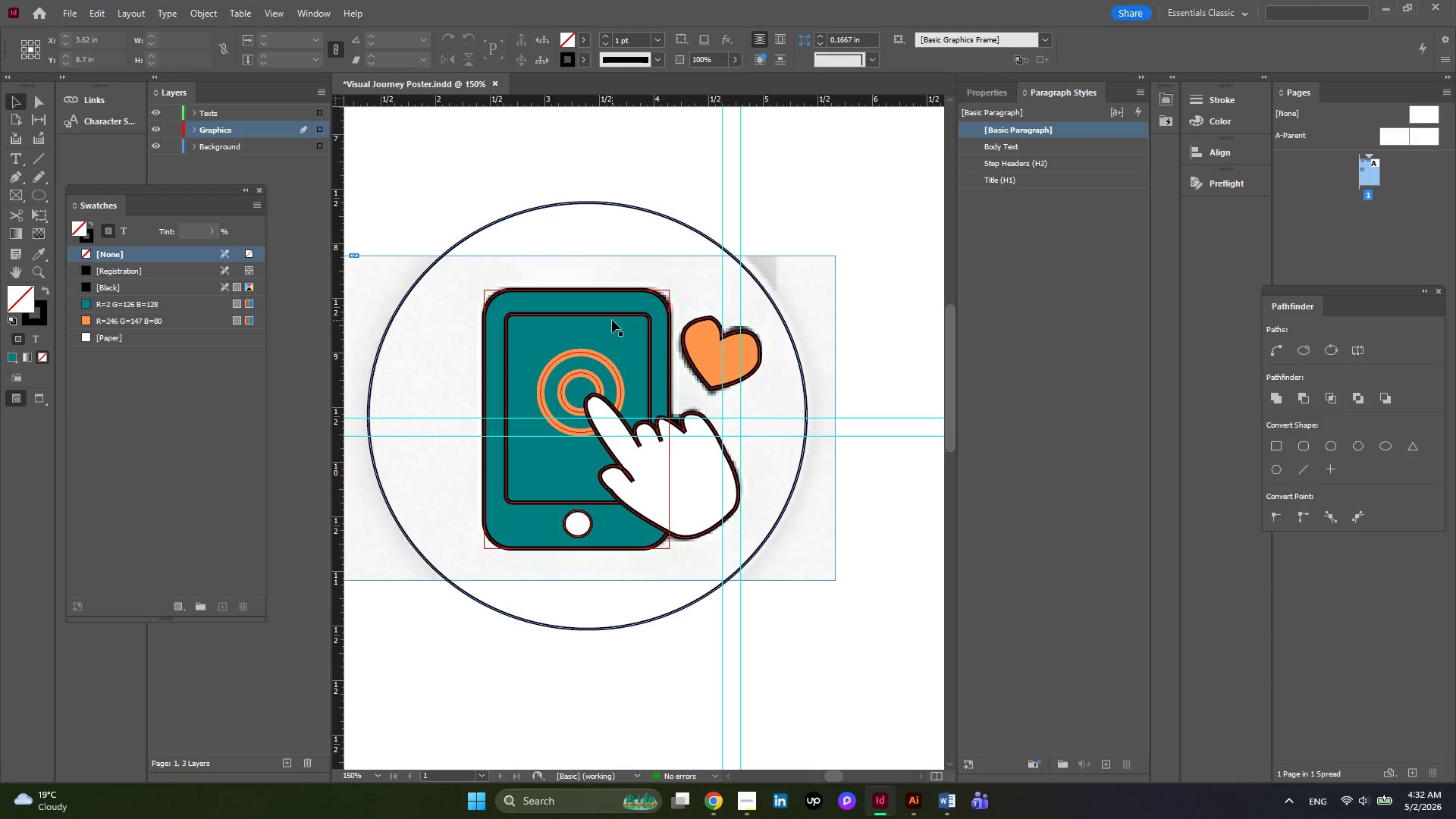 
left_click([612, 320])
 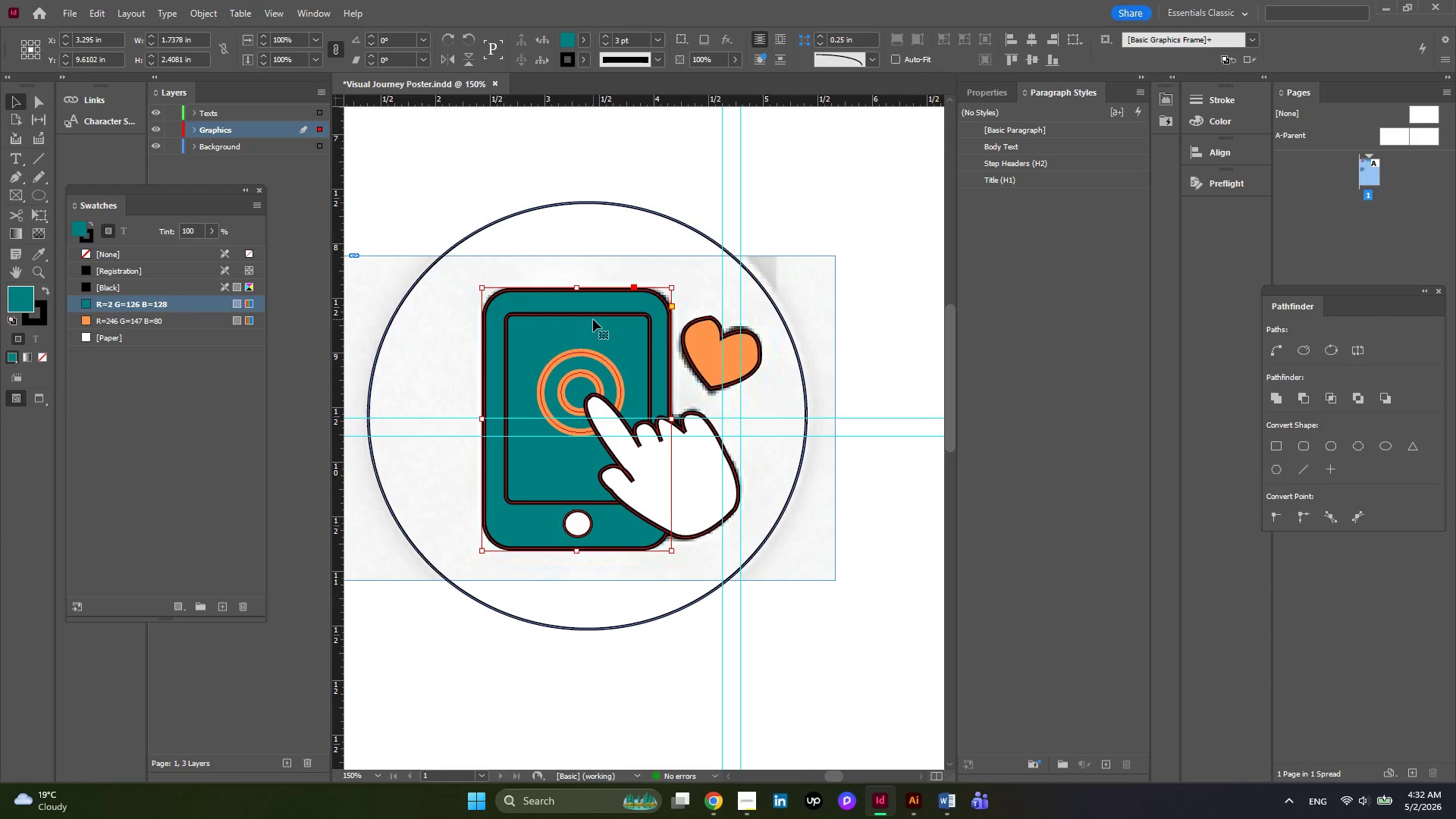 
left_click([593, 319])
 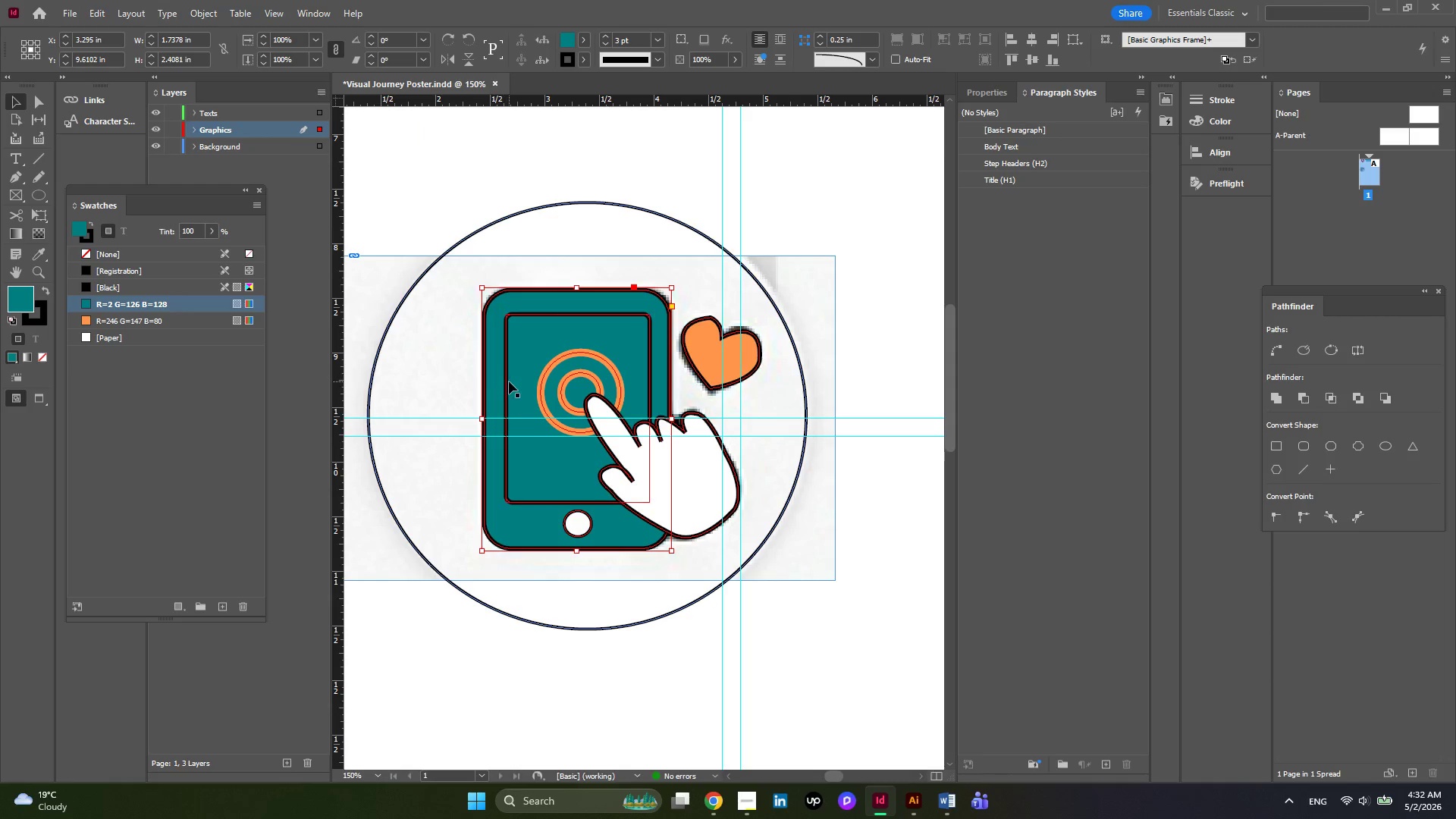 
left_click([509, 381])
 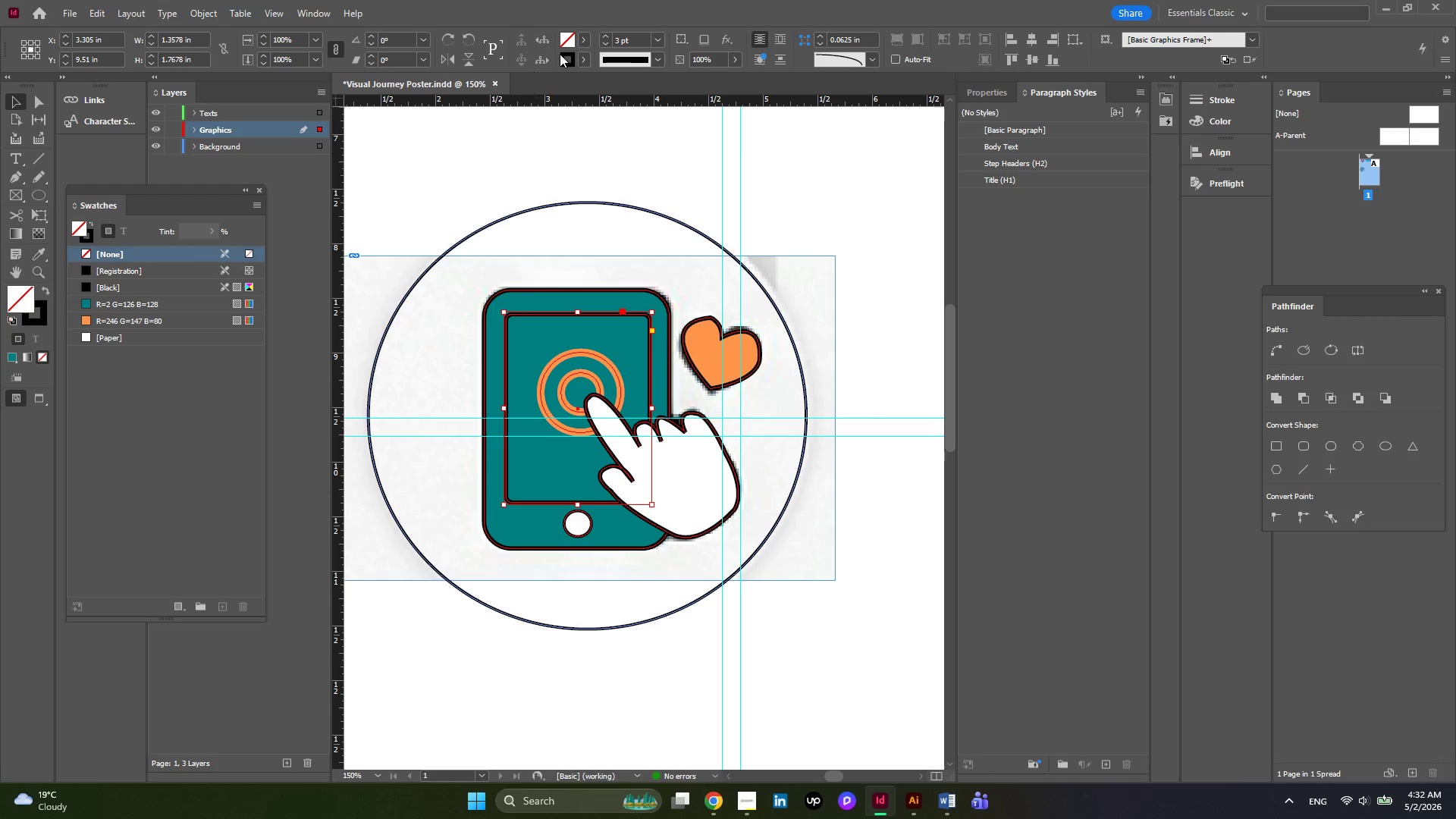 
left_click([583, 42])
 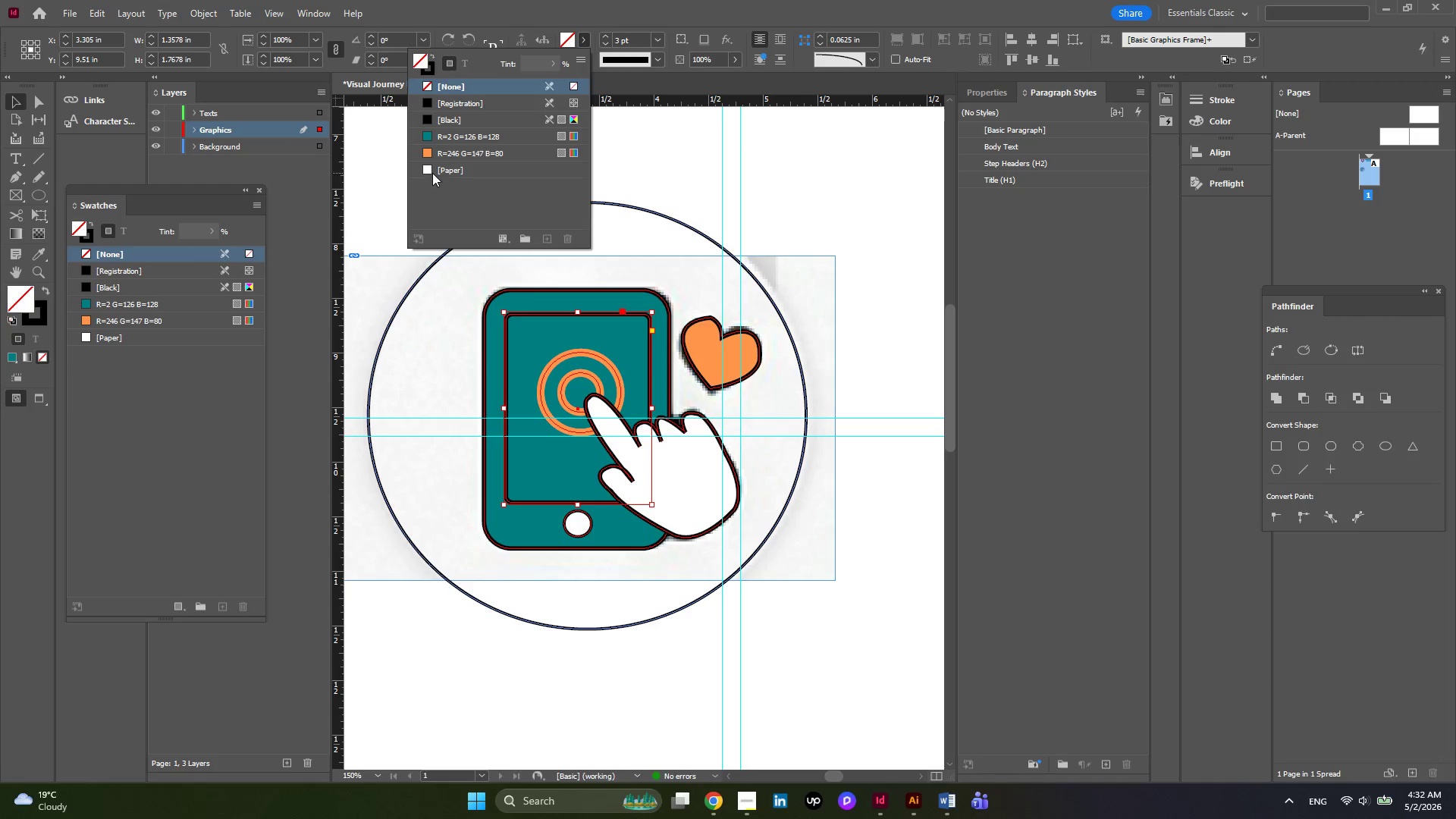 
left_click([432, 173])
 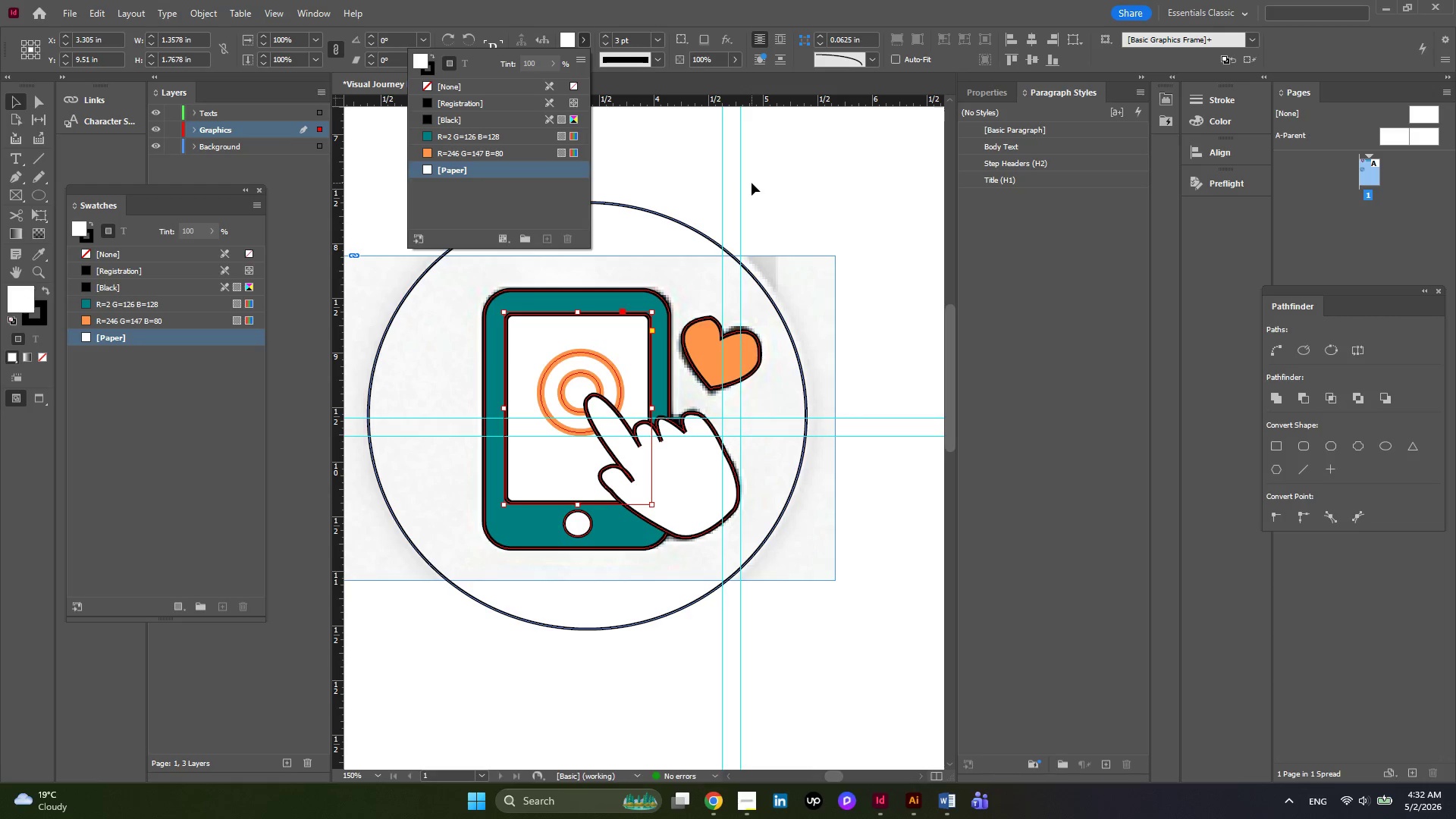 
left_click([752, 183])
 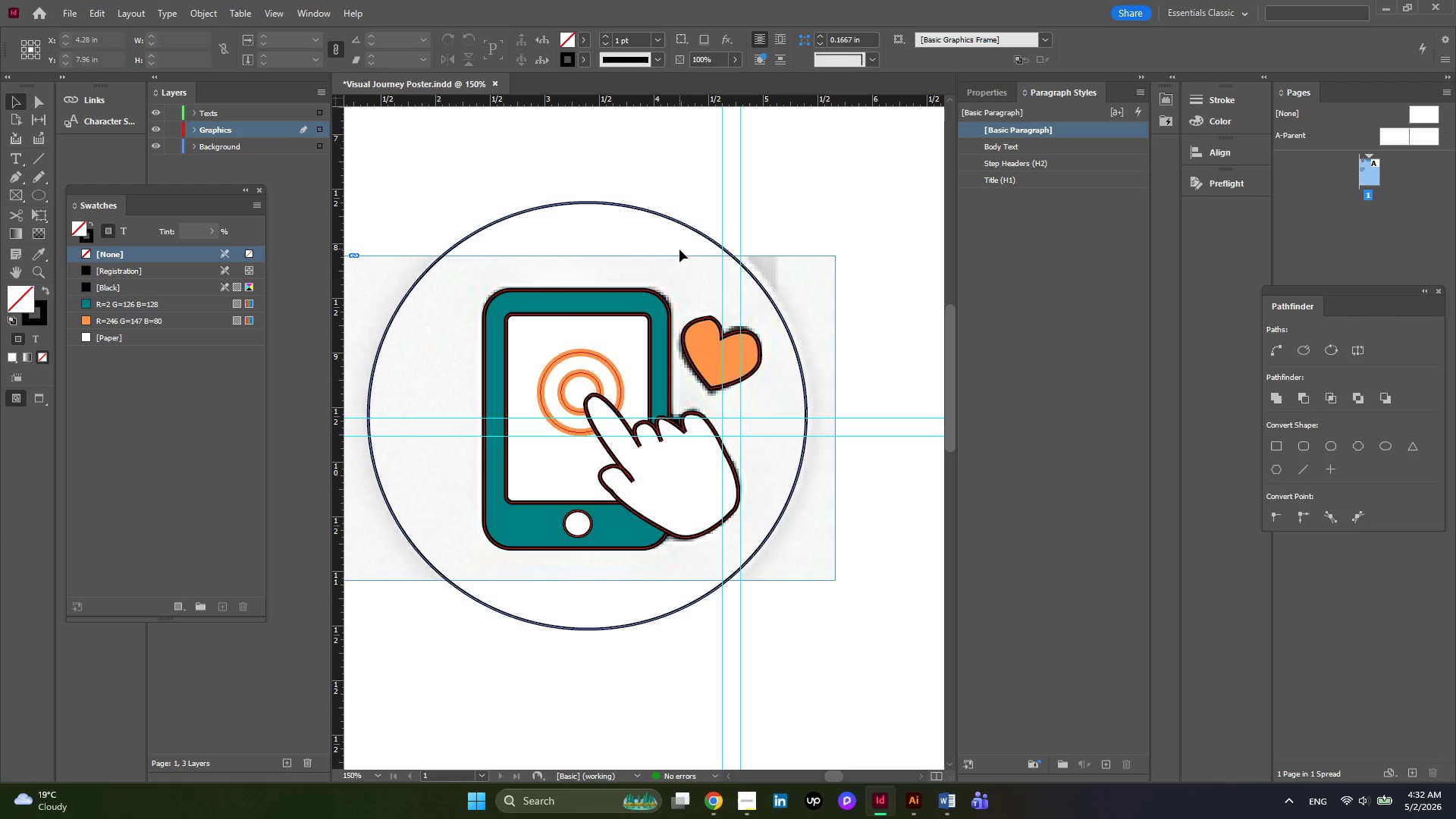 
hold_key(key=AltLeft, duration=0.7)
scroll: coordinate [679, 249], scroll_direction: down, amount: 1.0
 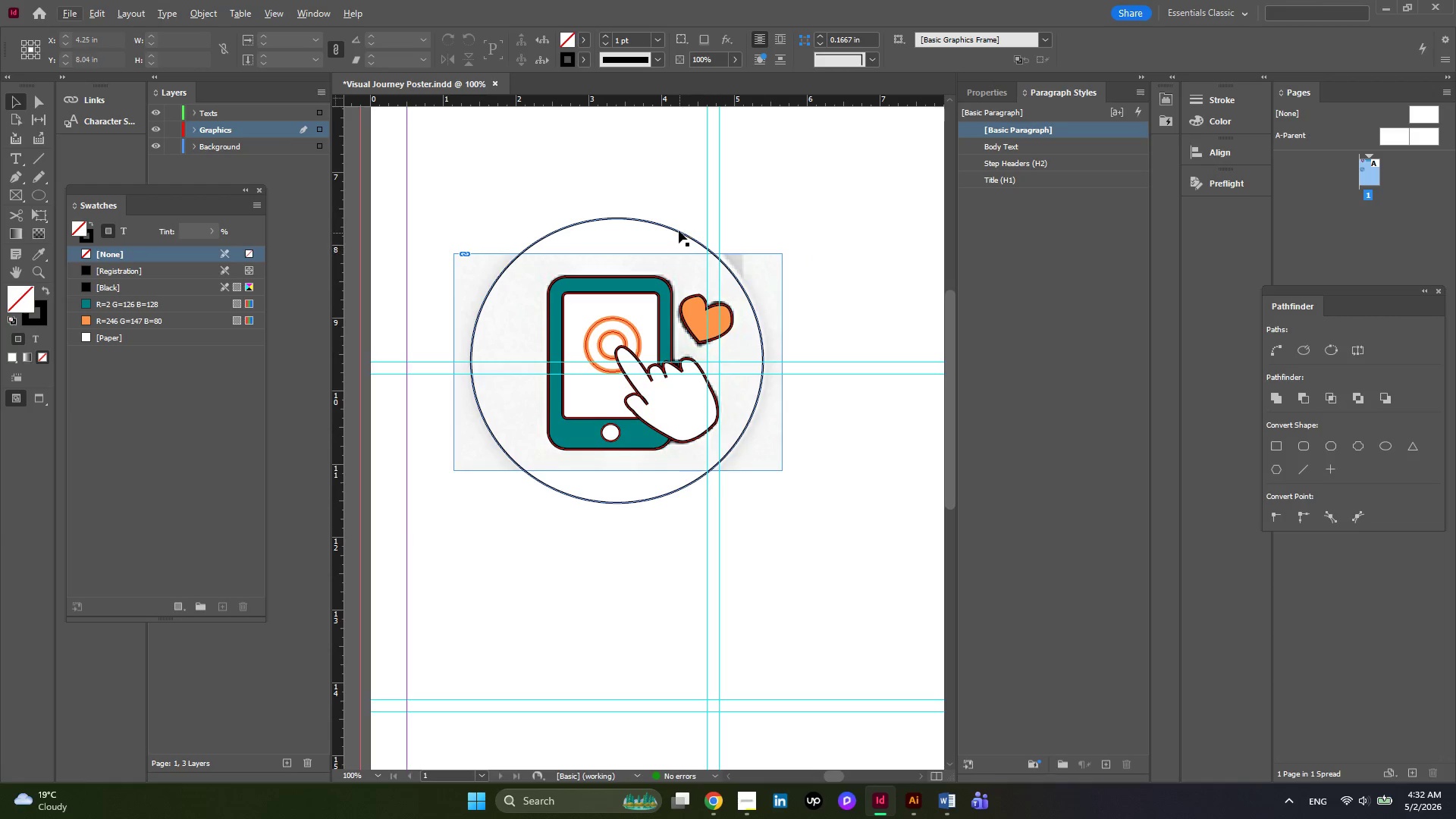 
left_click([679, 231])
 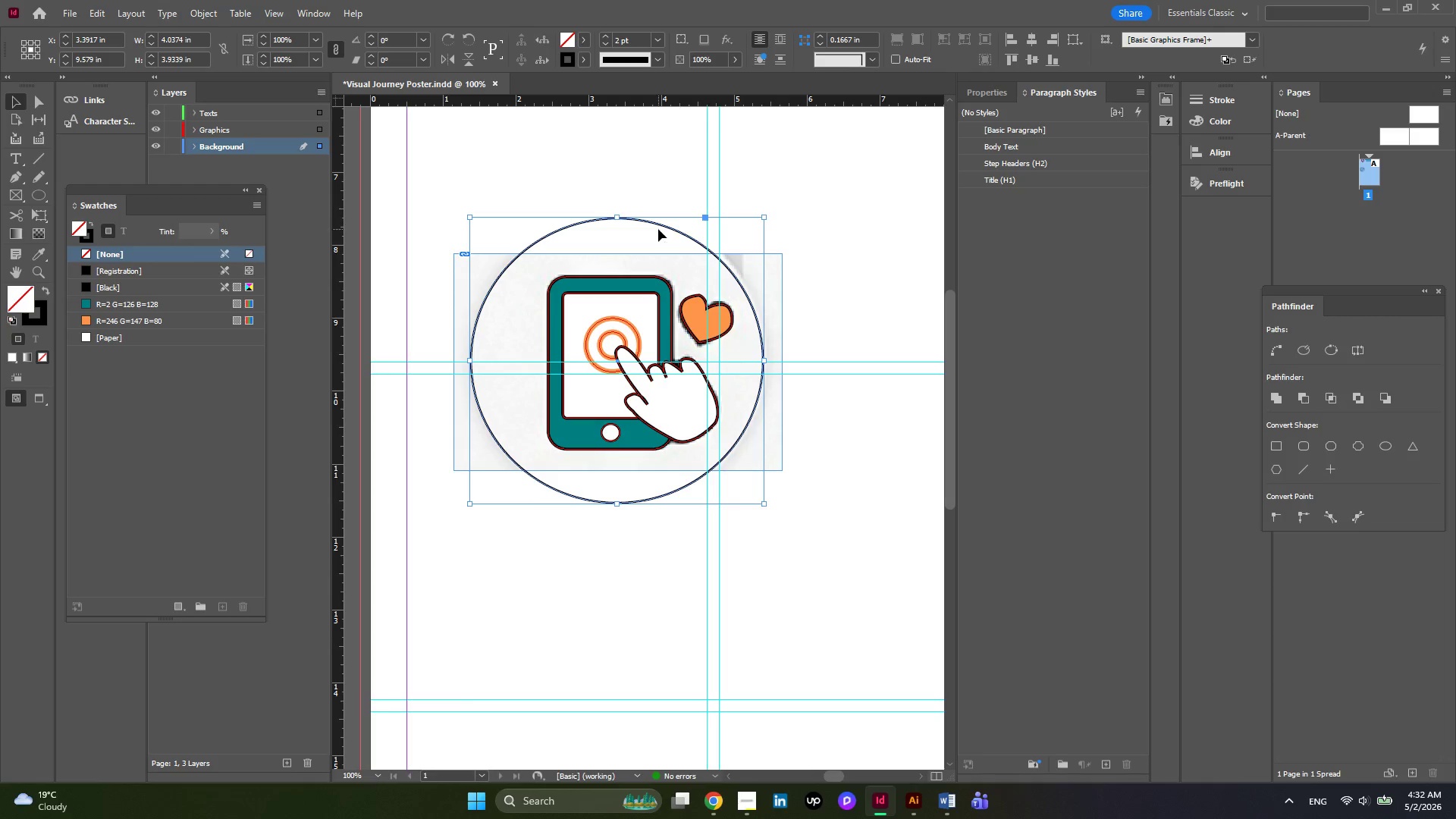 
right_click([659, 226])
 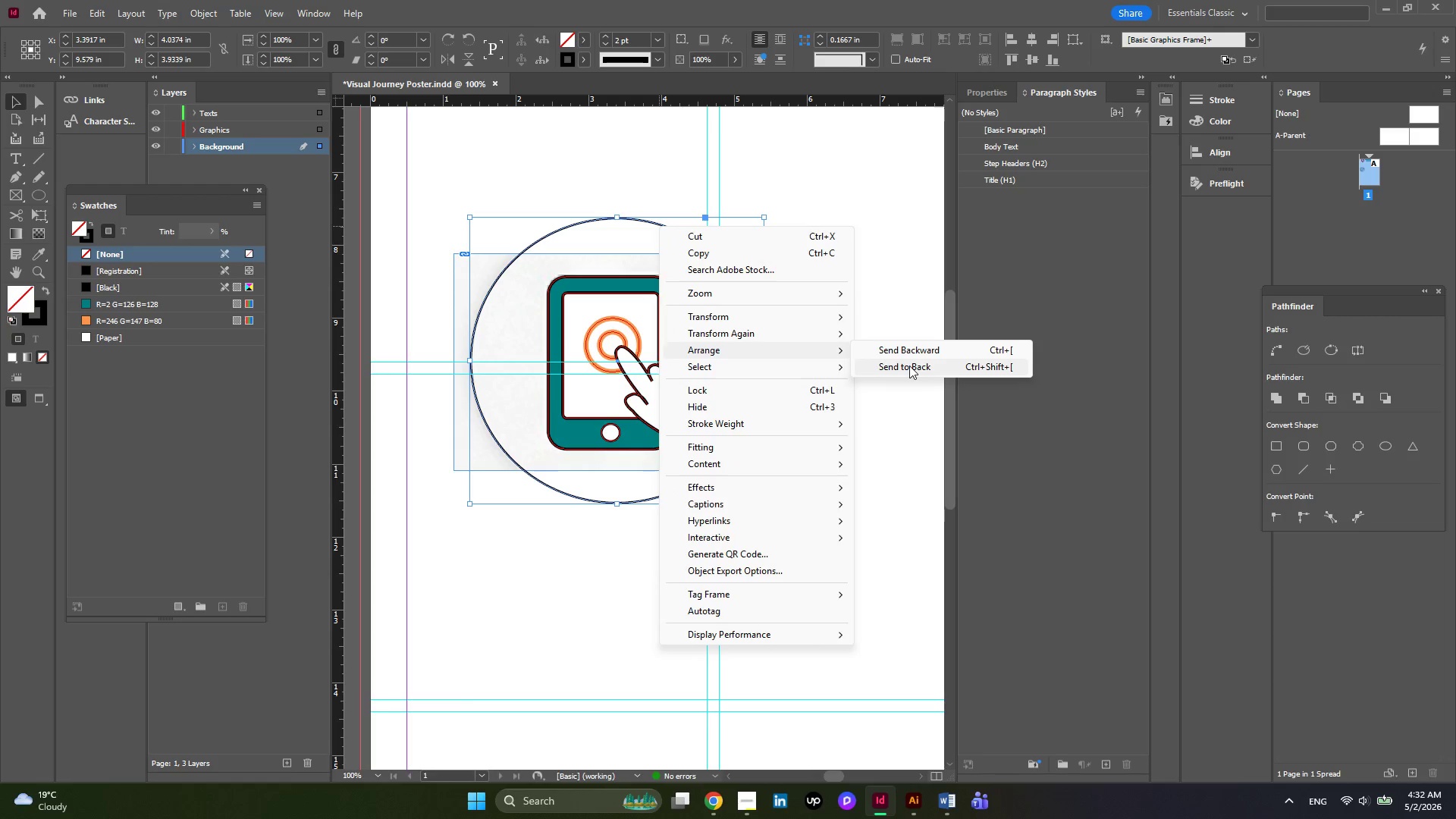 
left_click([909, 366])
 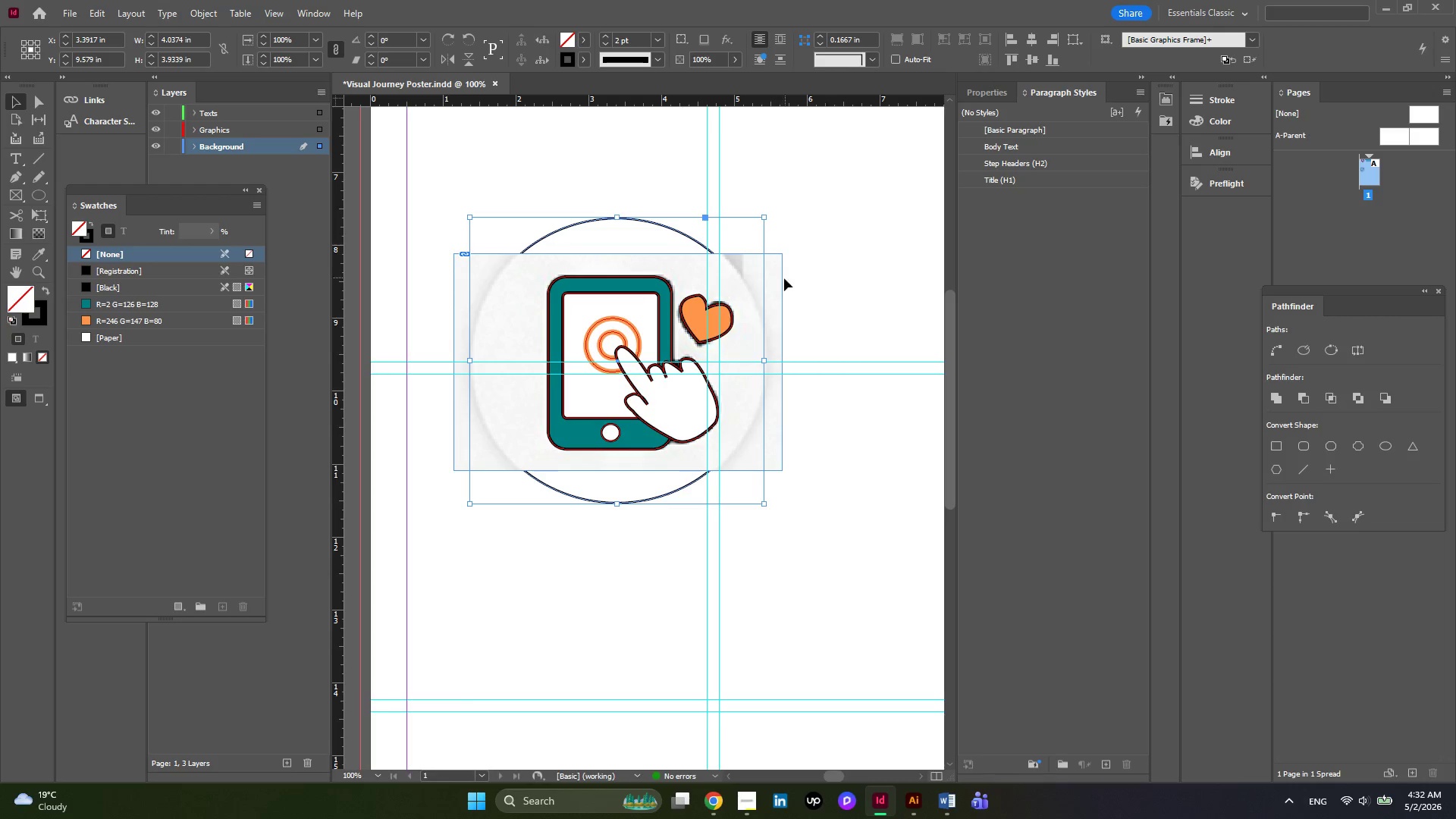 
left_click([777, 284])
 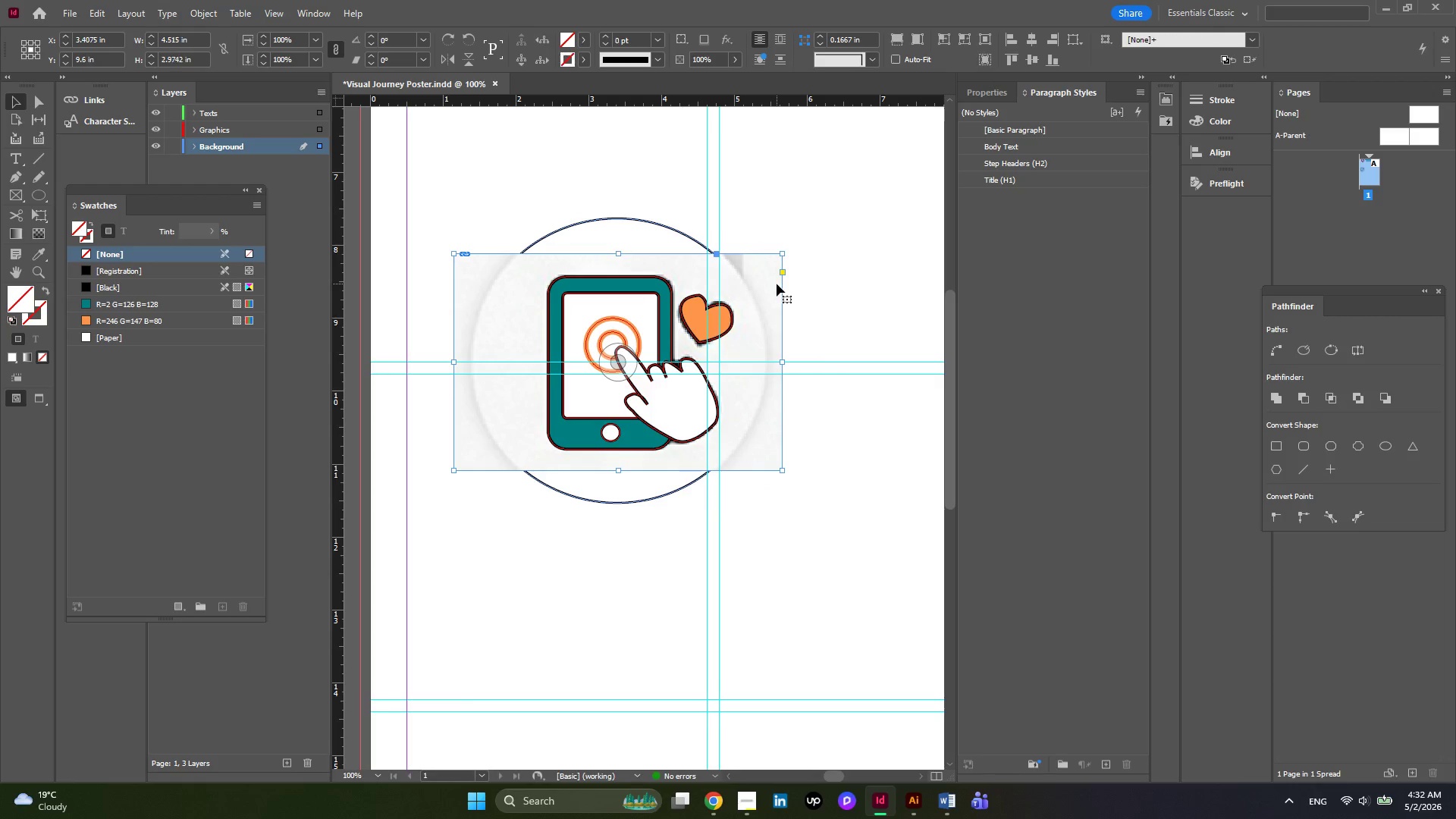 
right_click([777, 284])
 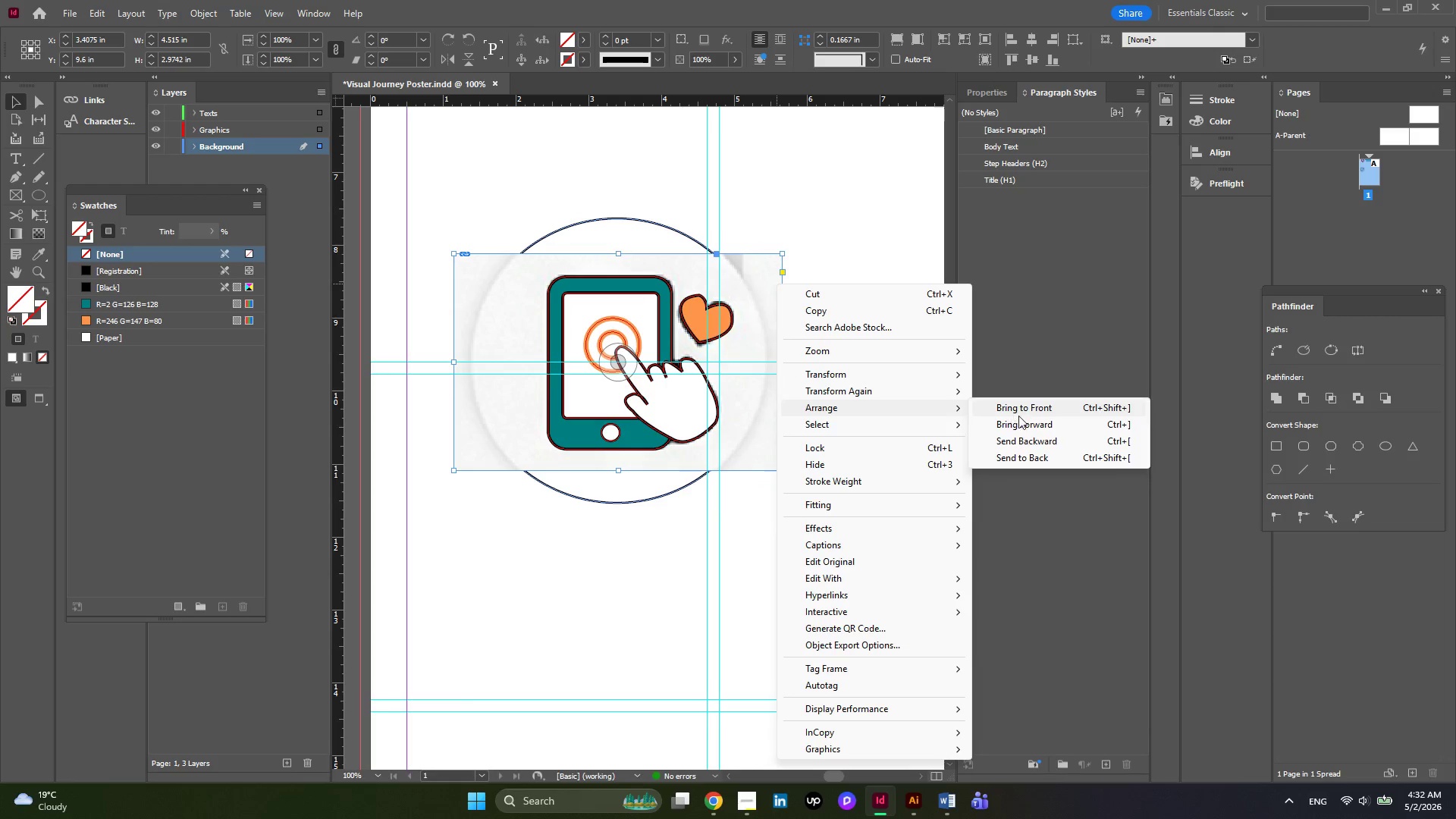 
left_click([1031, 460])
 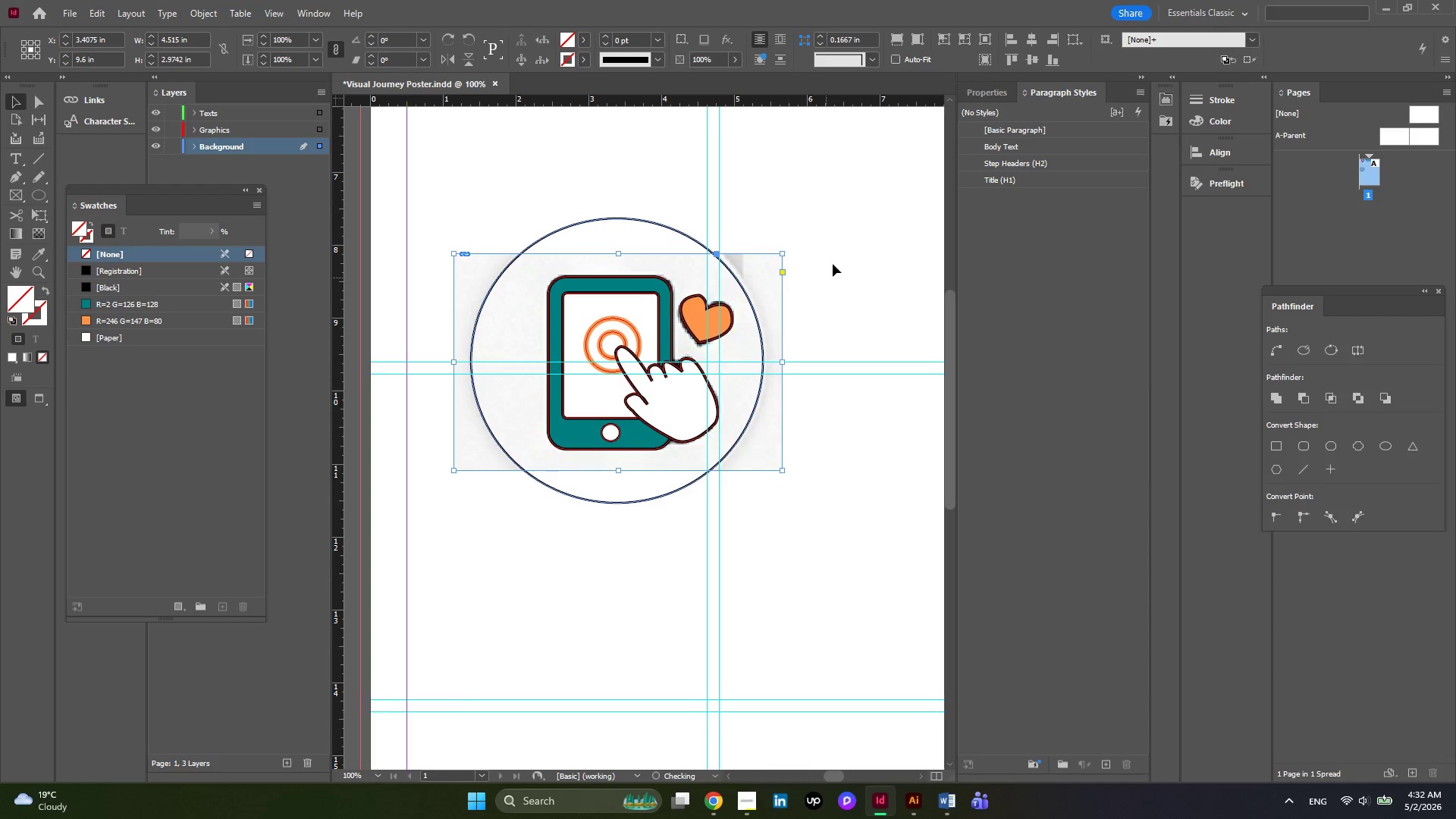 
left_click([833, 261])
 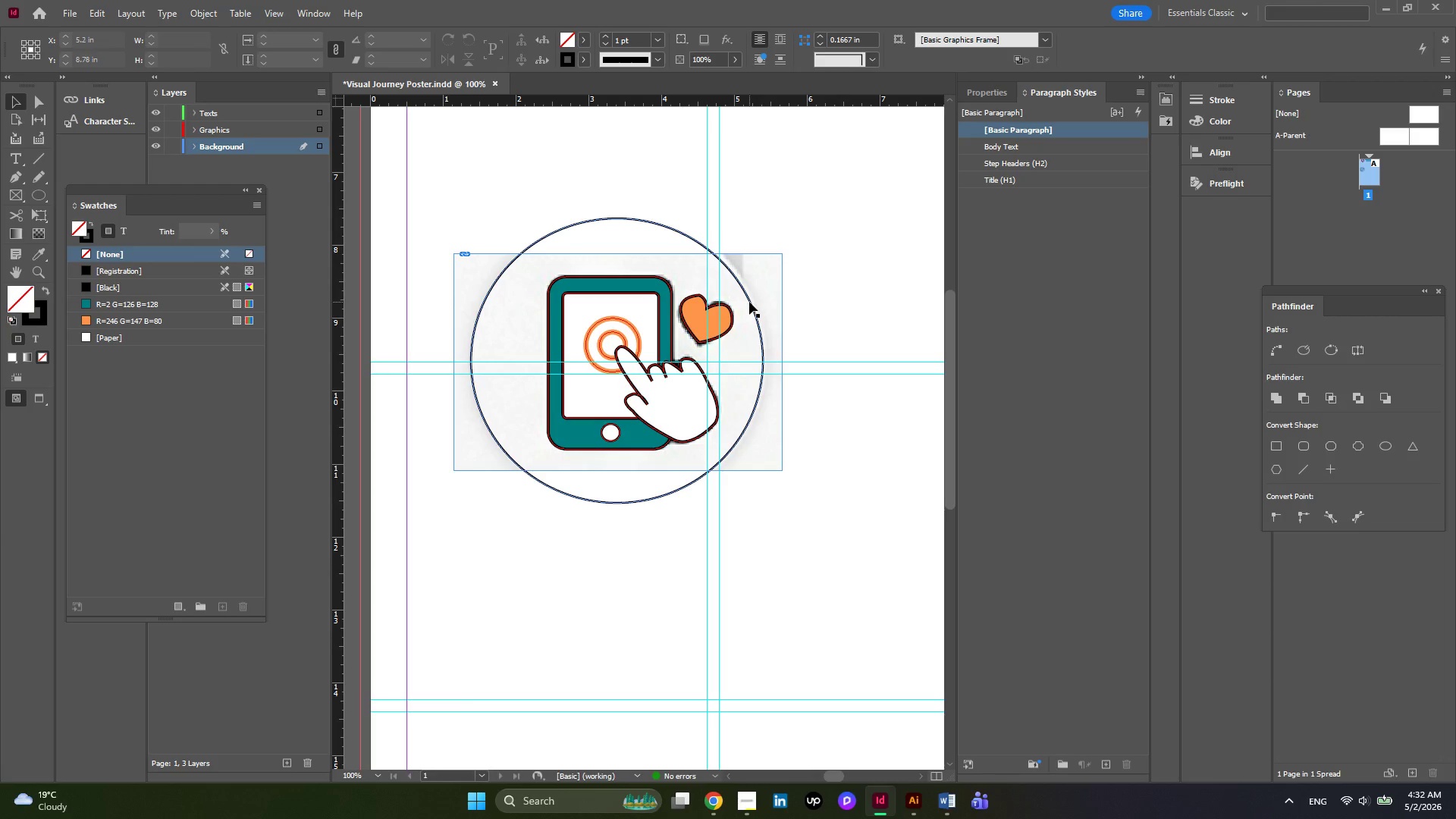 
left_click([749, 302])
 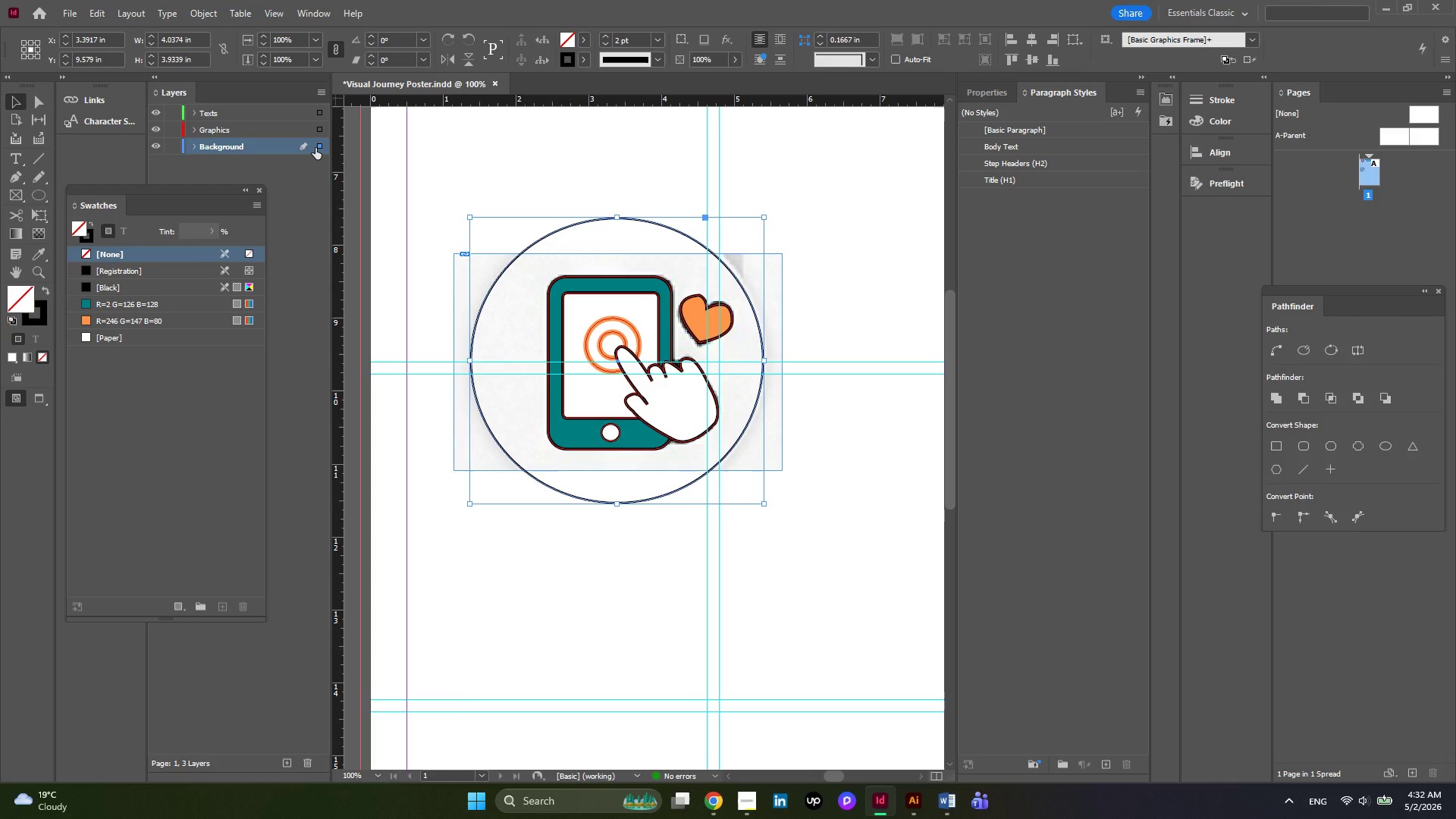 
left_click_drag(start_coordinate=[315, 148], to_coordinate=[315, 130])
 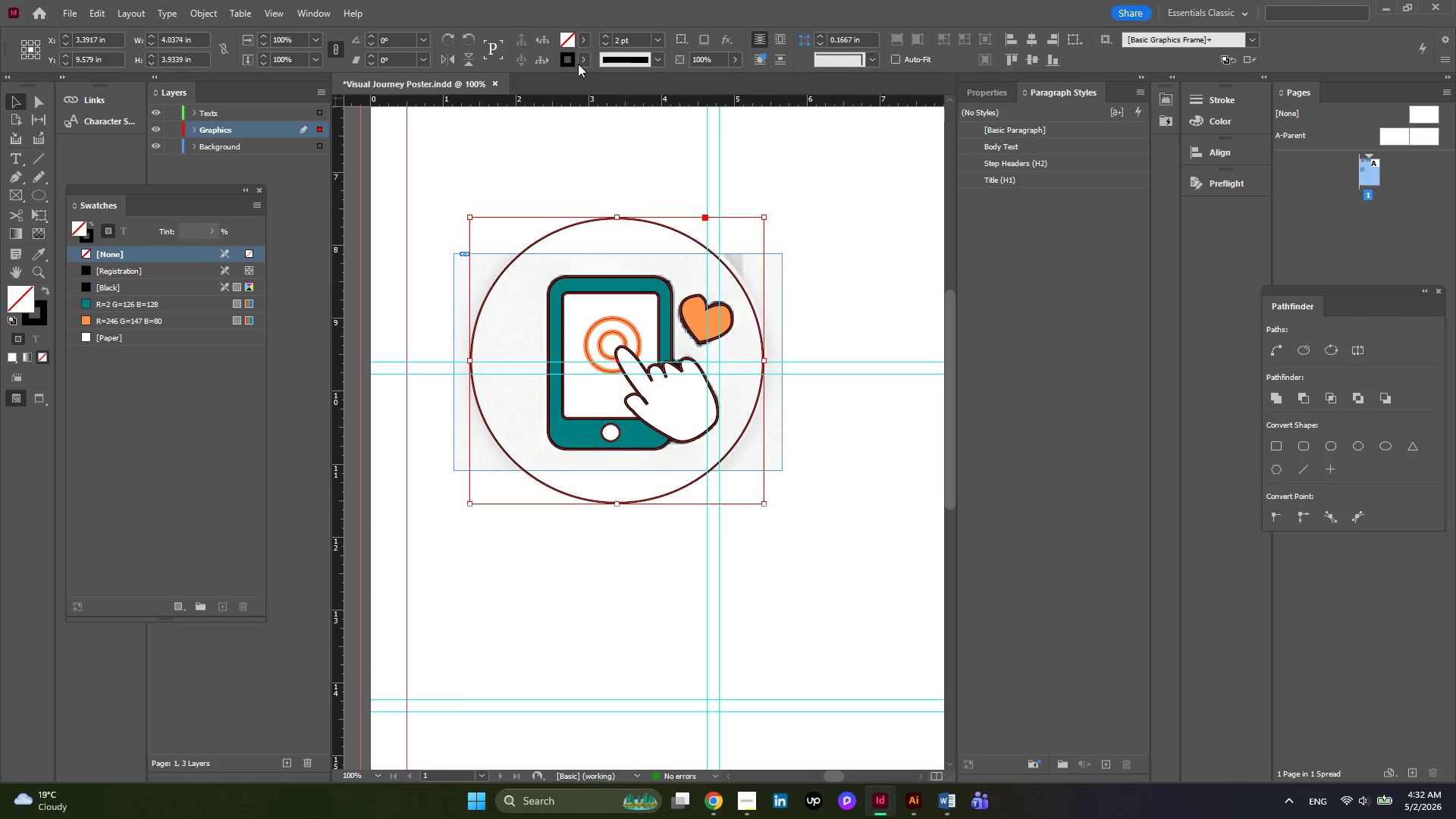 
left_click([581, 40])
 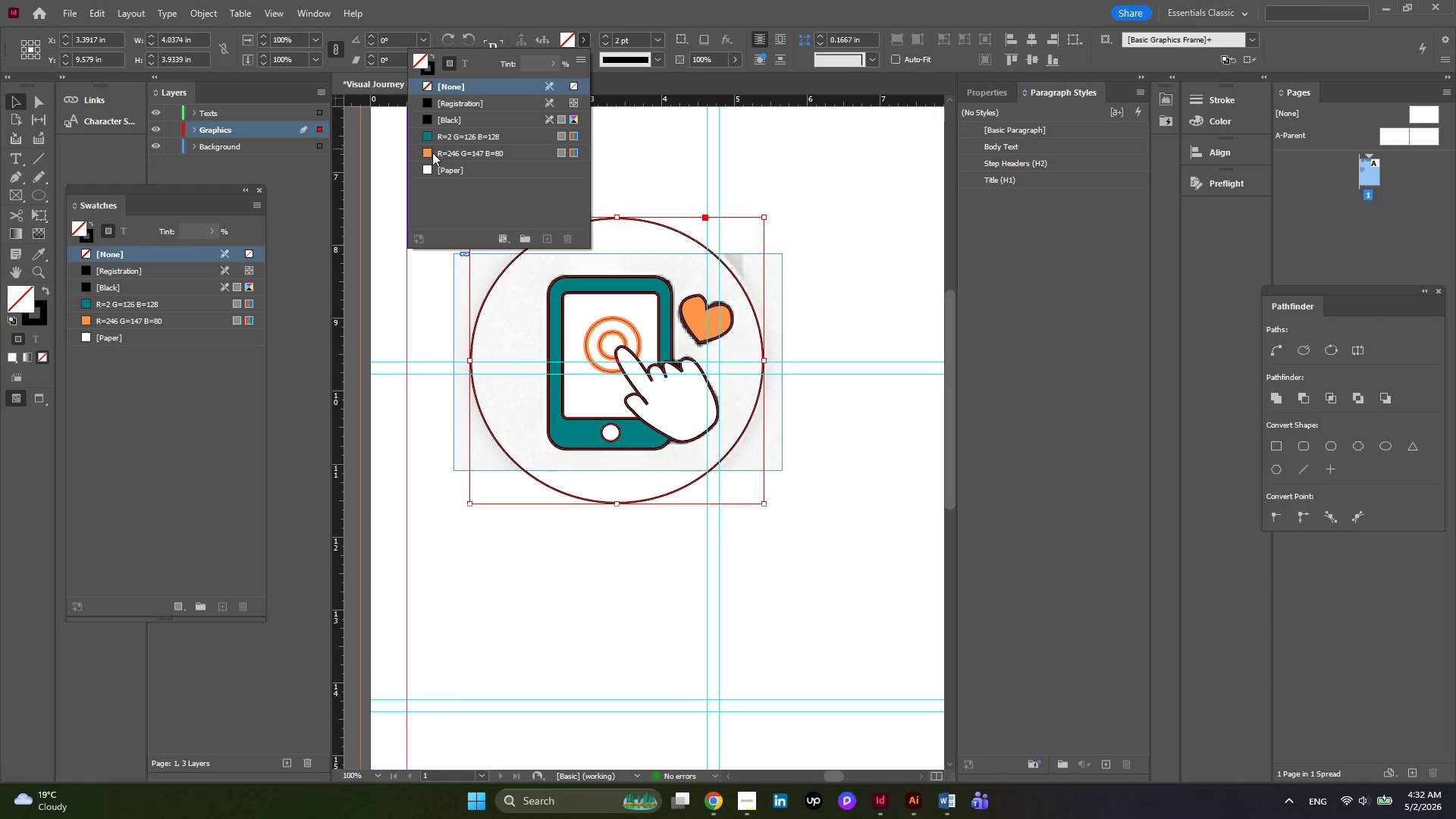 
left_click([428, 168])
 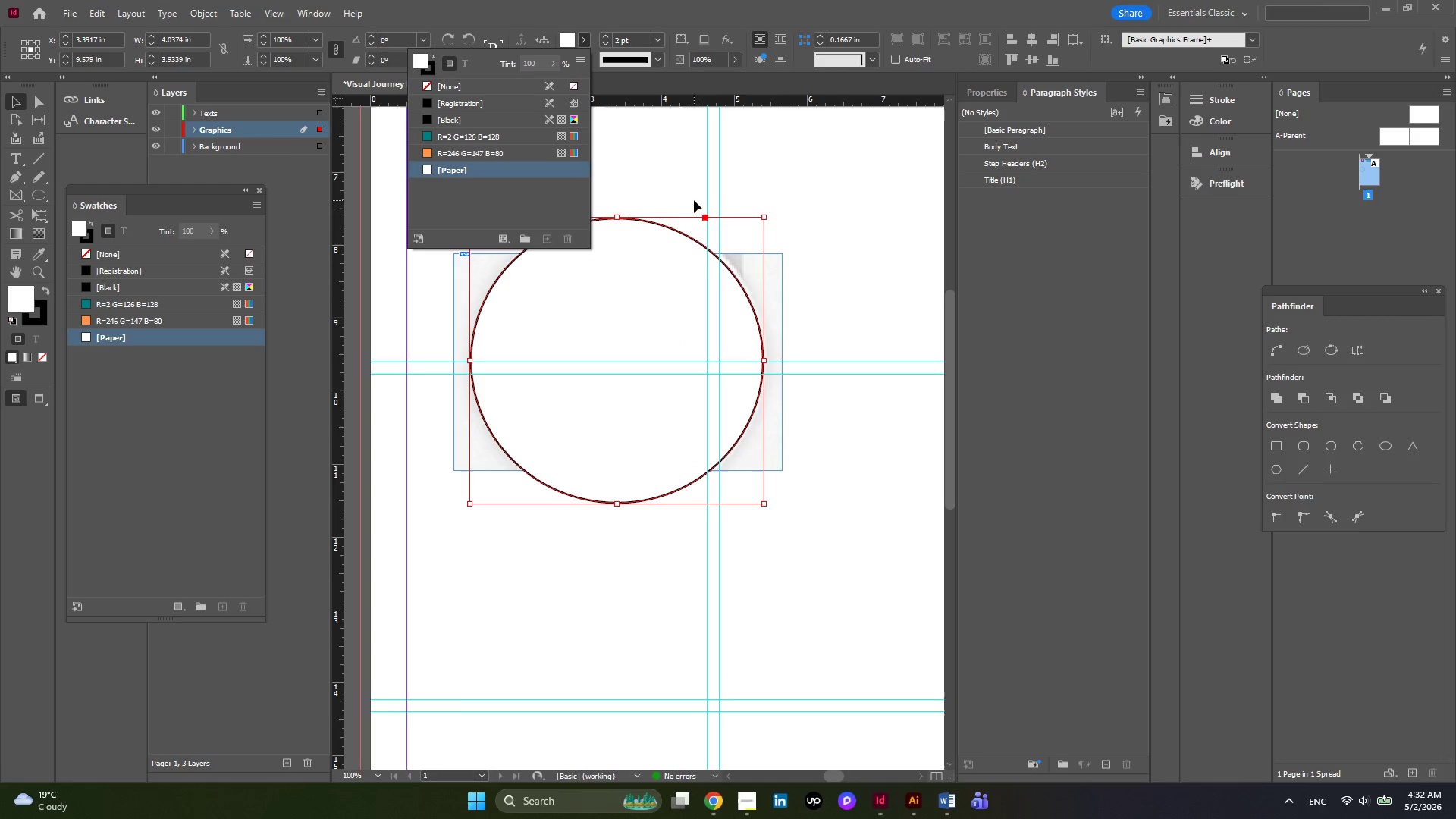 
key(Control+ControlLeft)
 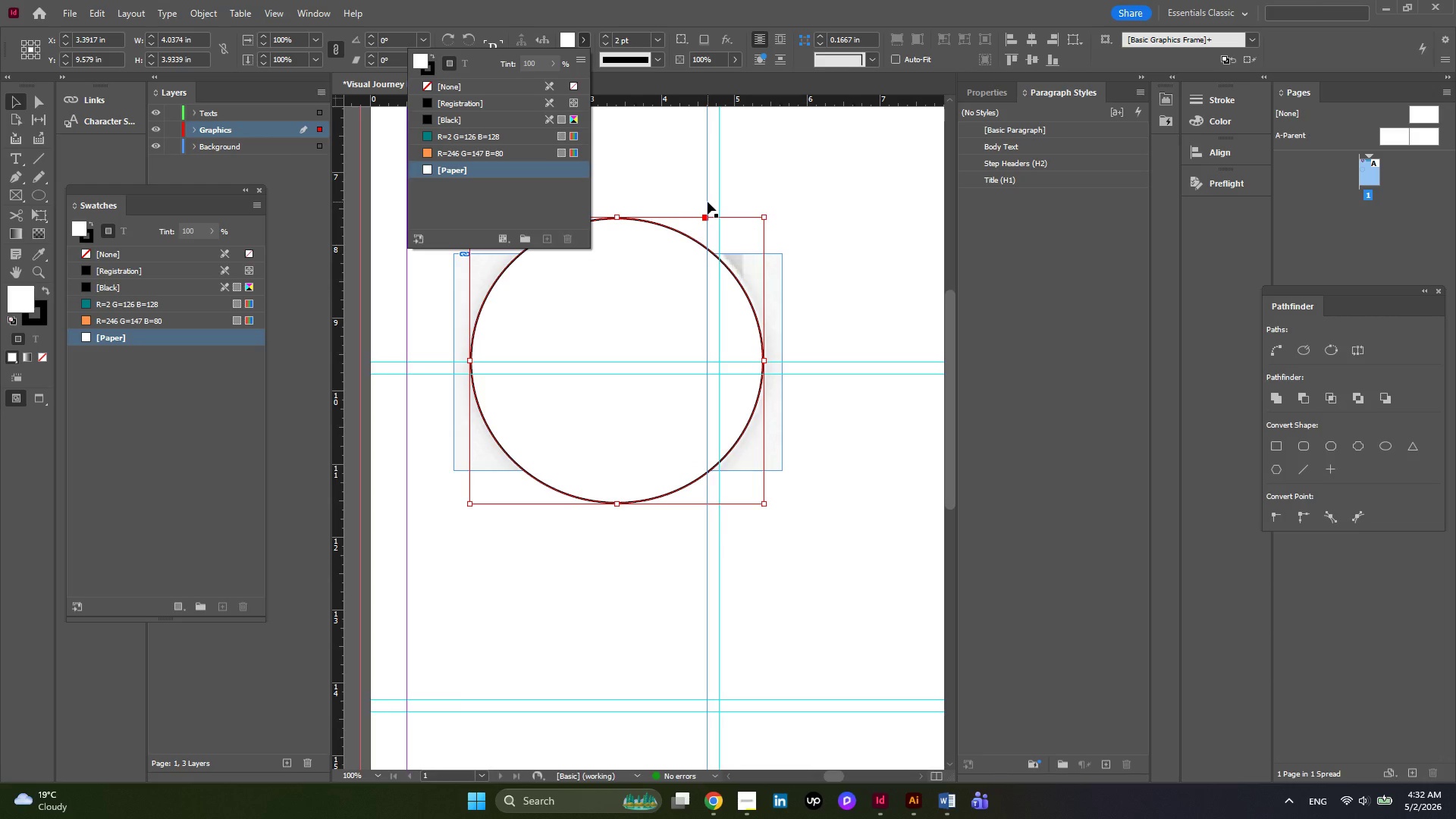 
key(Control+Z)
 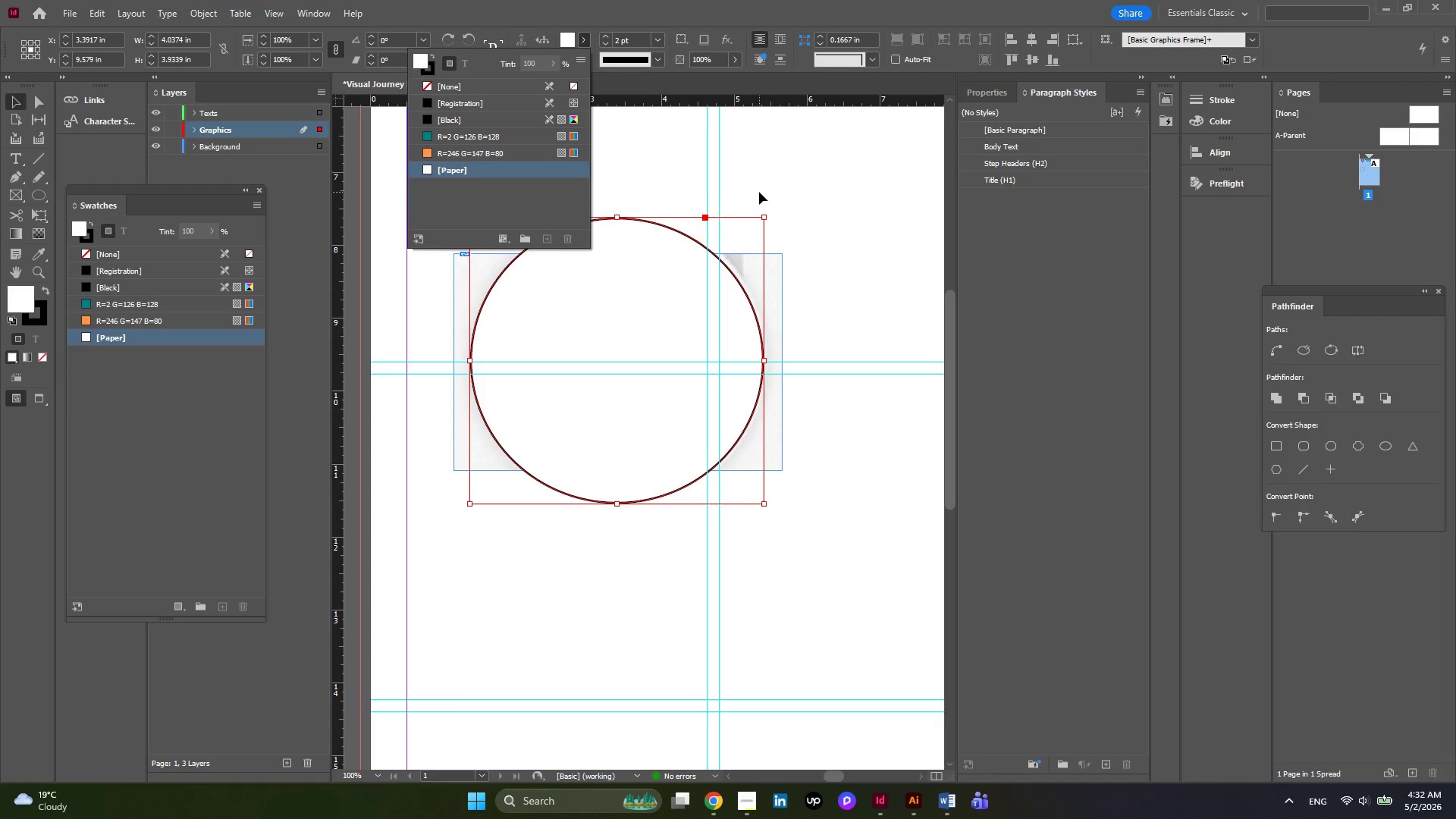 
left_click([759, 192])
 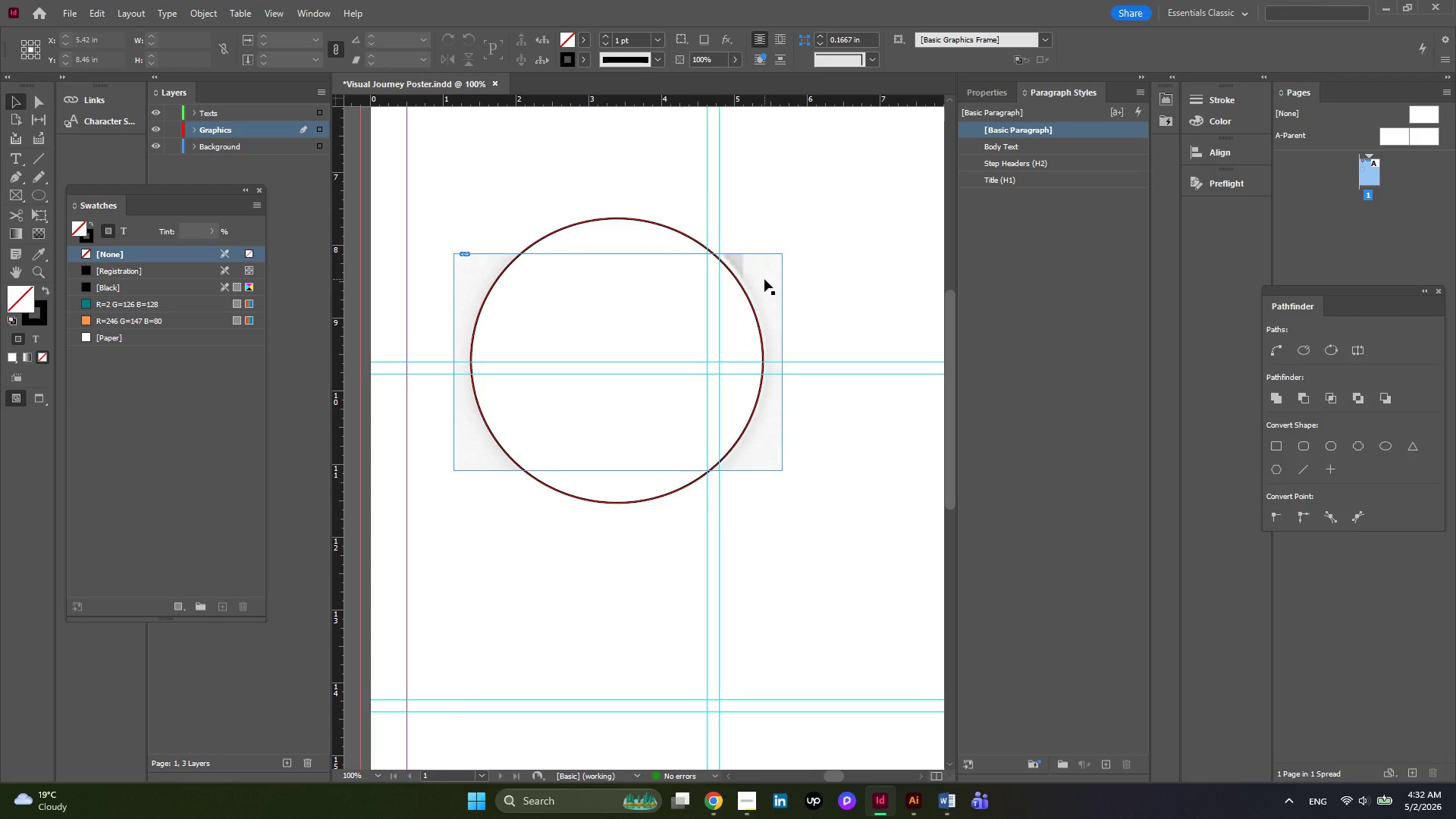 
left_click([623, 237])
 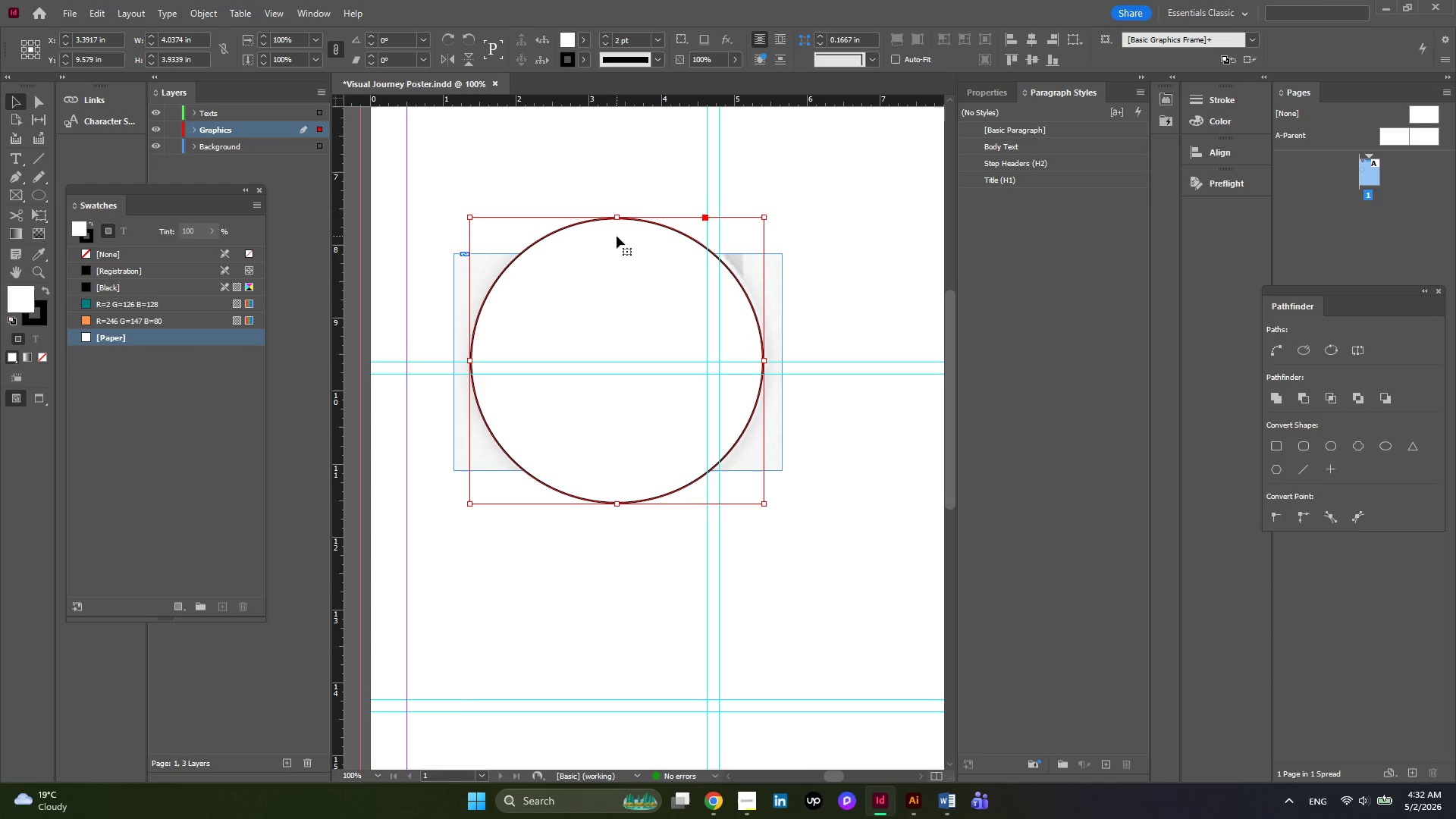 
left_click_drag(start_coordinate=[617, 236], to_coordinate=[620, 476])
 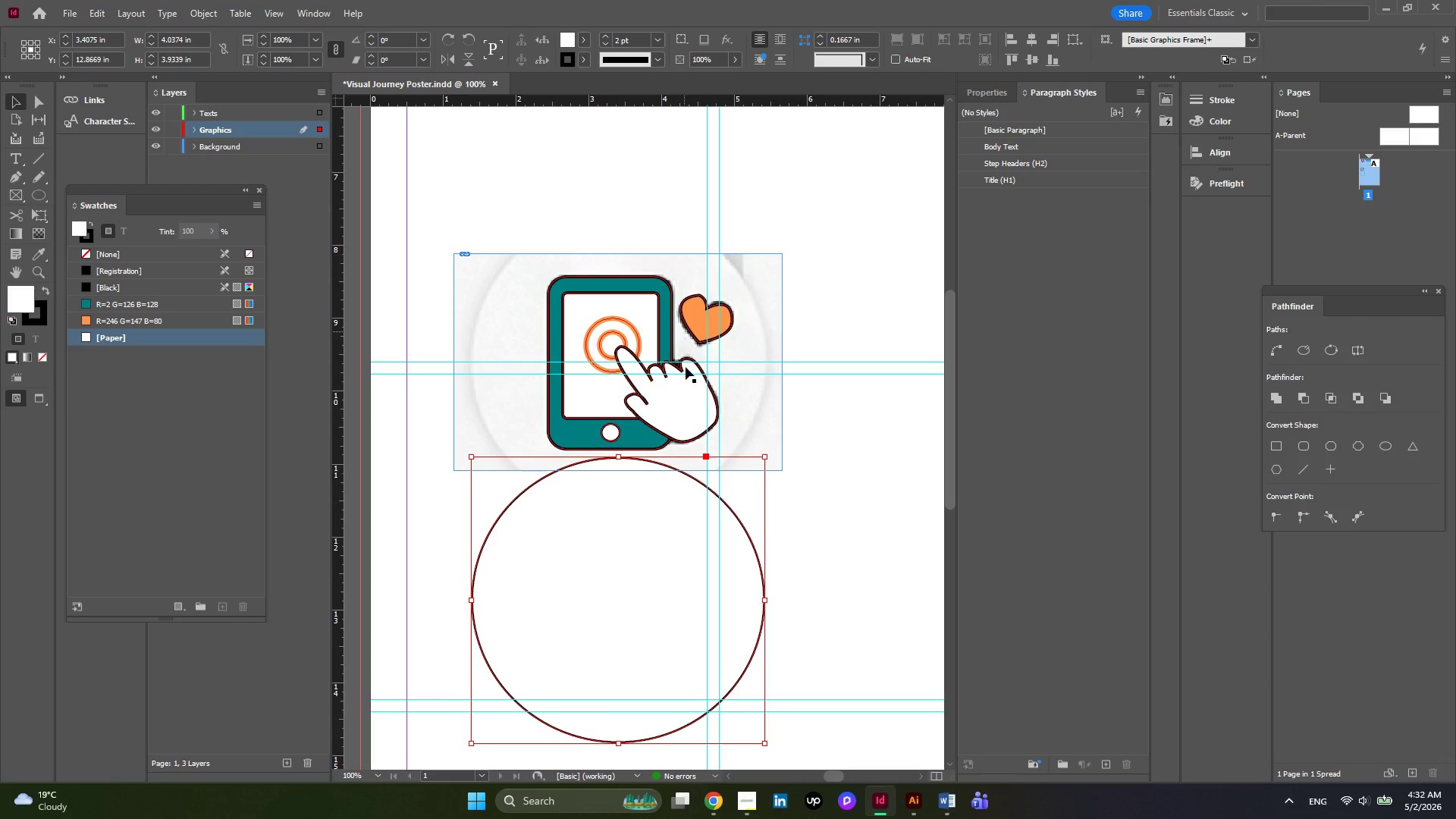 
left_click([686, 384])
 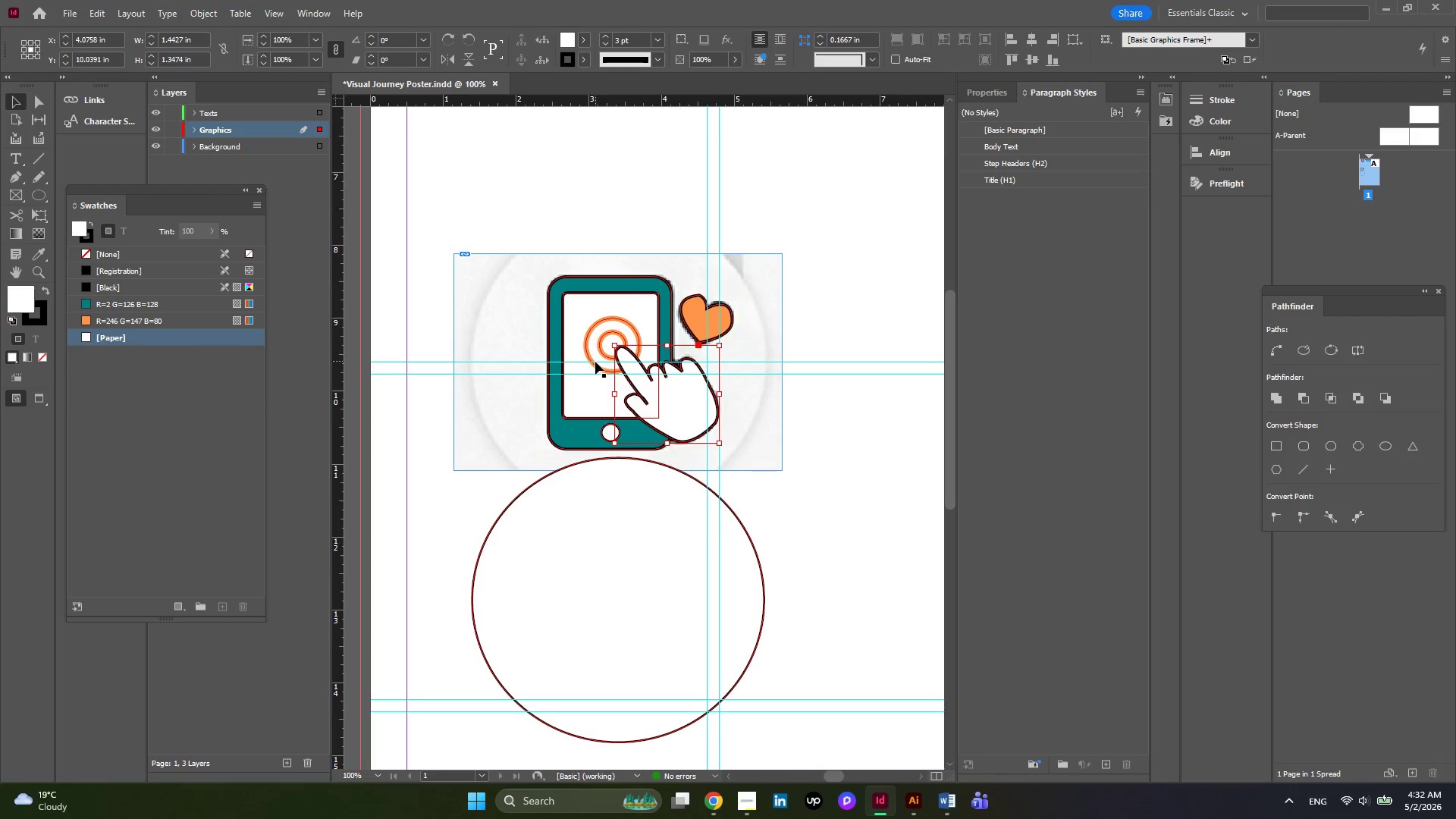 
left_click([595, 362])
 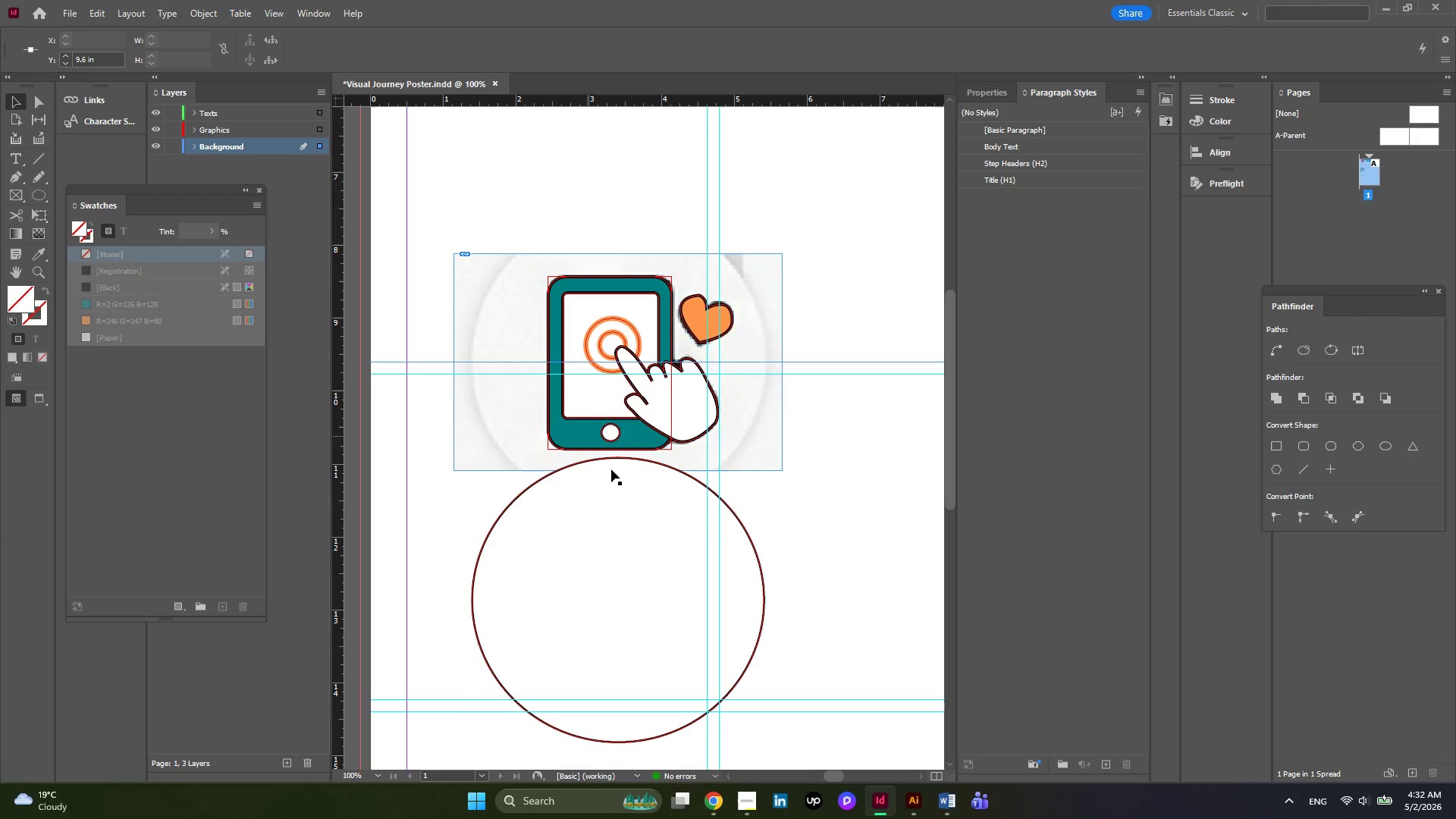 
left_click([613, 472])
 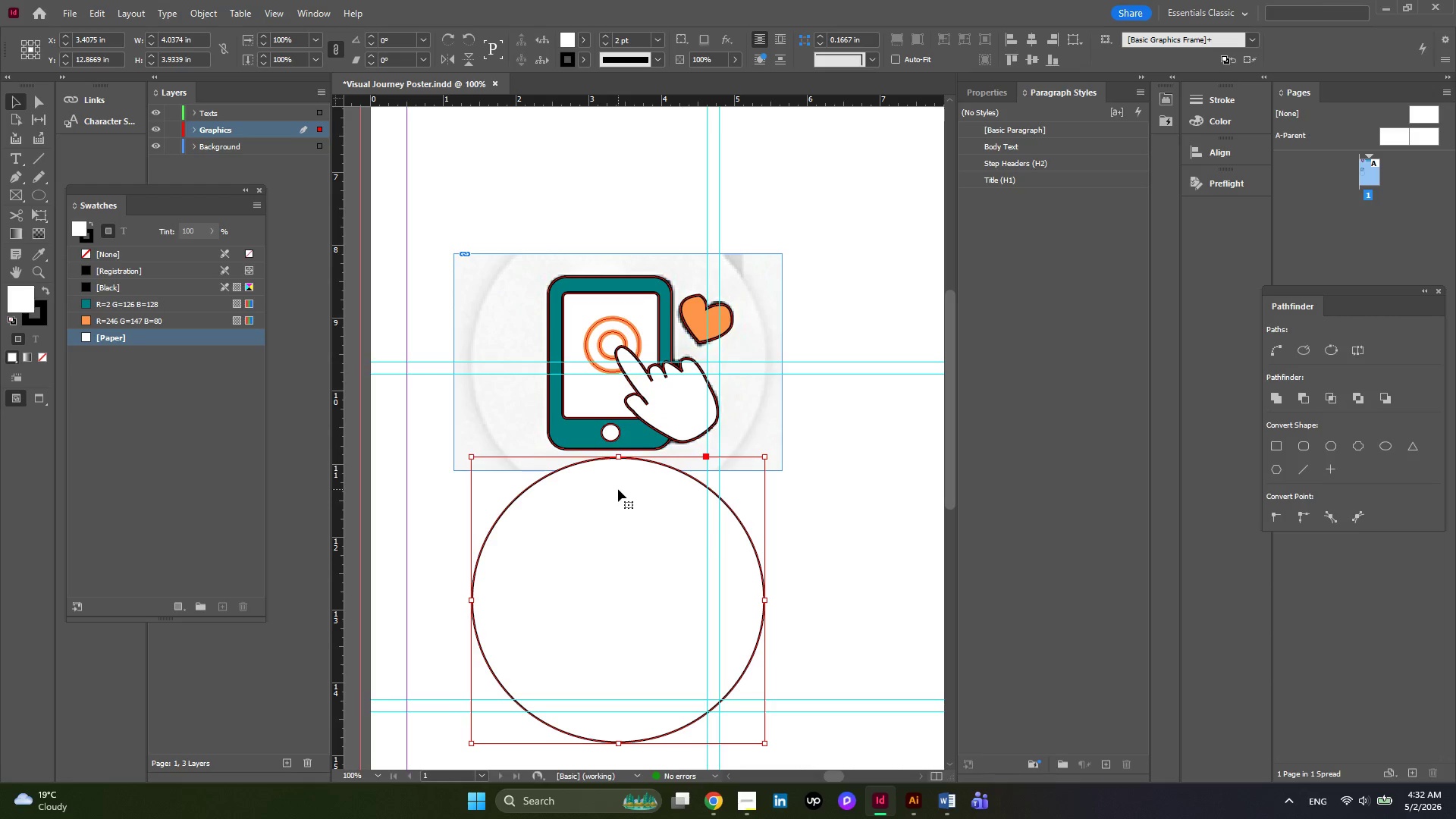 
right_click([618, 489])
 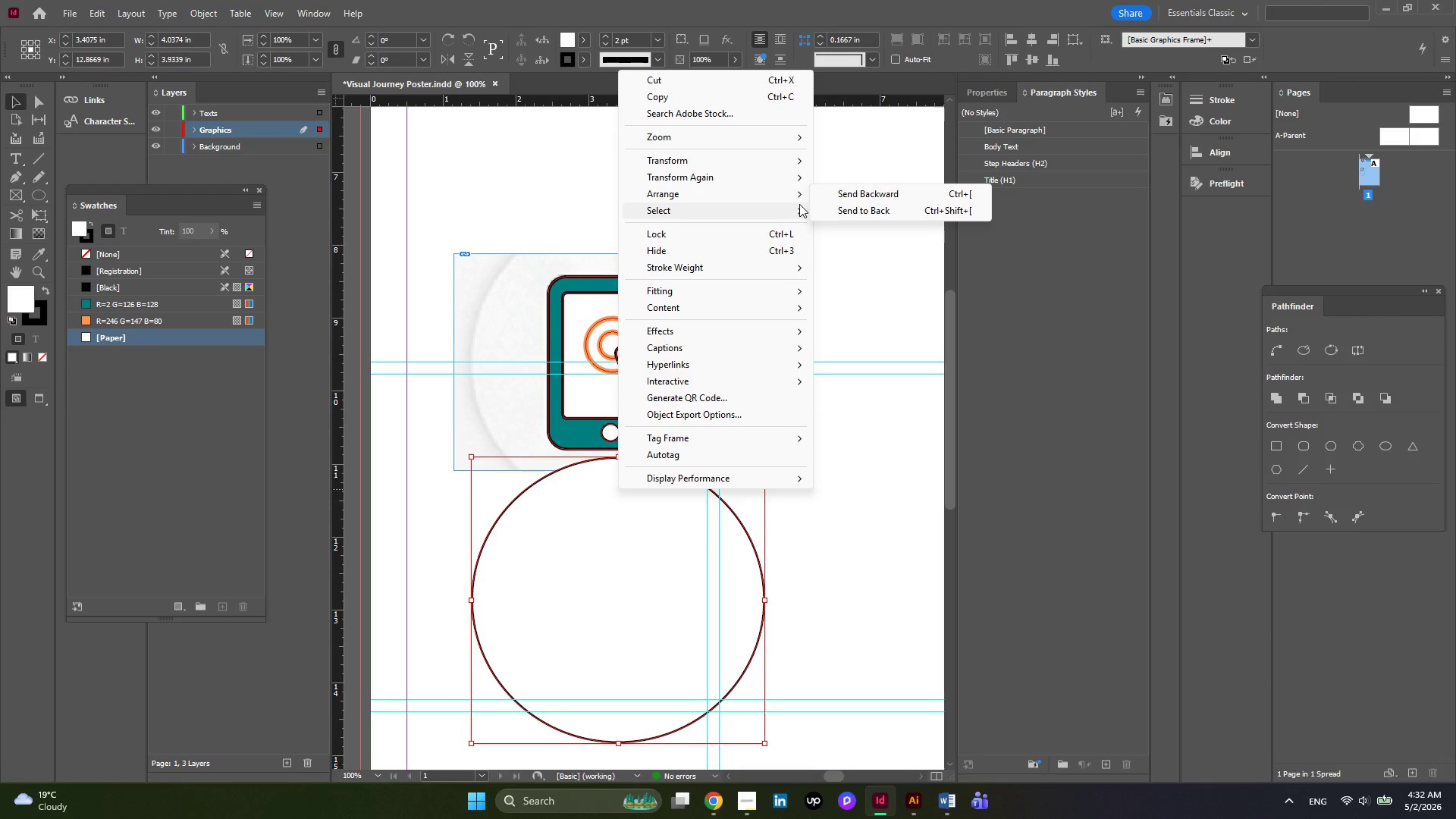 
left_click([863, 206])
 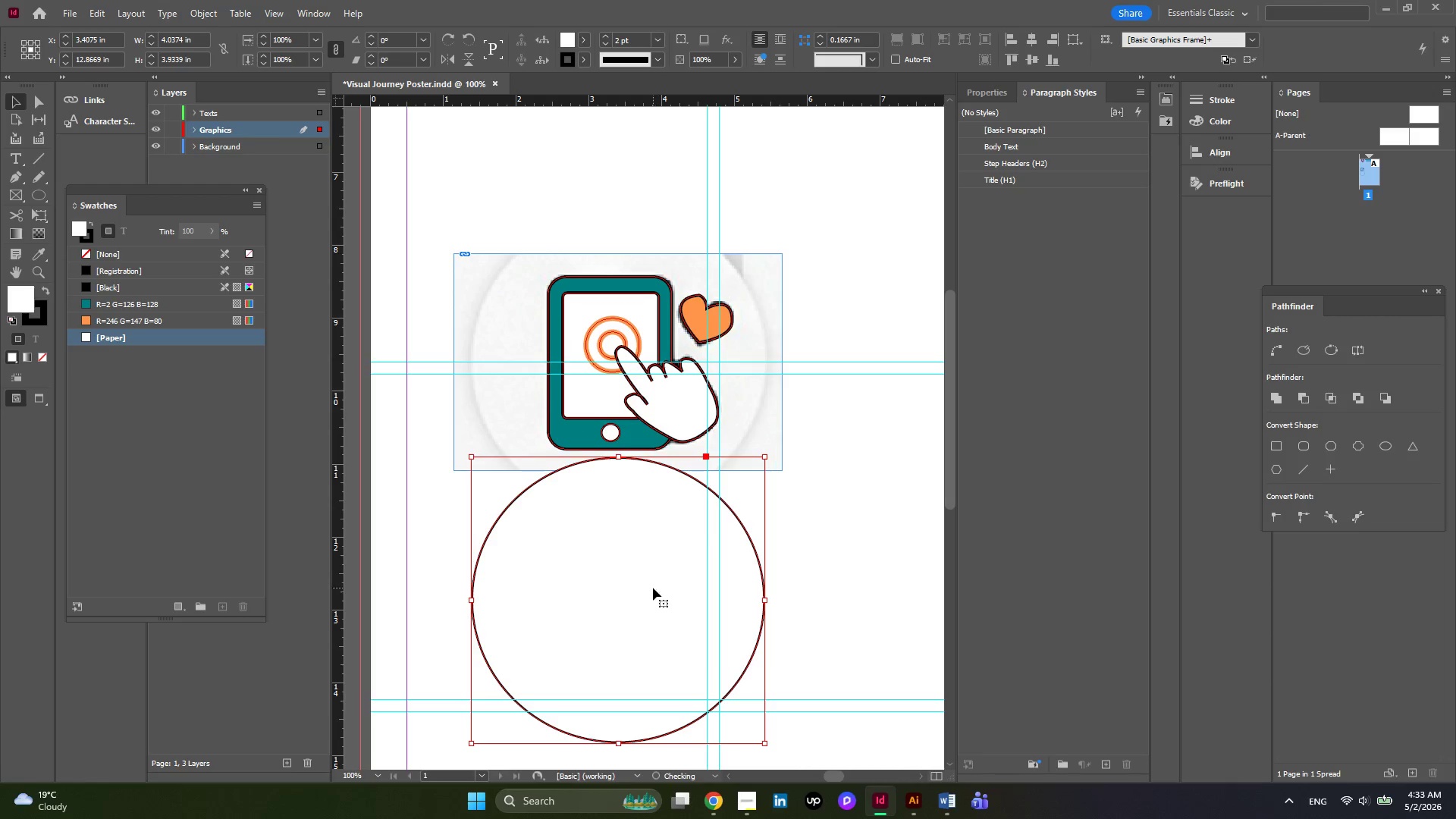 
left_click_drag(start_coordinate=[653, 588], to_coordinate=[658, 366])
 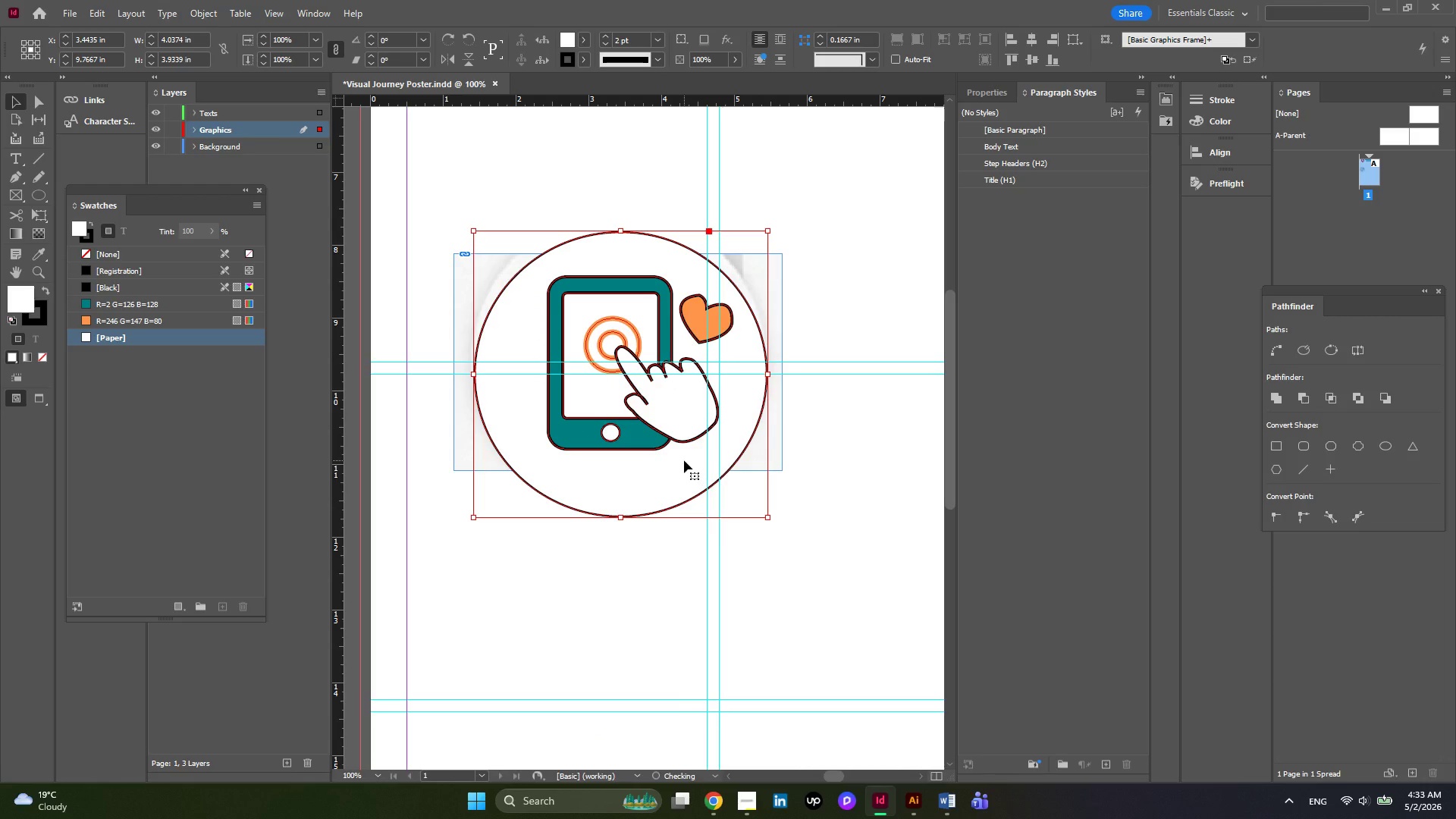 
left_click_drag(start_coordinate=[684, 460], to_coordinate=[683, 455])
 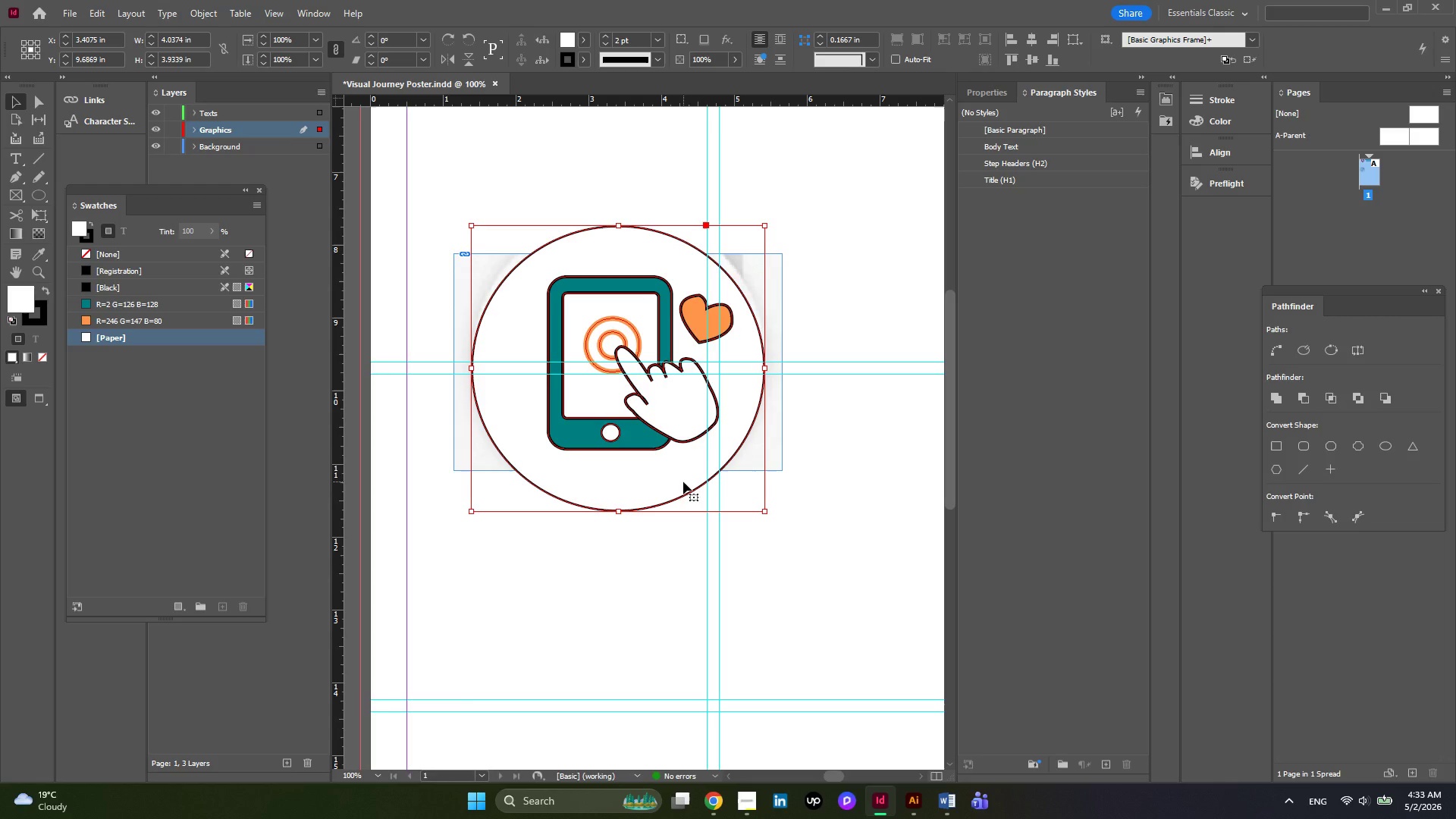 
left_click_drag(start_coordinate=[683, 482], to_coordinate=[682, 474])
 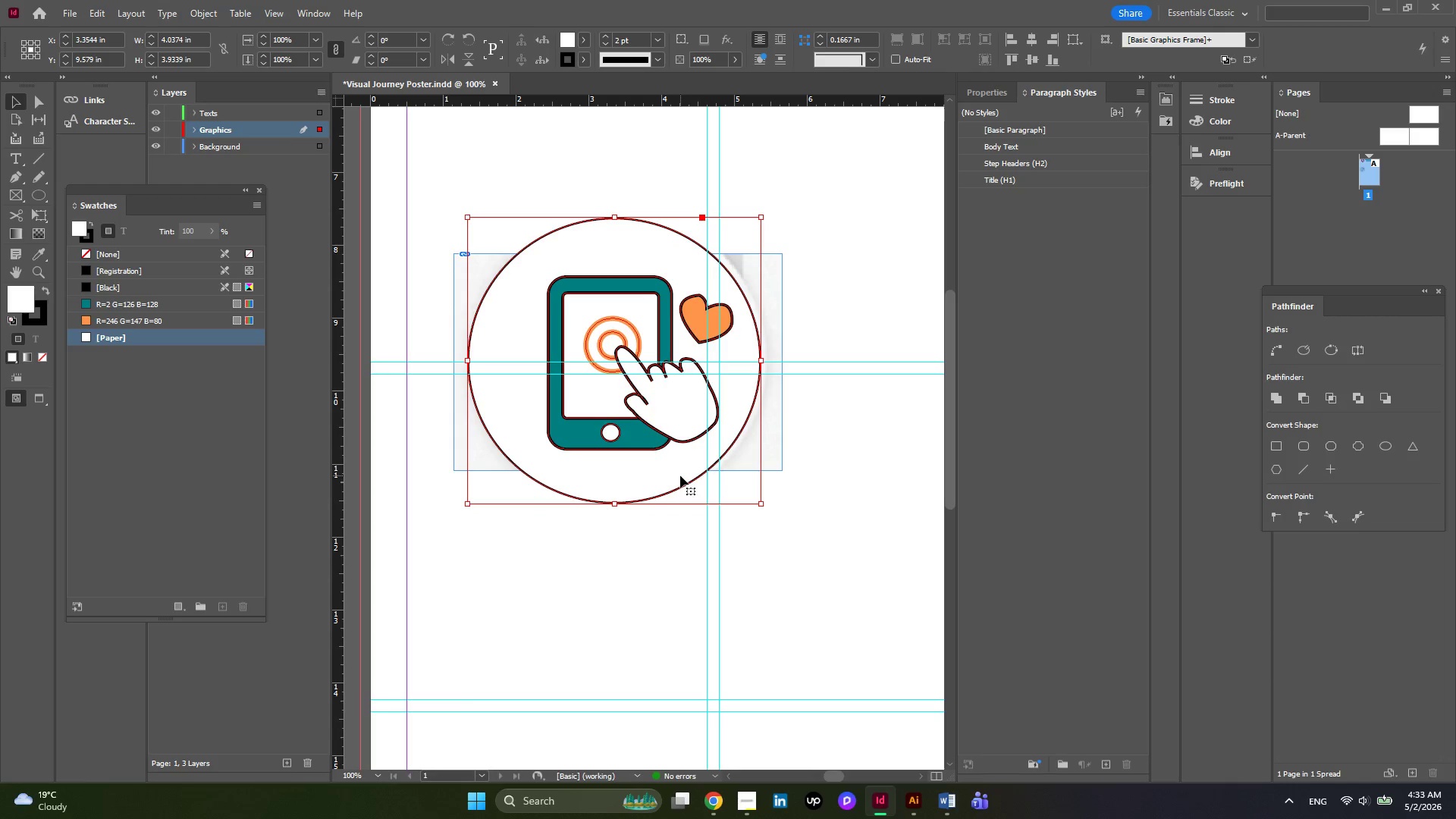 
left_click_drag(start_coordinate=[680, 475], to_coordinate=[684, 475])
 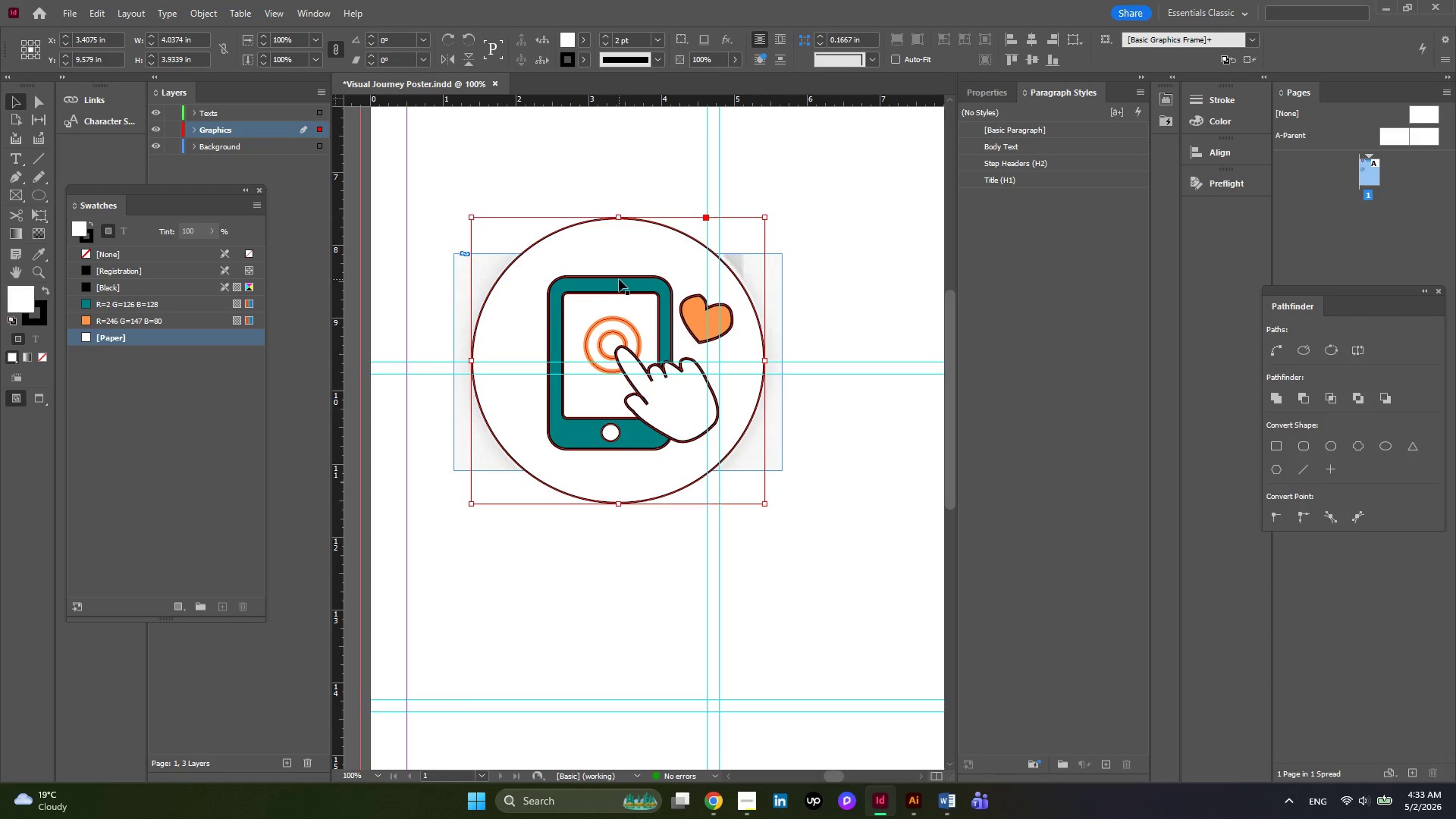 
right_click([585, 240])
 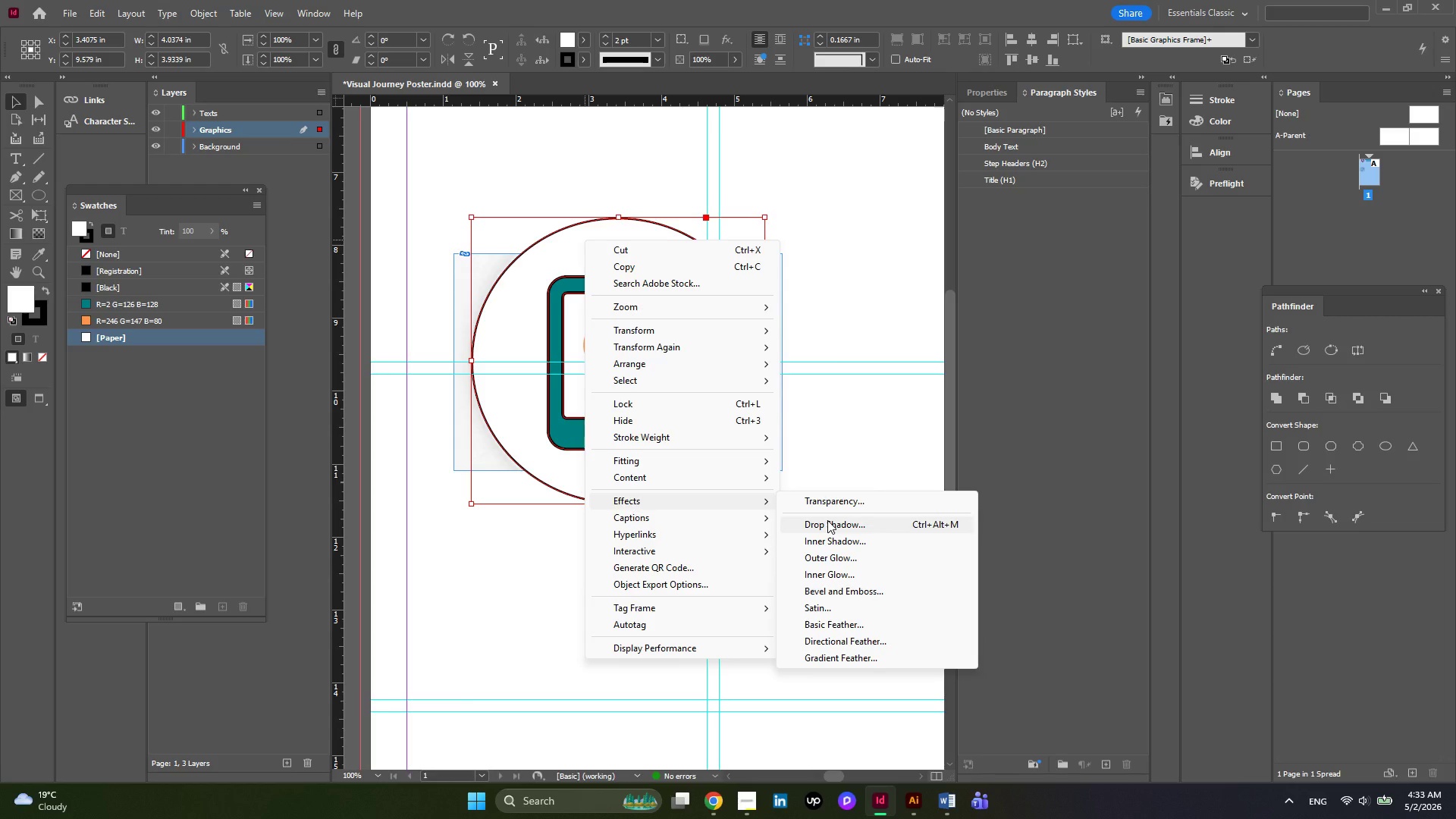 
wait(5.81)
 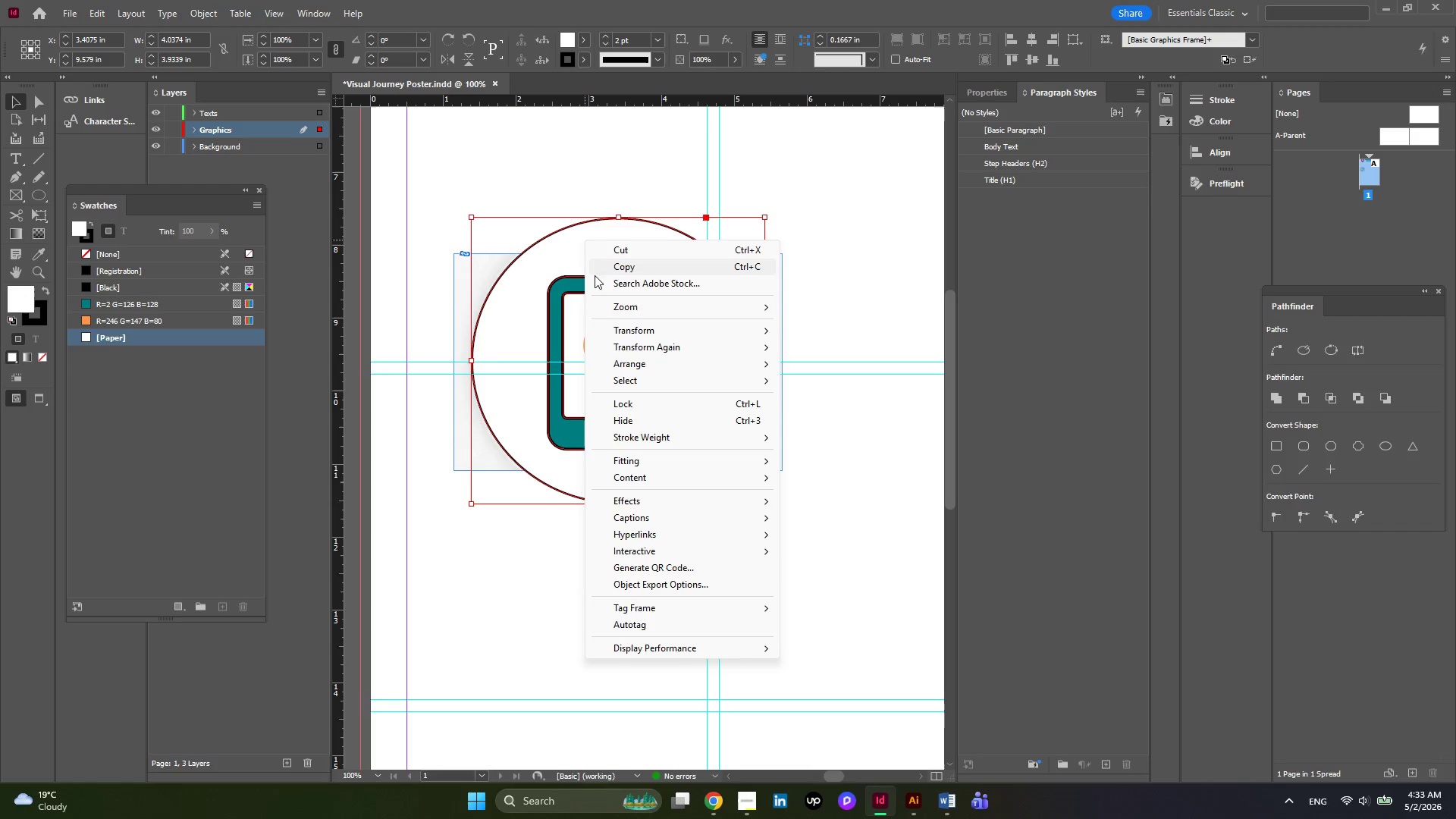 
left_click([827, 520])
 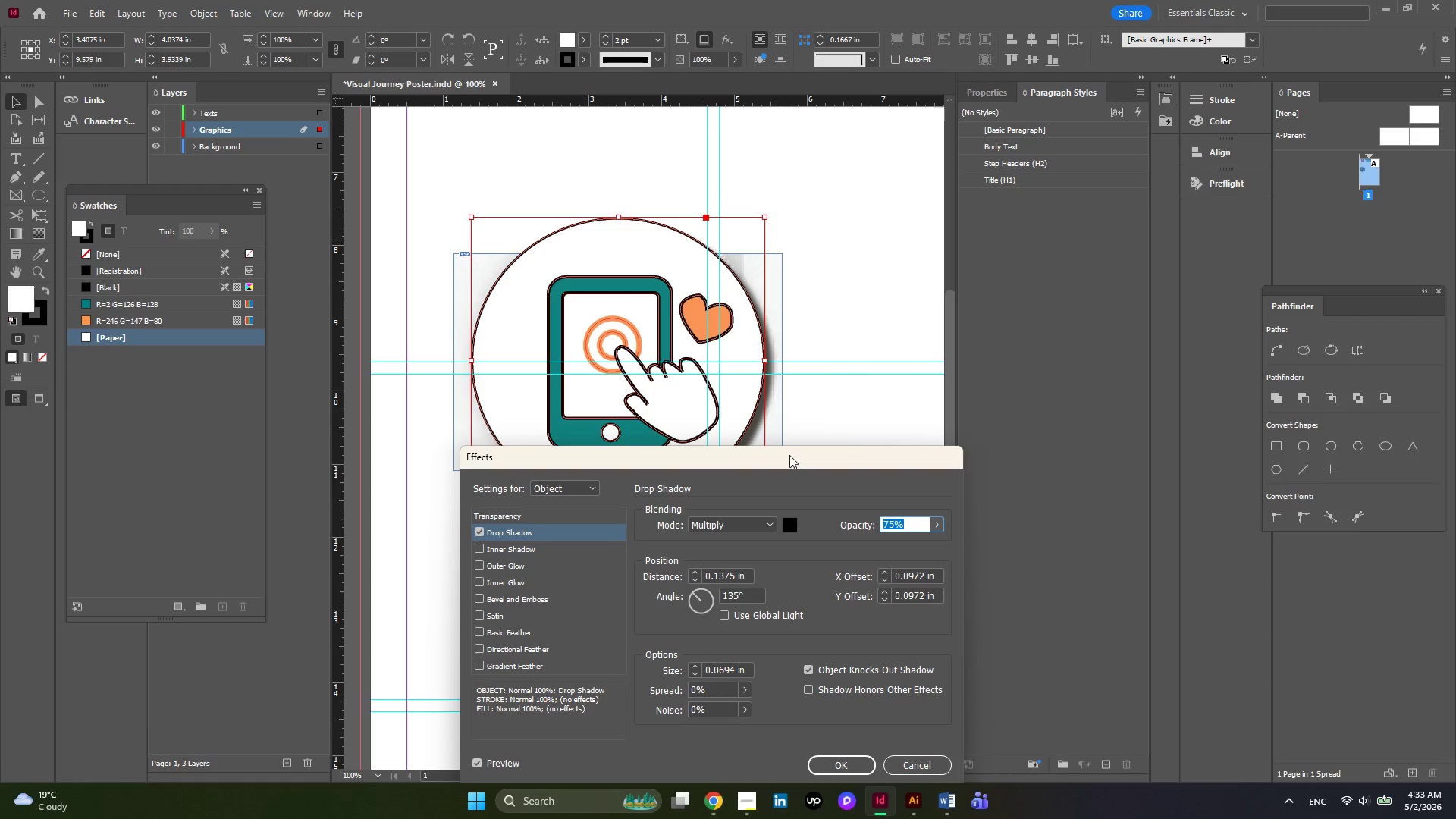 
left_click_drag(start_coordinate=[789, 457], to_coordinate=[357, 310])
 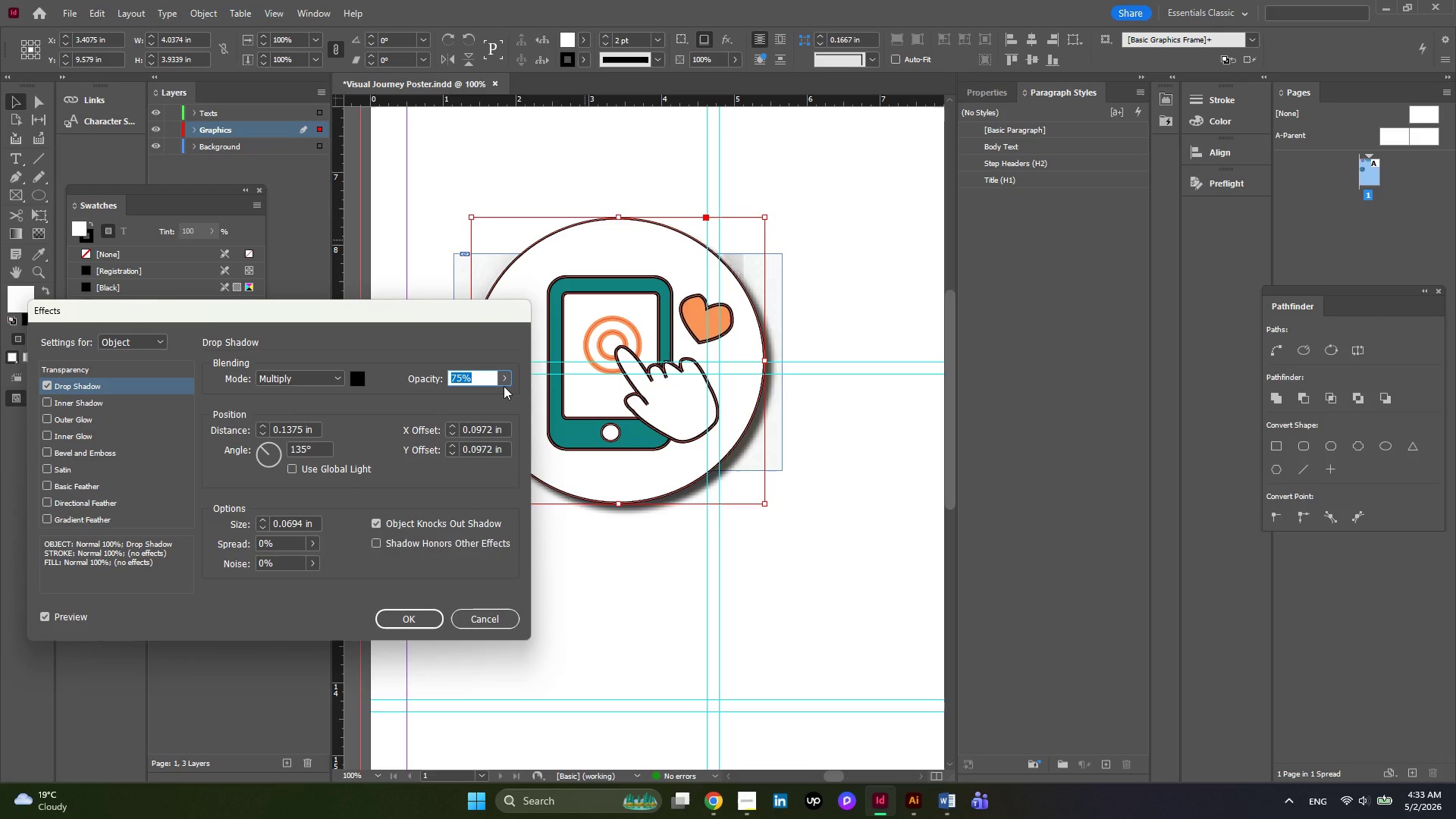 
left_click([504, 386])
 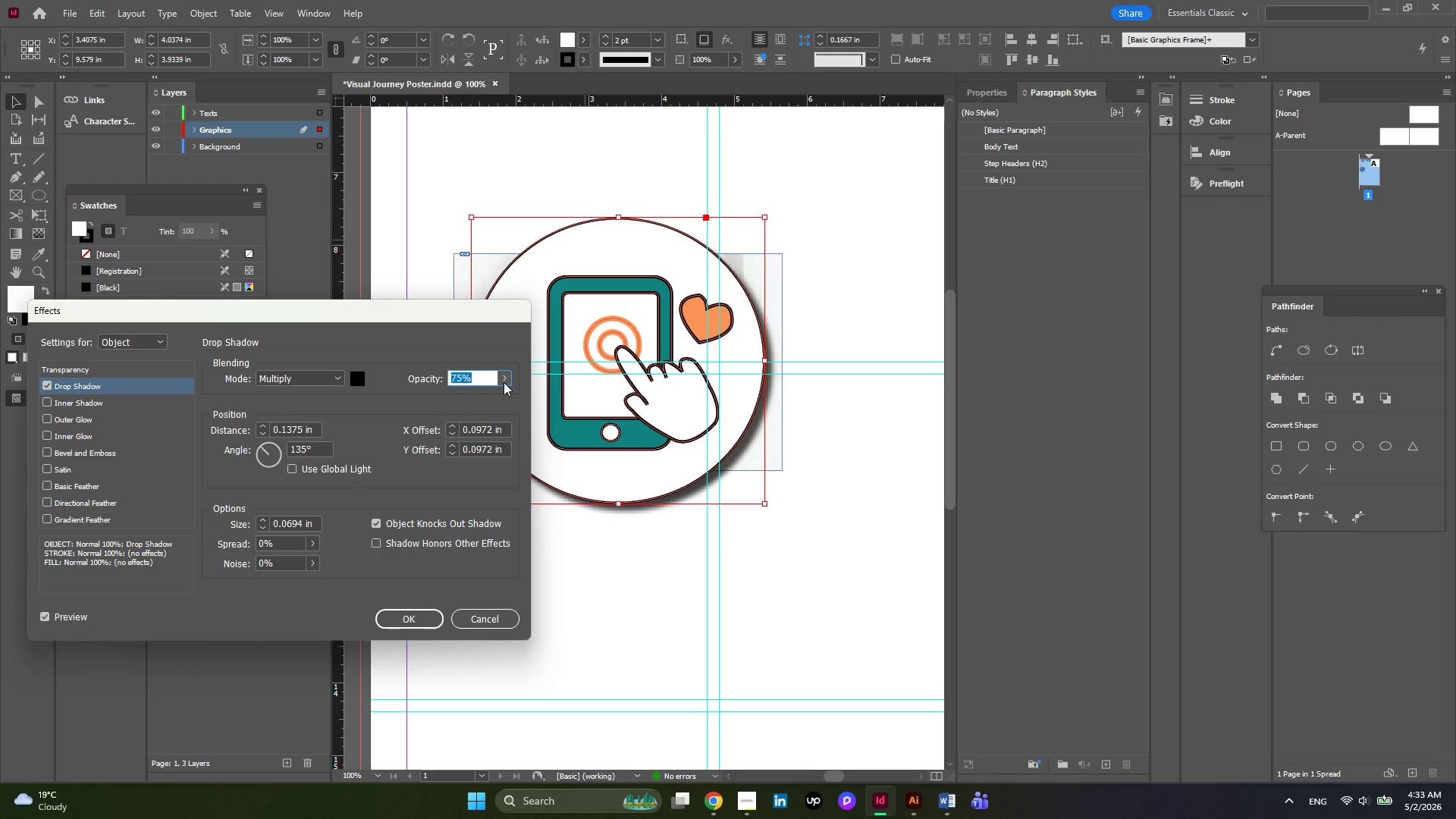 
left_click([504, 382])
 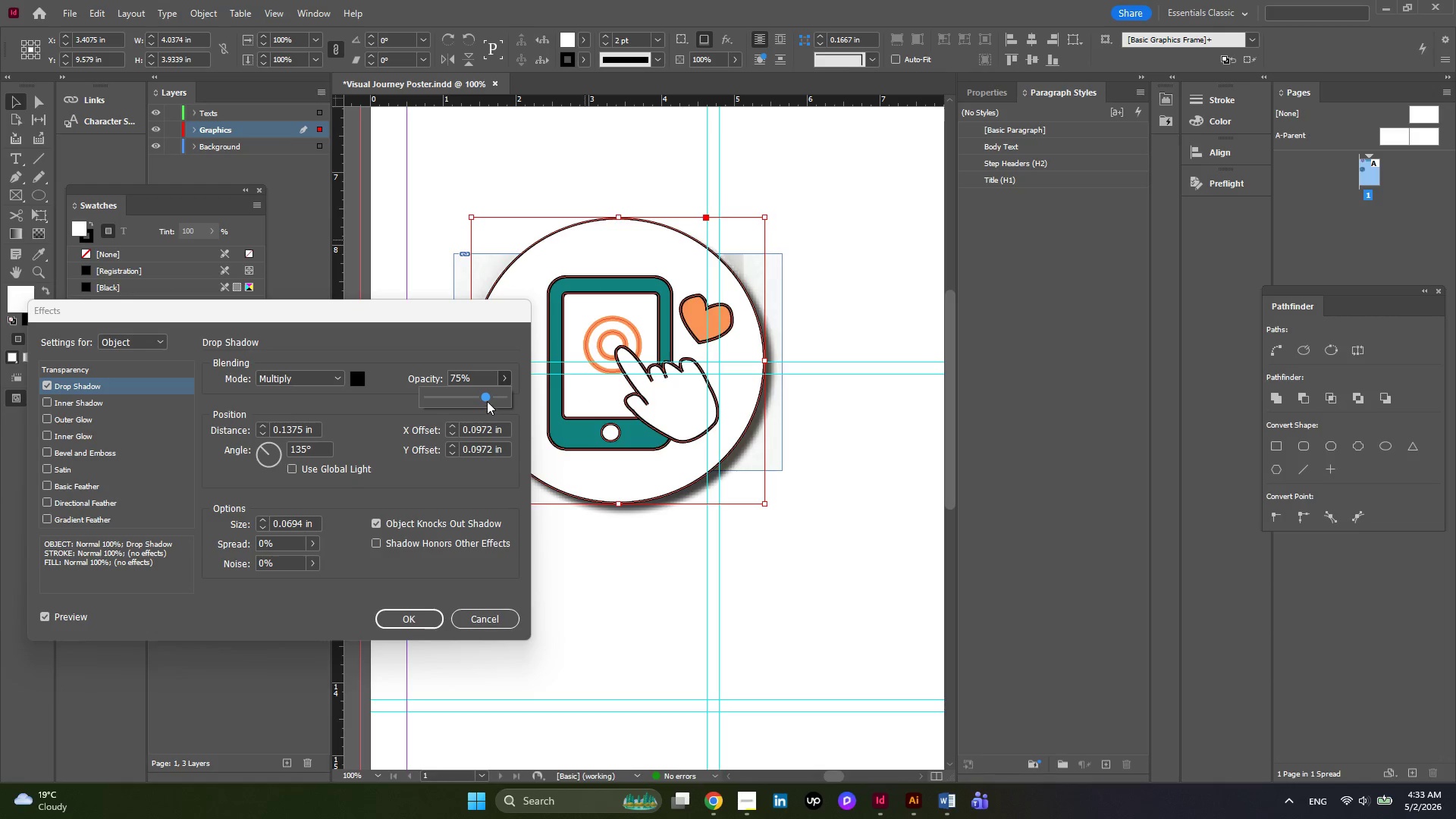 
left_click_drag(start_coordinate=[487, 401], to_coordinate=[463, 398])
 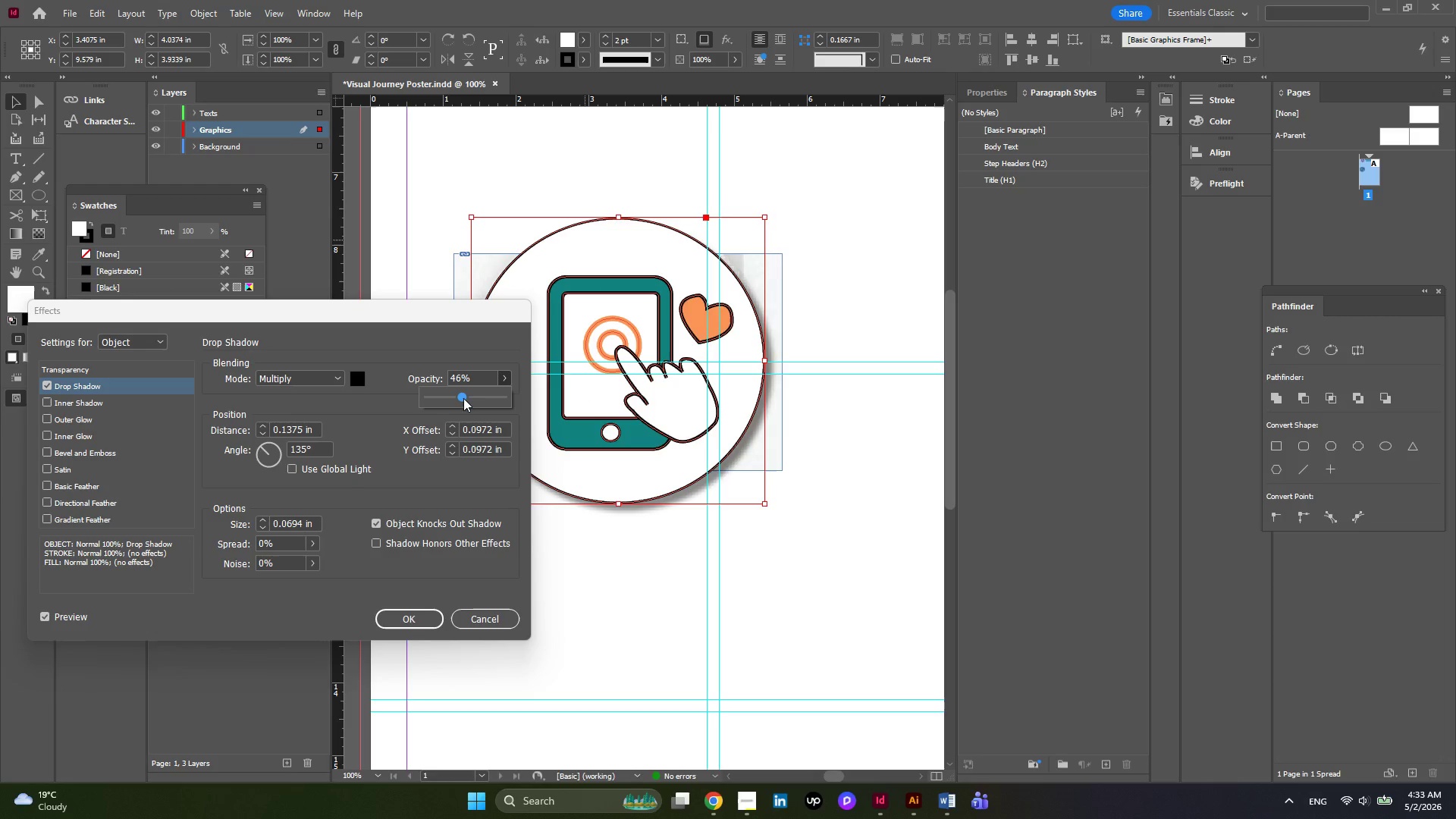 
left_click_drag(start_coordinate=[463, 398], to_coordinate=[441, 398])
 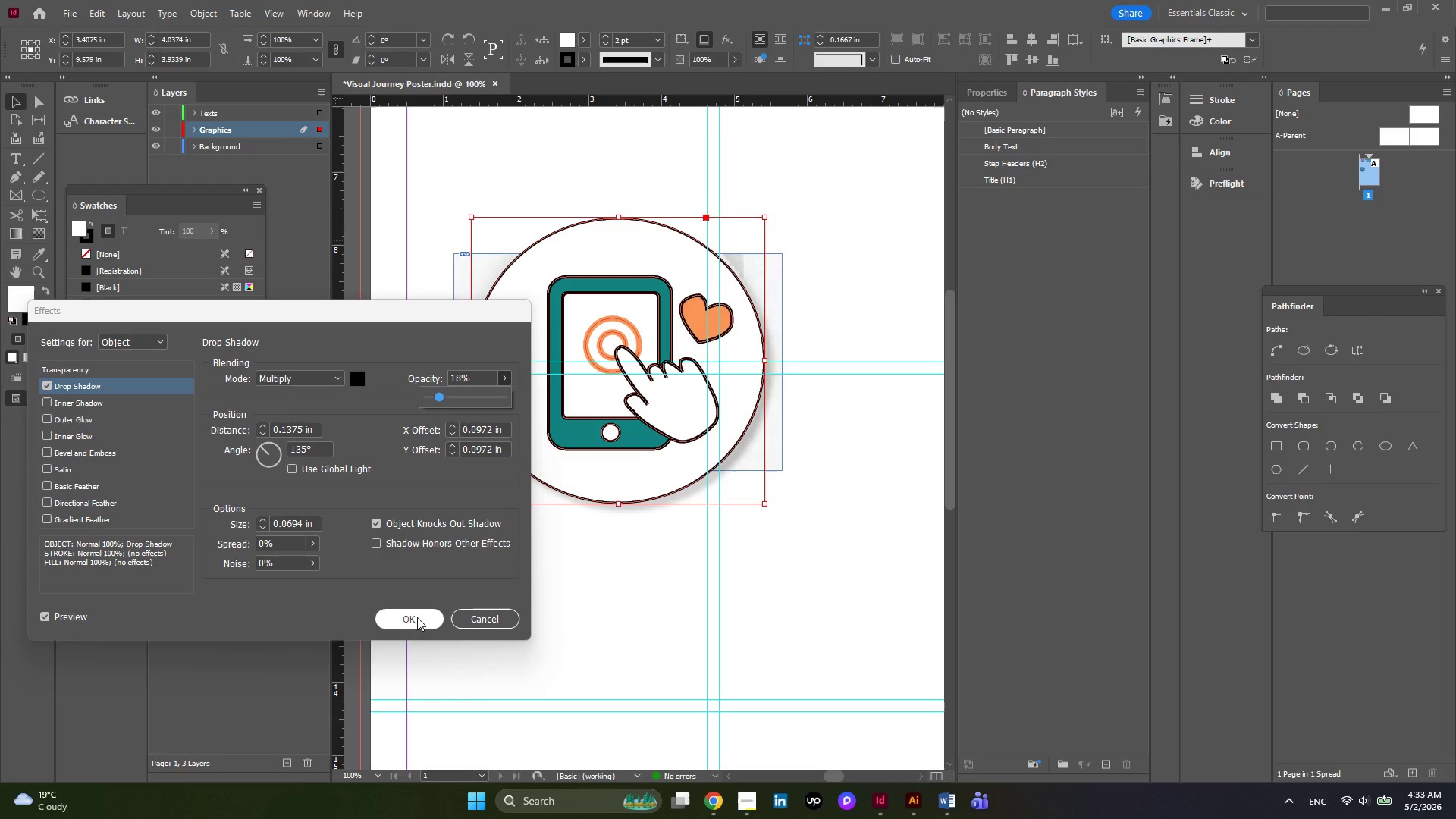 
left_click([417, 617])
 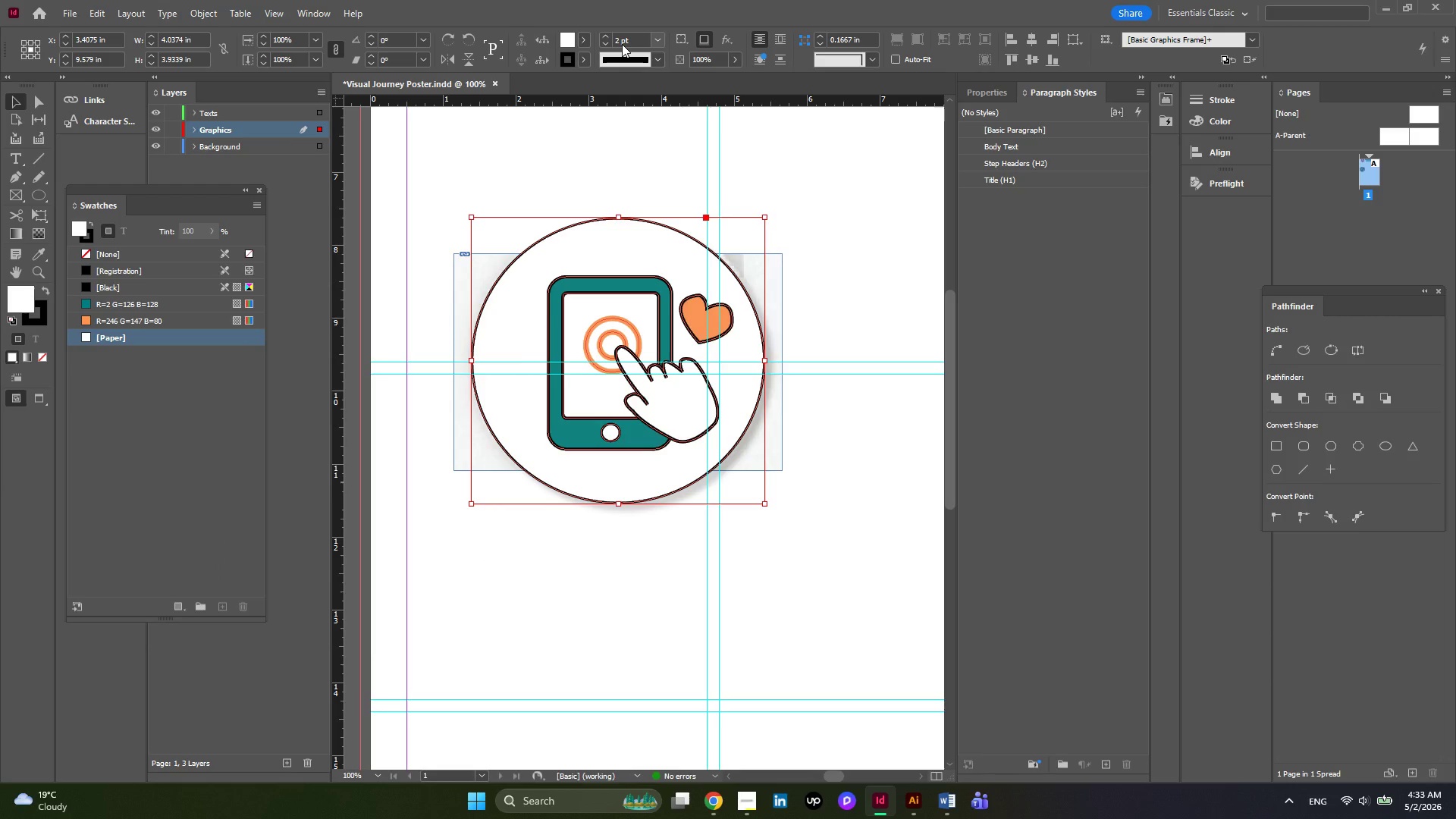 
left_click([611, 44])
 